 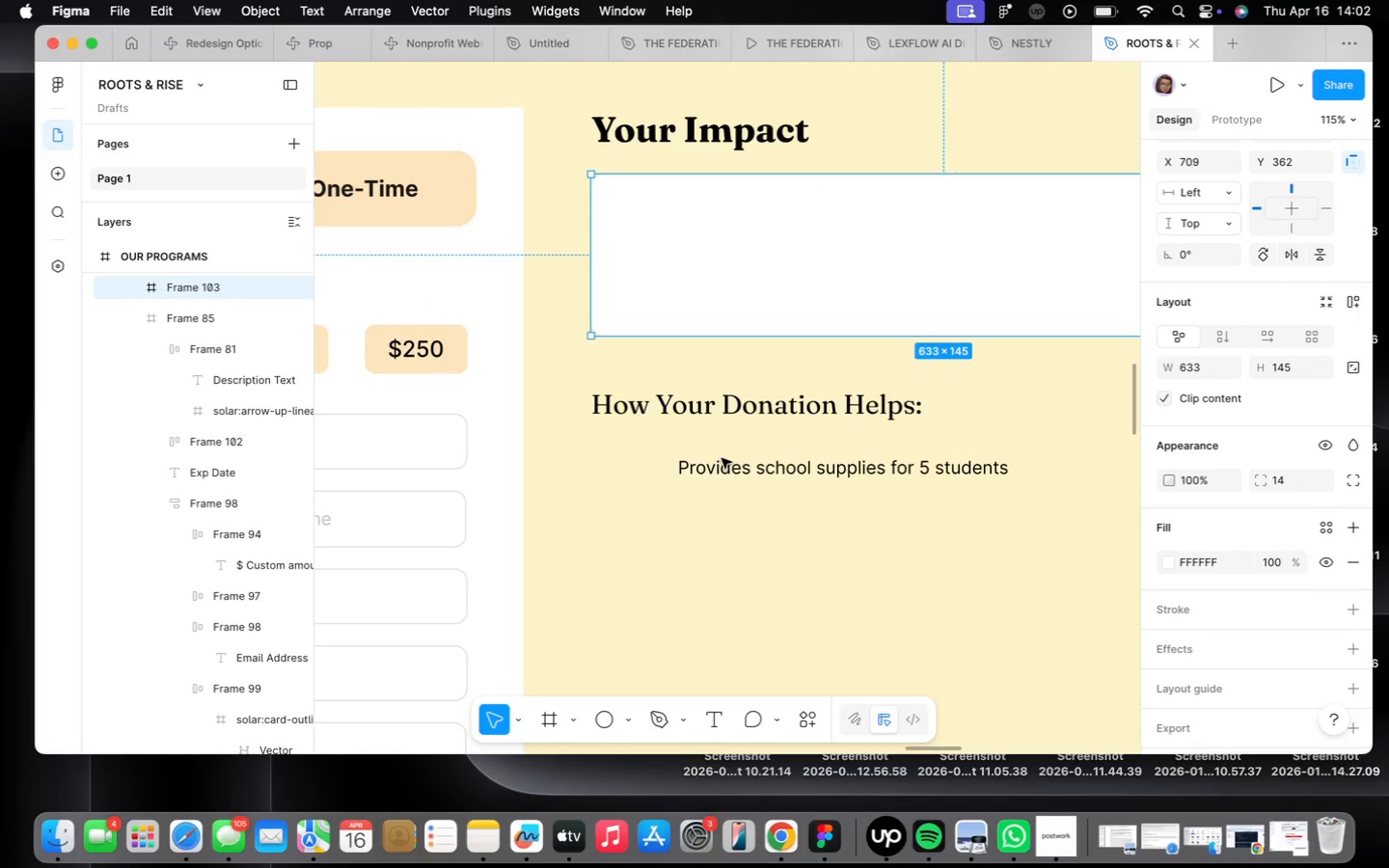 
triple_click([722, 458])
 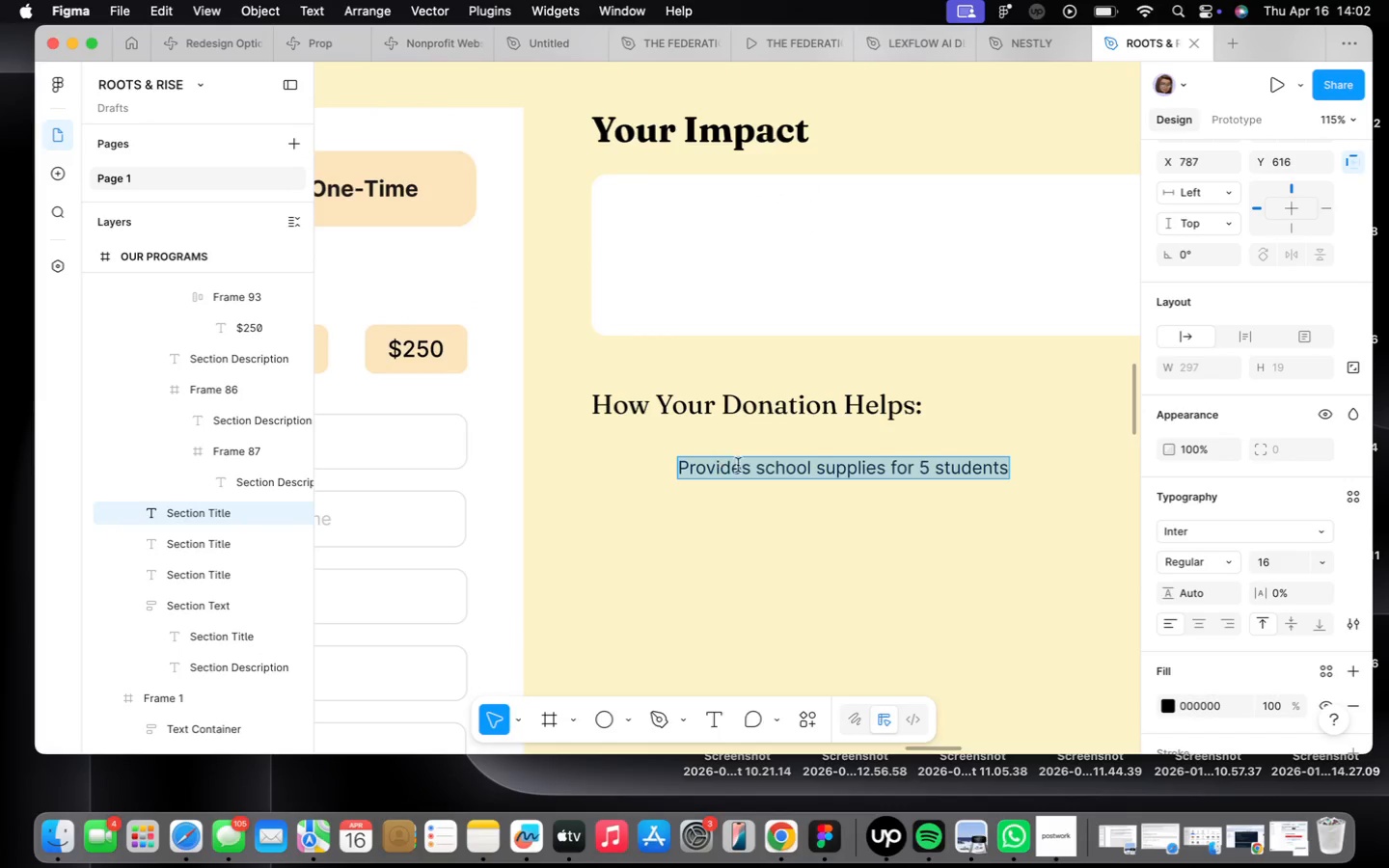 
left_click([803, 506])
 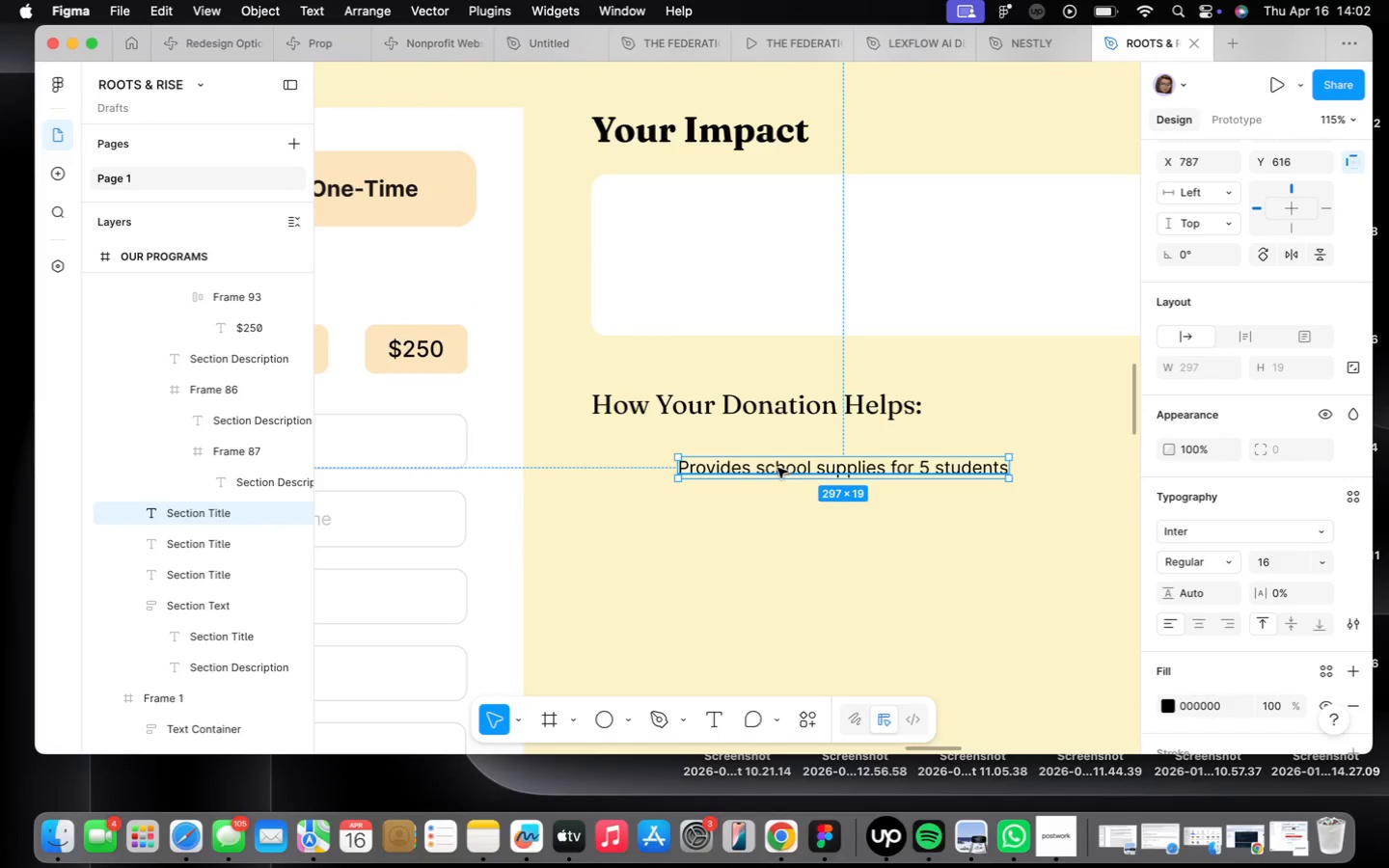 
hold_key(key=OptionLeft, duration=0.94)
left_click_drag(start_coordinate=[777, 468], to_coordinate=[707, 217])
 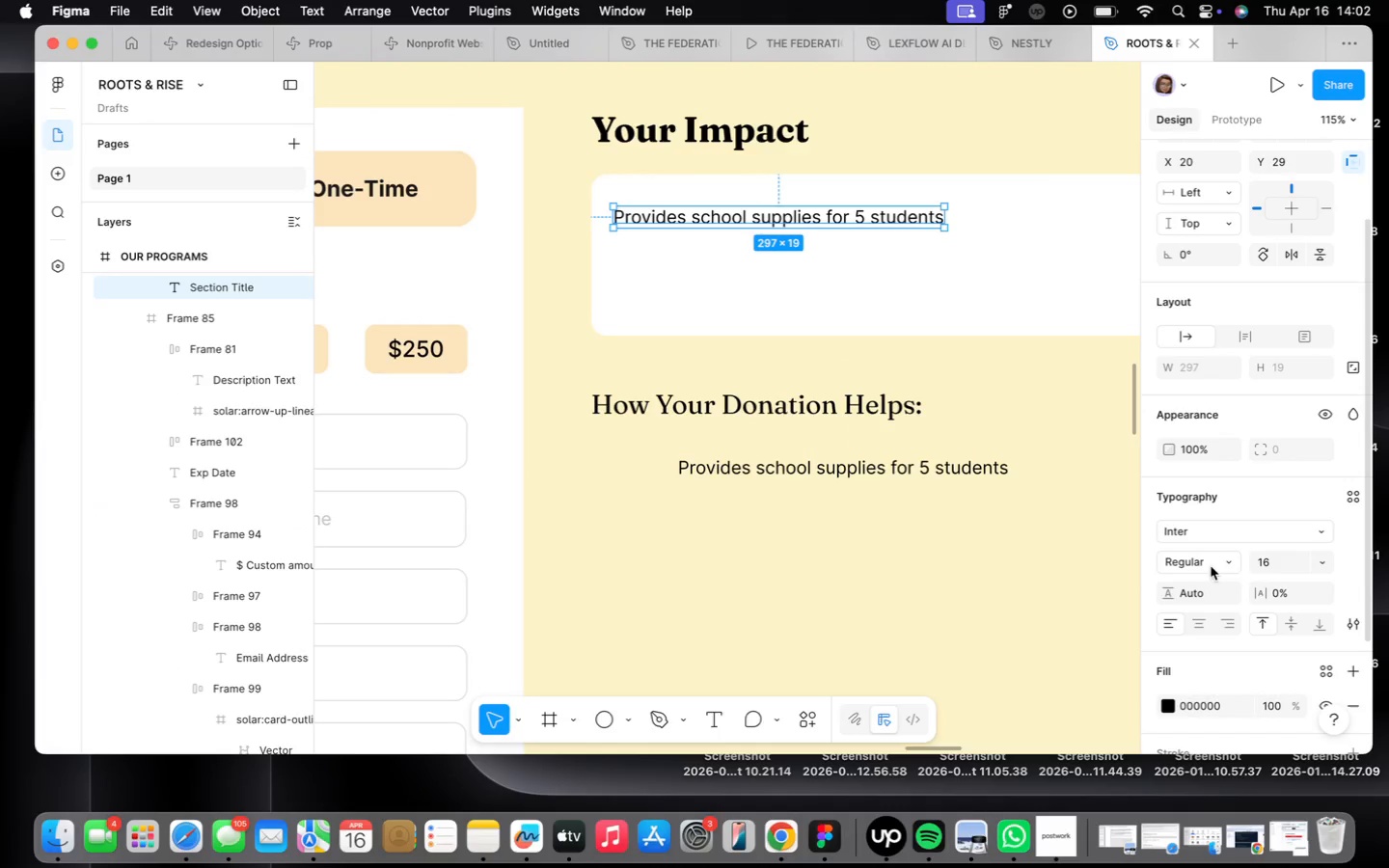 
left_click([1227, 567])
 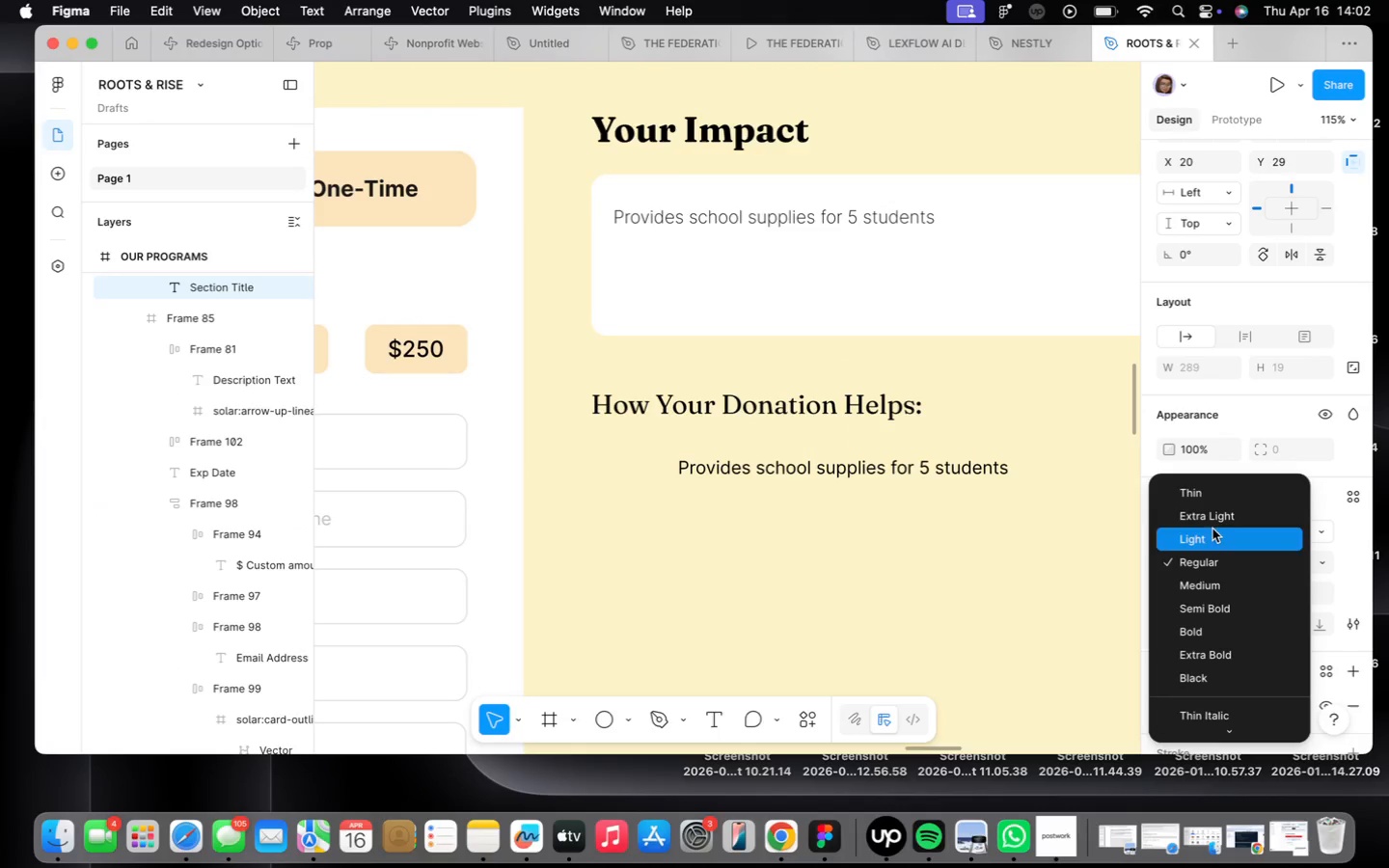 
left_click([1212, 534])
 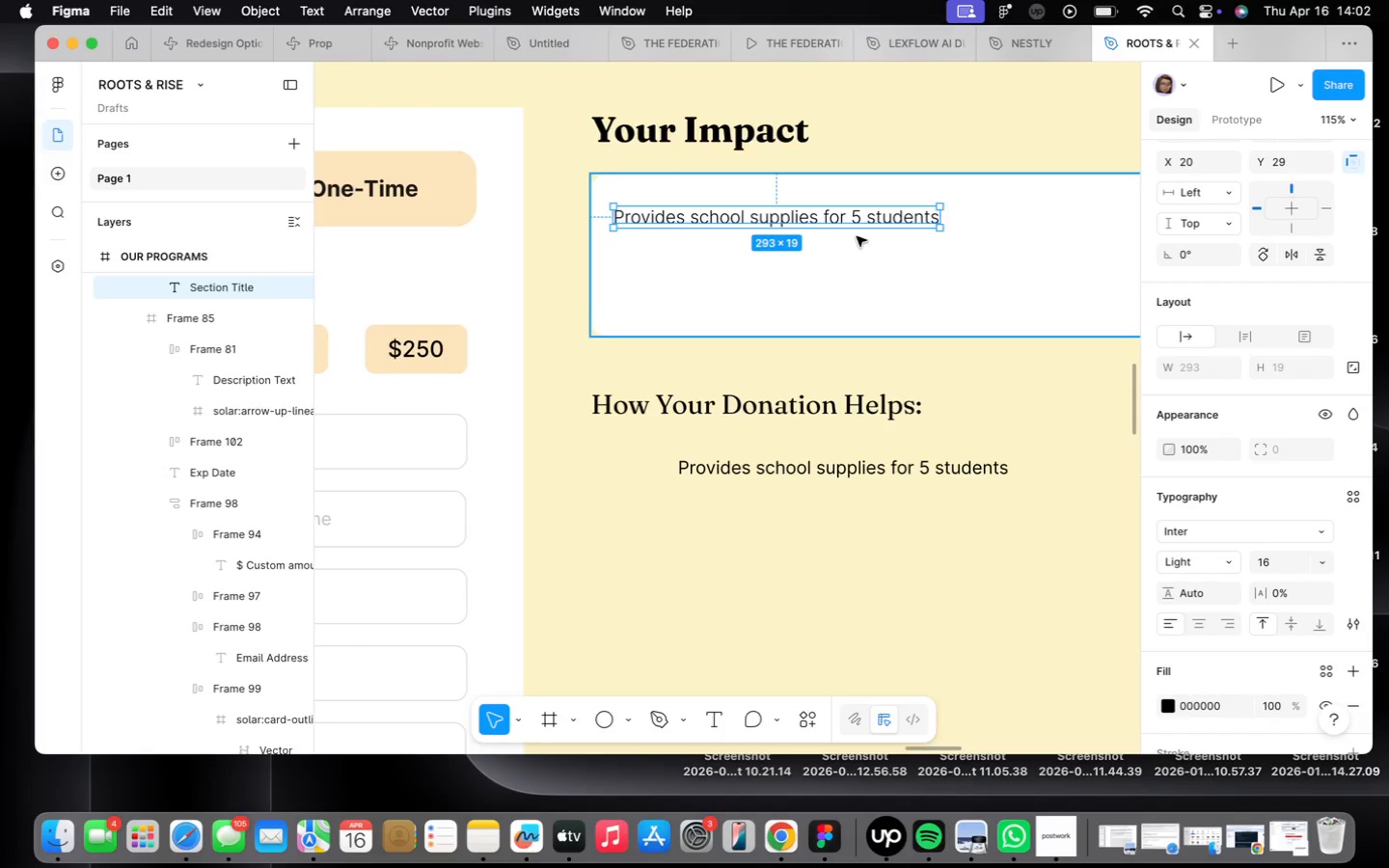 
double_click([858, 217])
 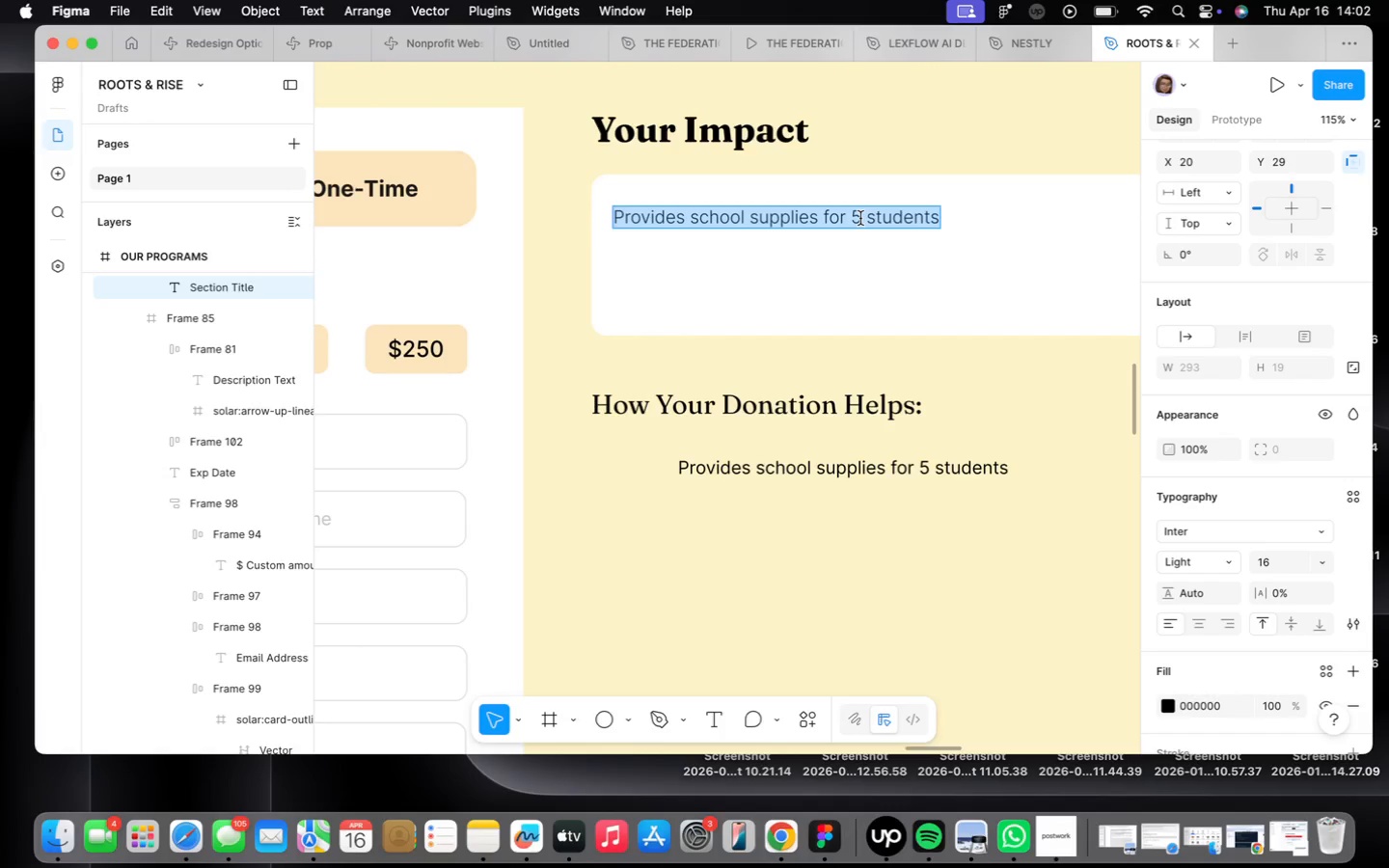 
type(Monthly Di)
key(Backspace)
type(onation)
 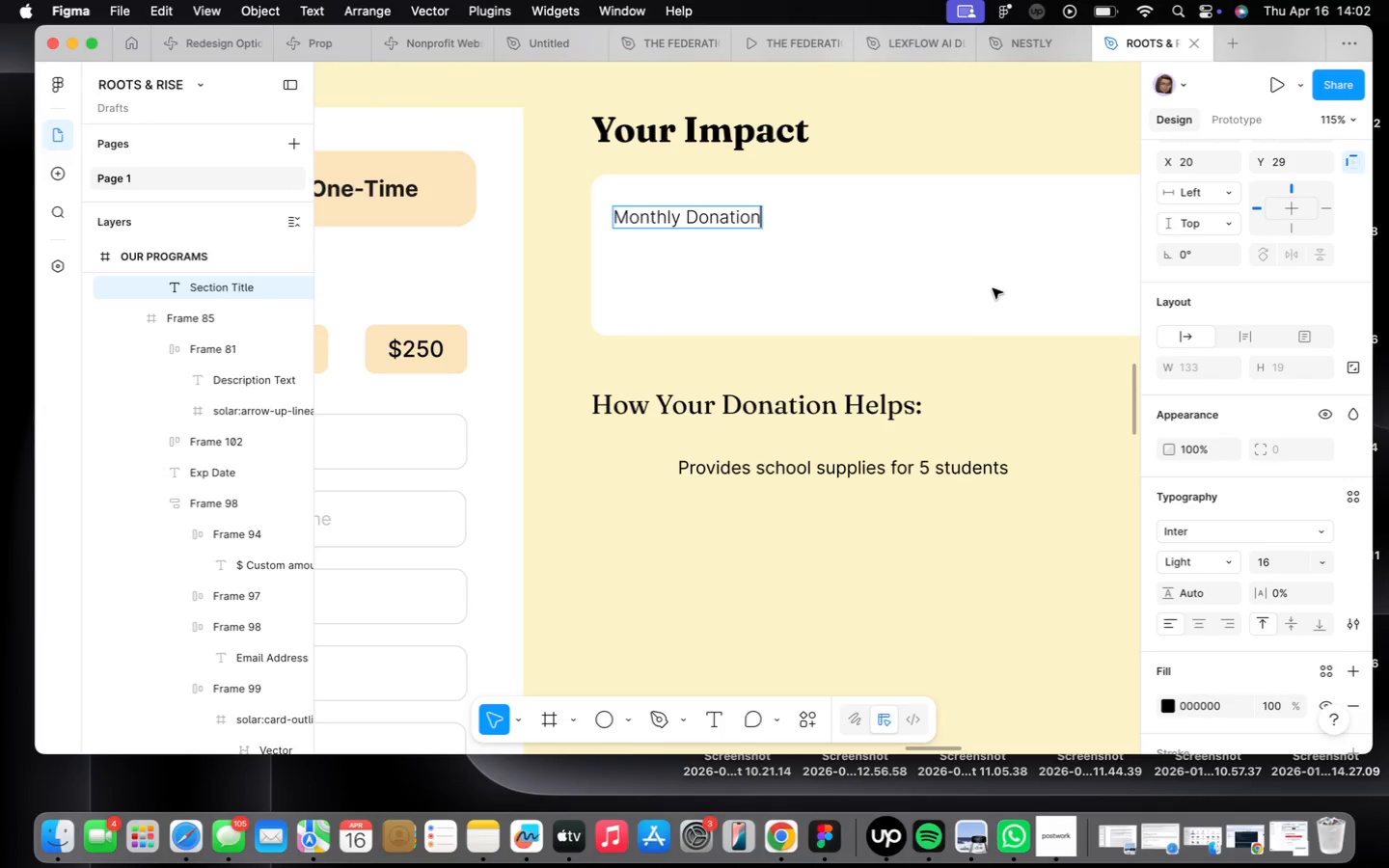 
left_click([956, 323])
 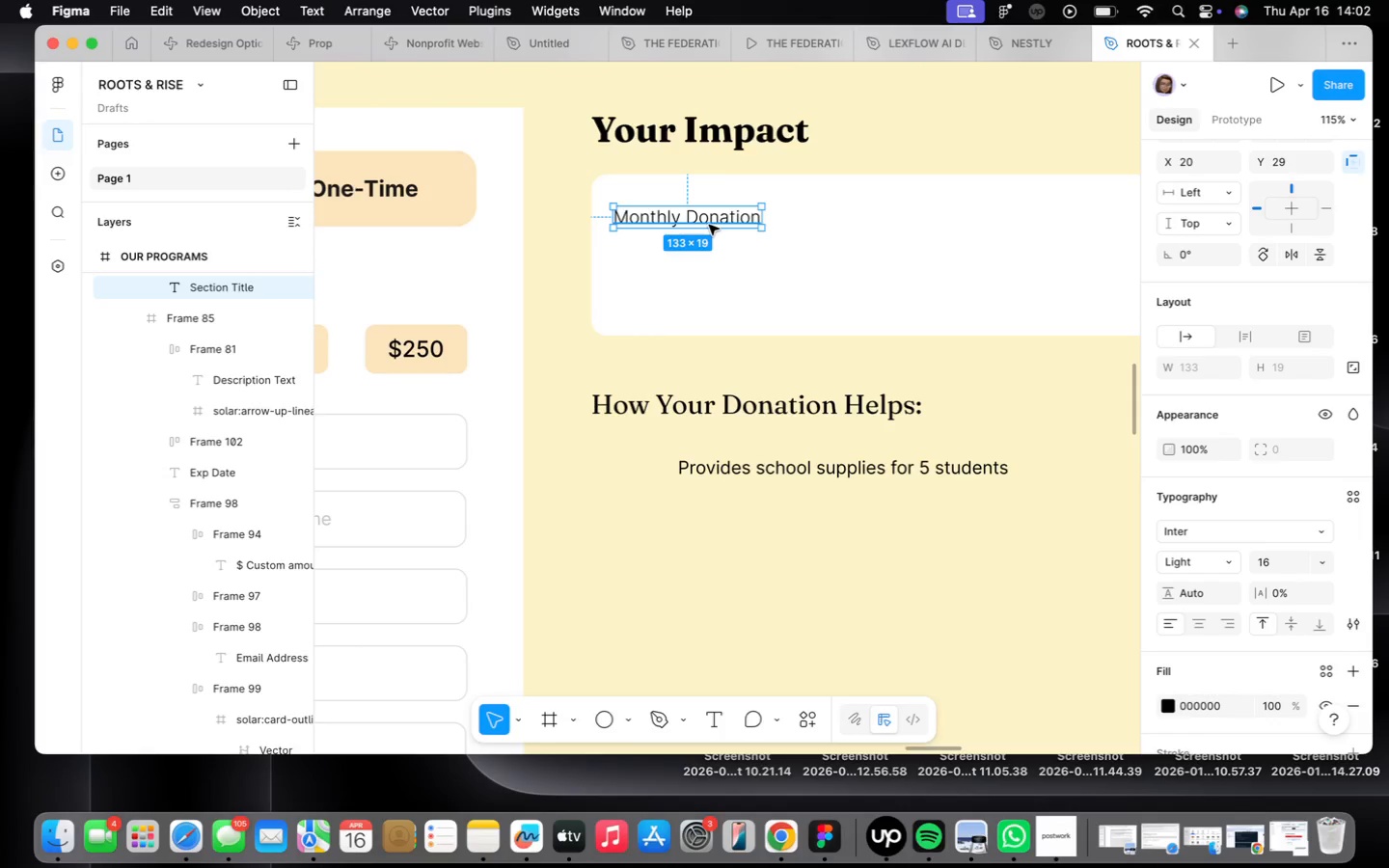 
hold_key(key=OptionLeft, duration=1.04)
left_click_drag(start_coordinate=[709, 225], to_coordinate=[708, 275])
 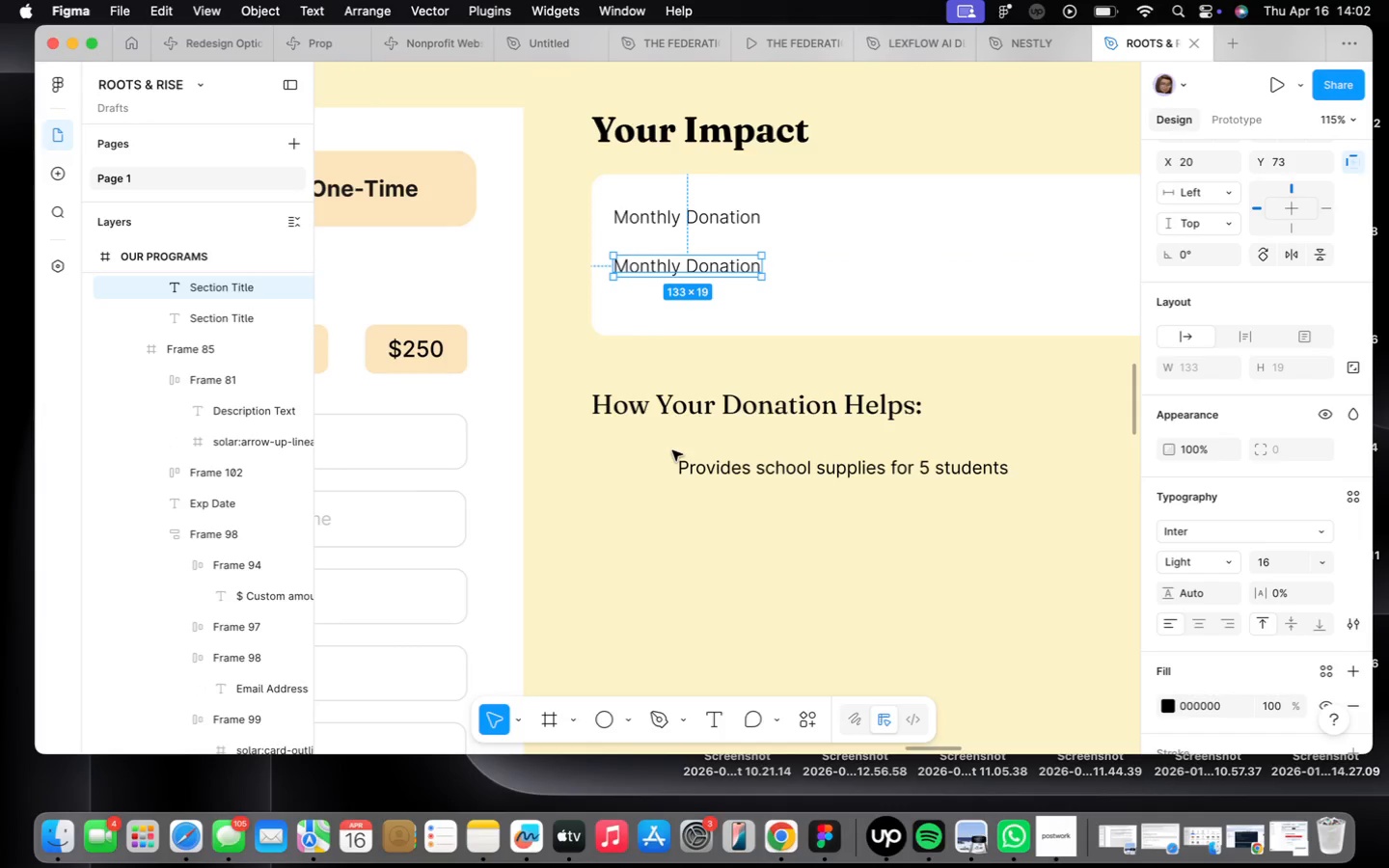 
scroll: coordinate [504, 483], scroll_direction: down, amount: 7.0
 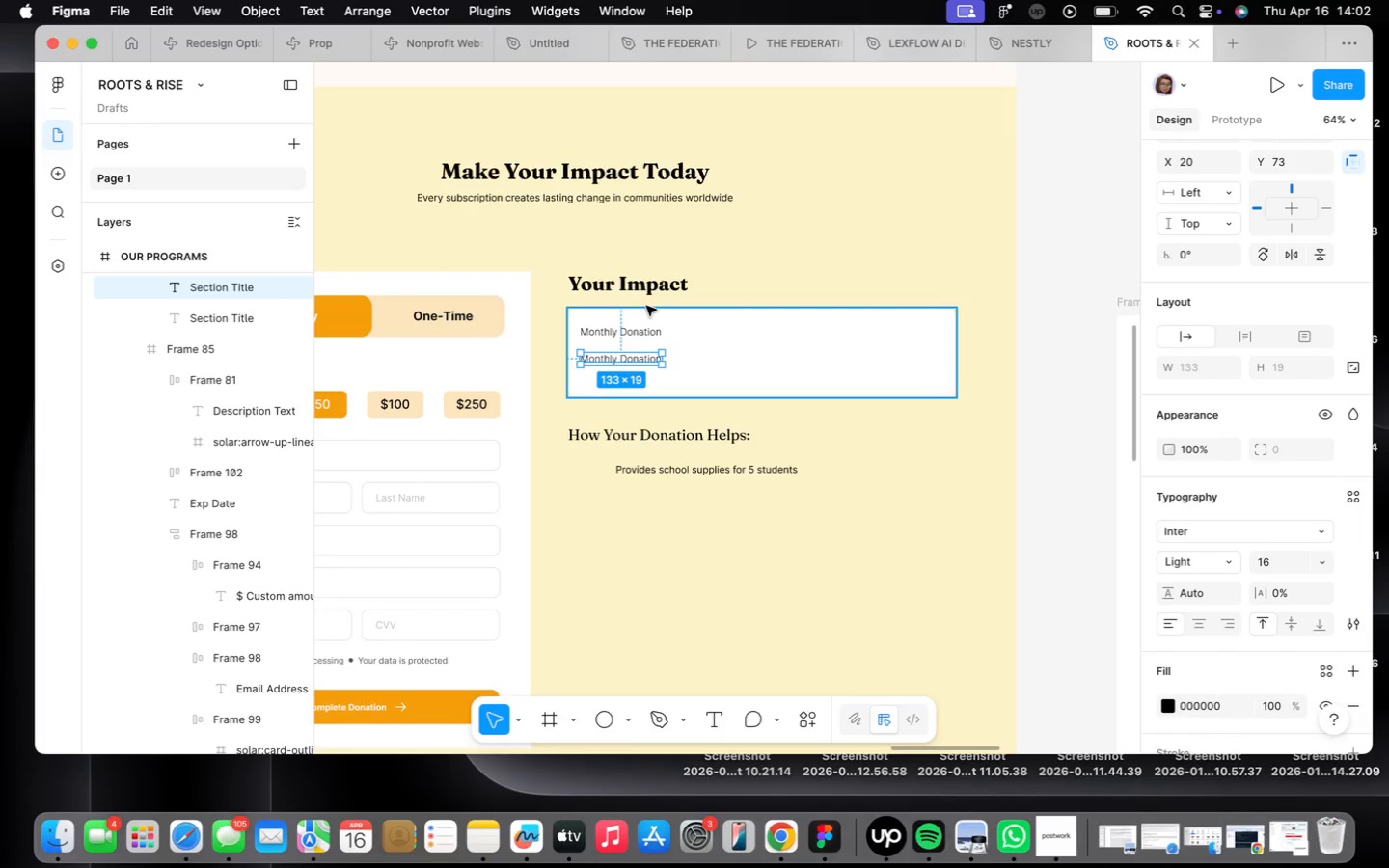 
left_click([642, 293])
 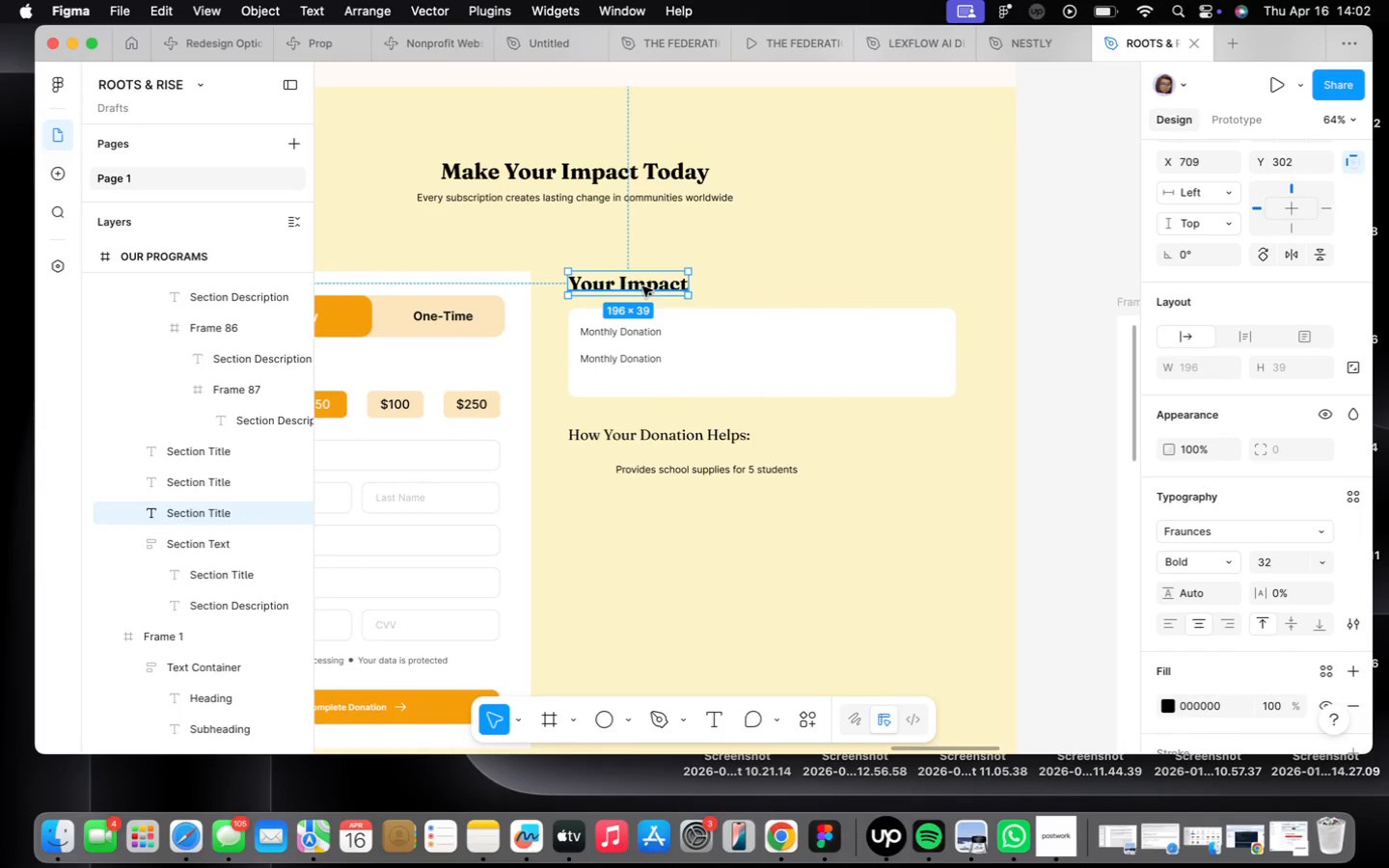 
hold_key(key=OptionLeft, duration=1.29)
left_click_drag(start_coordinate=[640, 285], to_coordinate=[880, 351])
 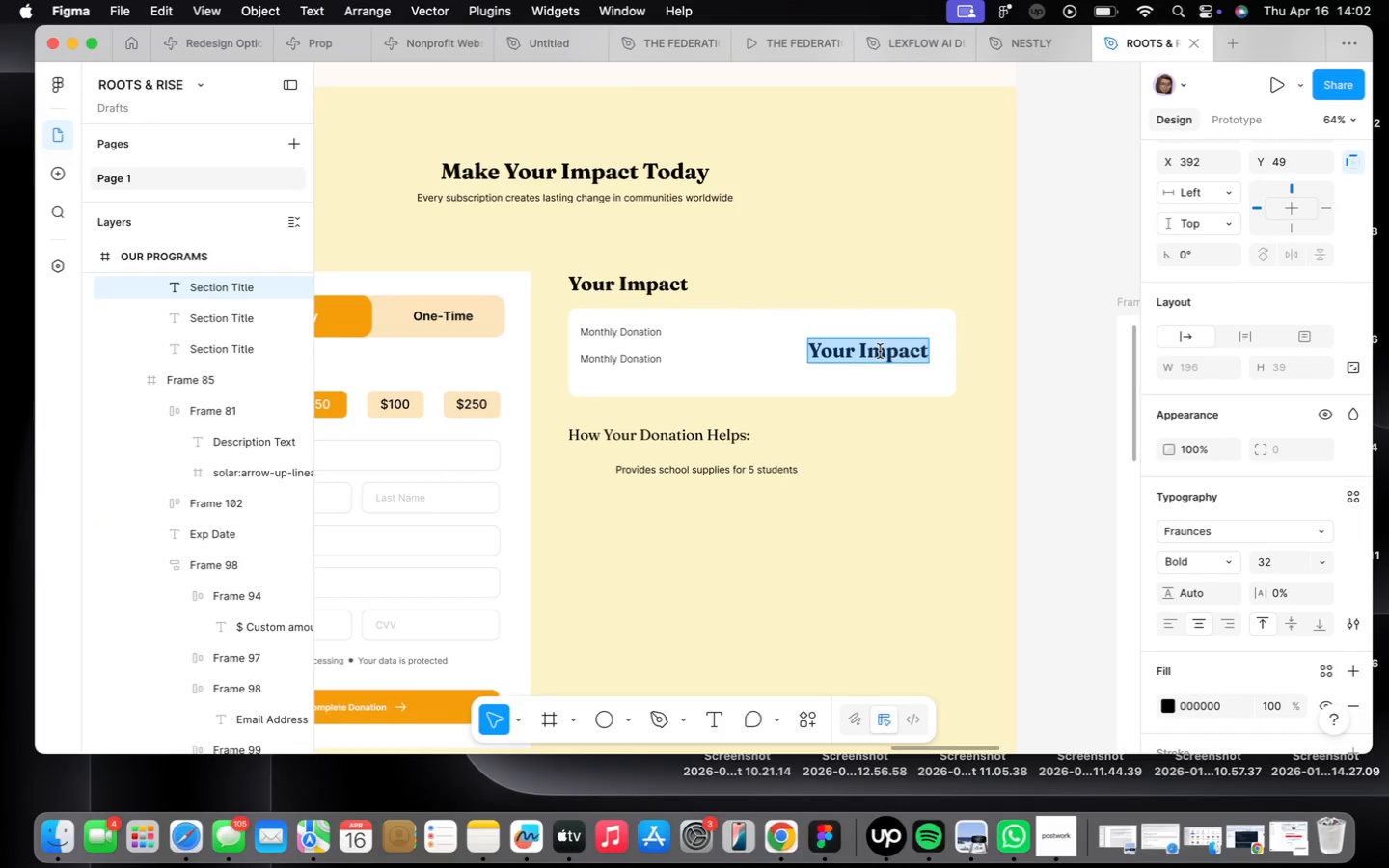 
type($50)
 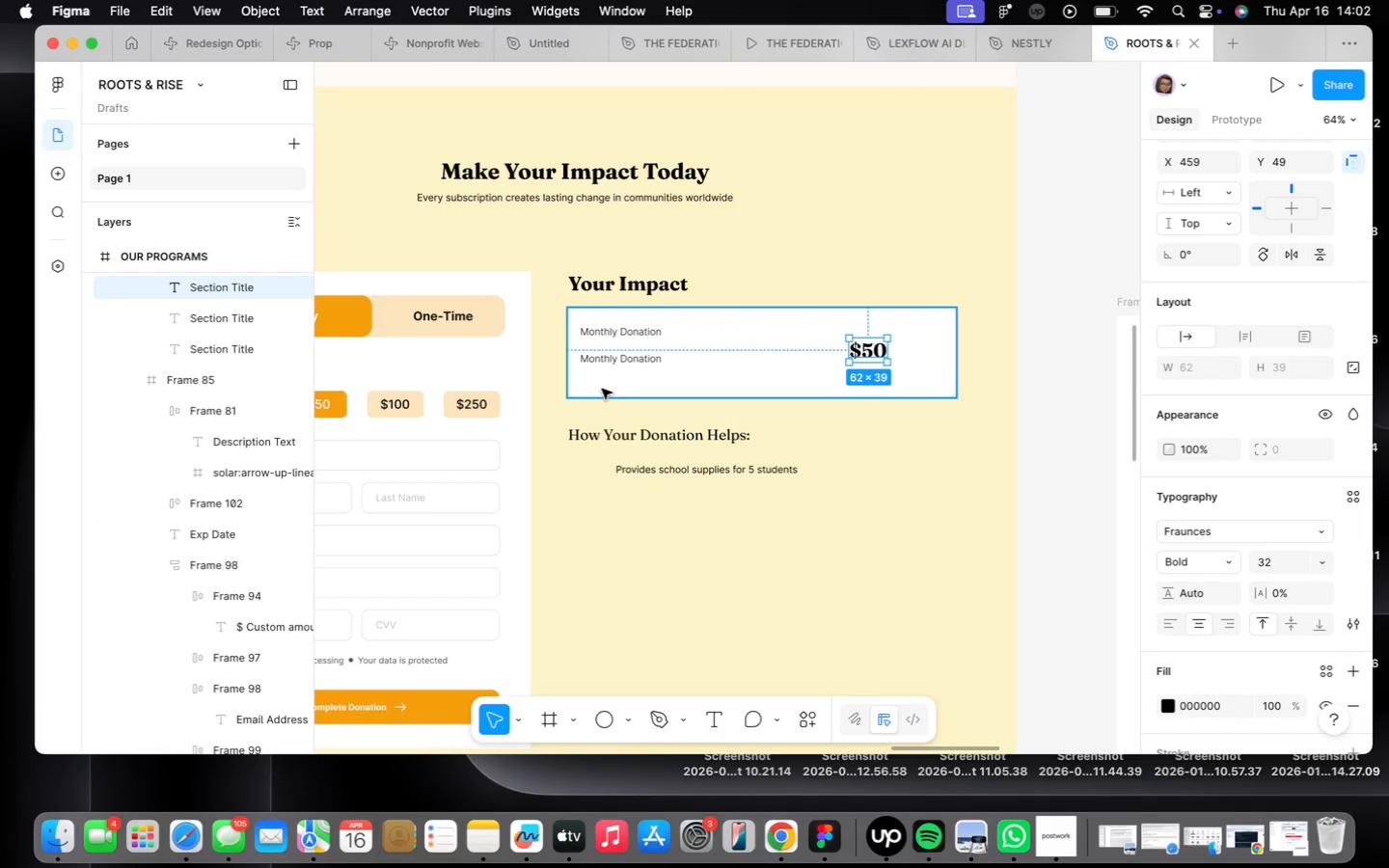 
double_click([633, 361])
 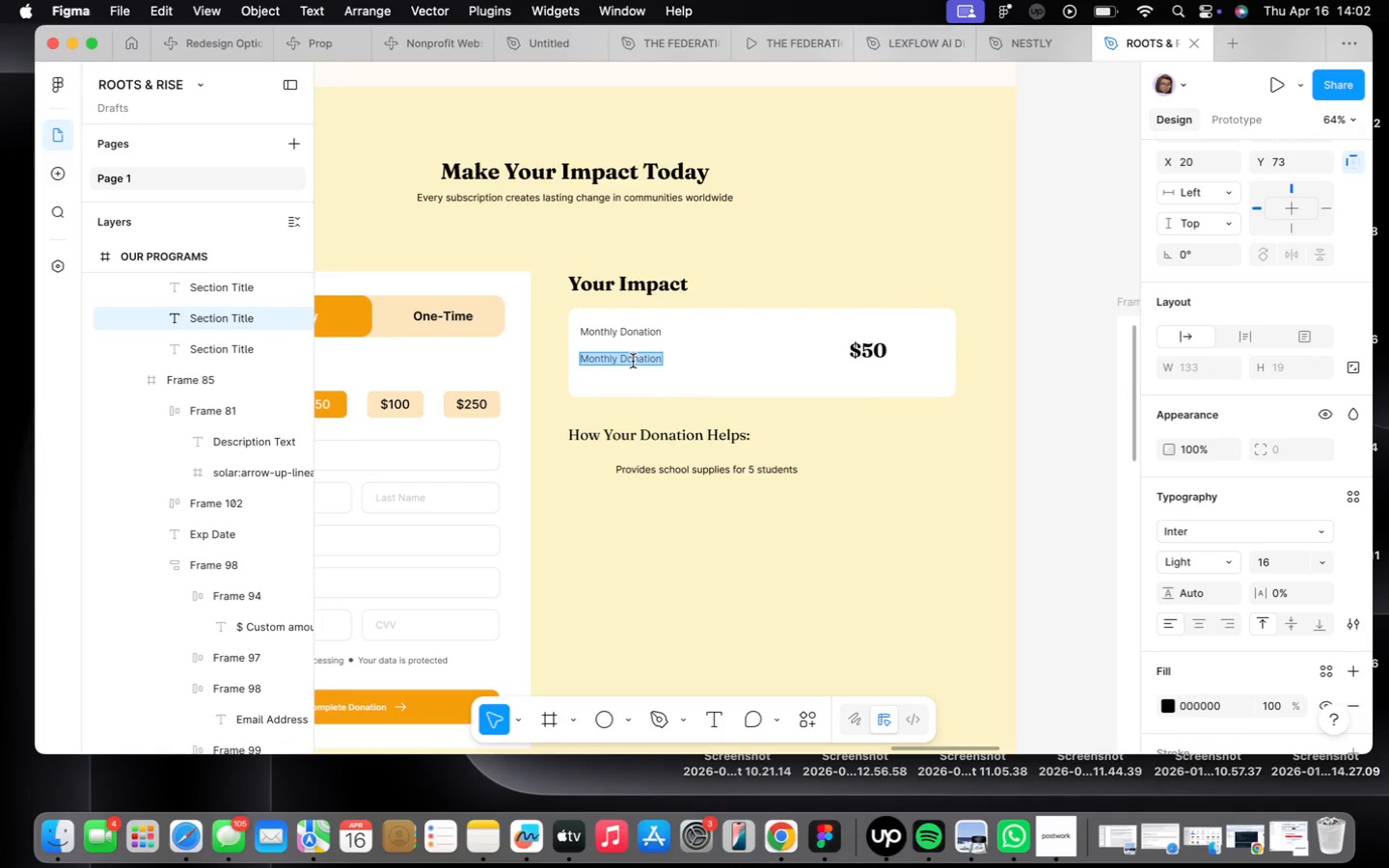 
scroll: coordinate [633, 361], scroll_direction: up, amount: 3.0
 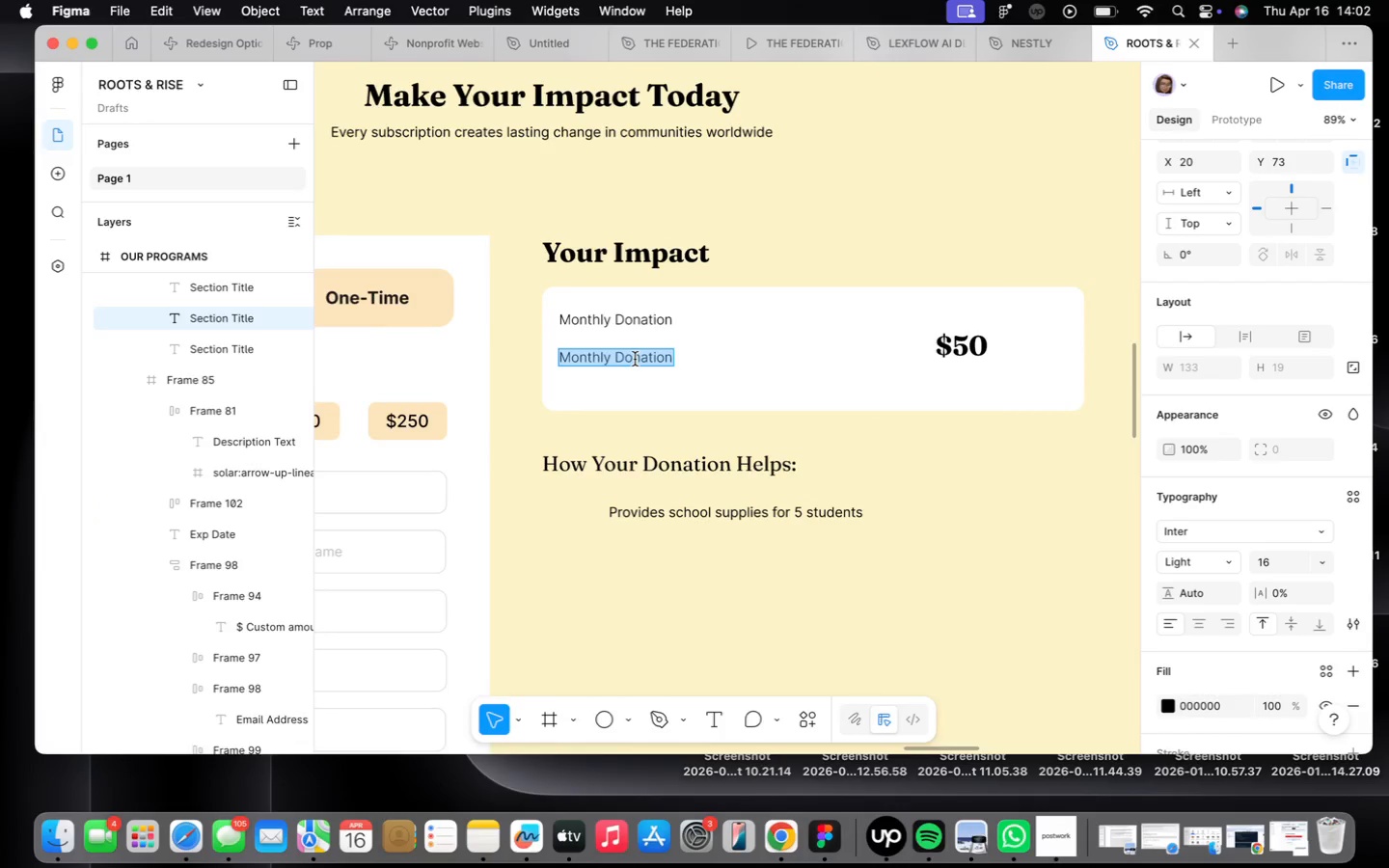 
type(Feeds a family for one month)
 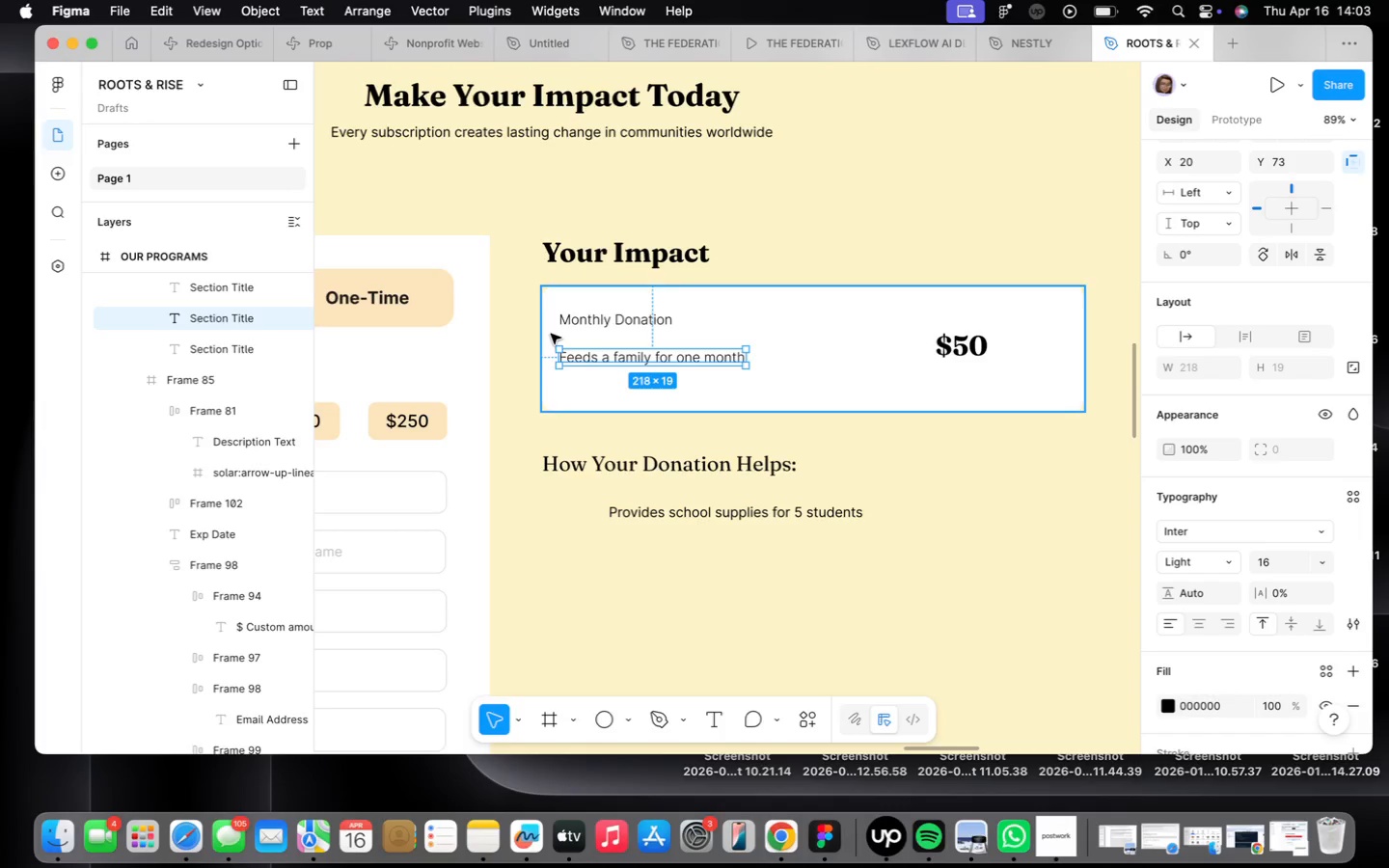 
hold_key(key=ShiftLeft, duration=0.42)
left_click([565, 327])
 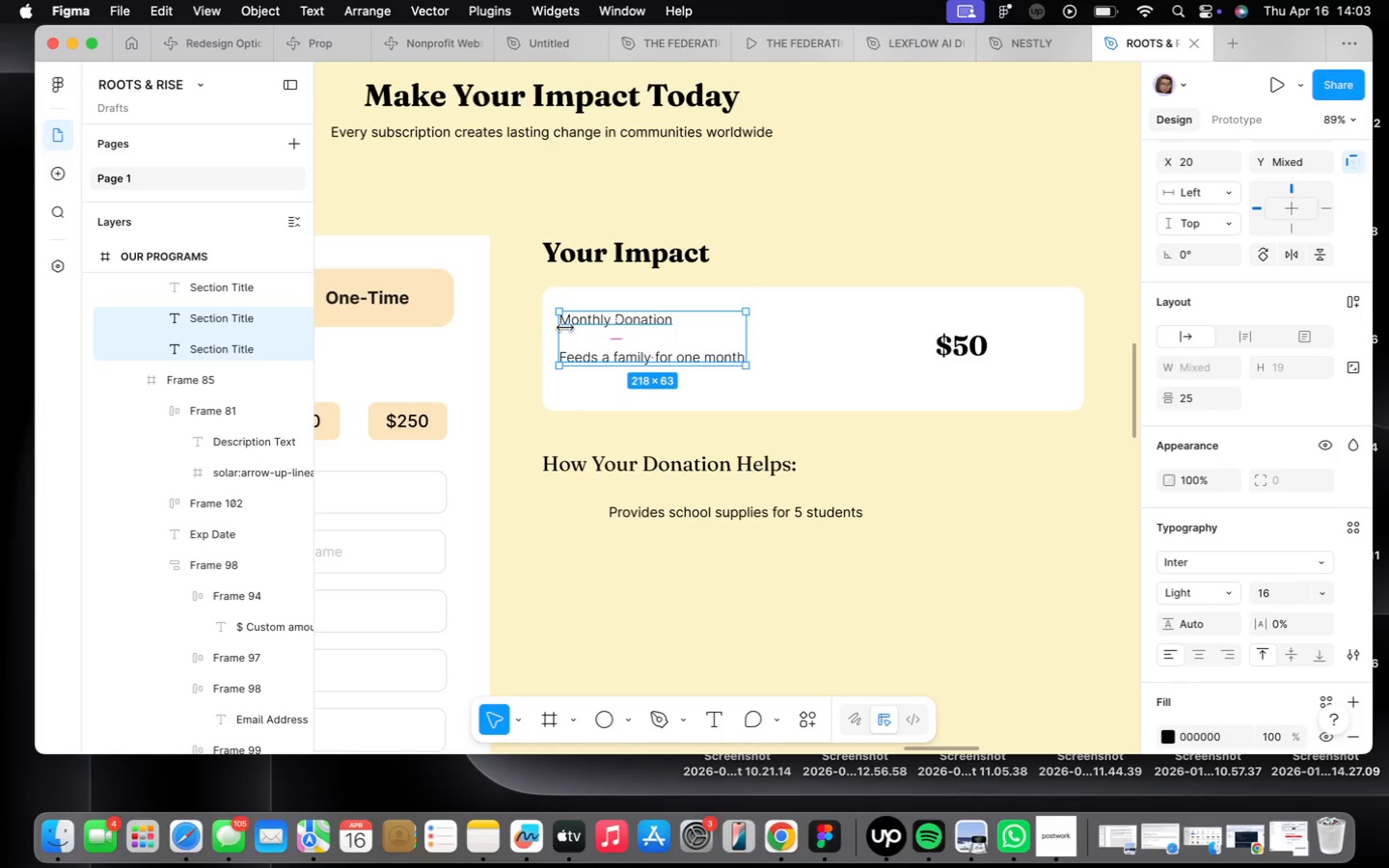 
key(Shift+A)
 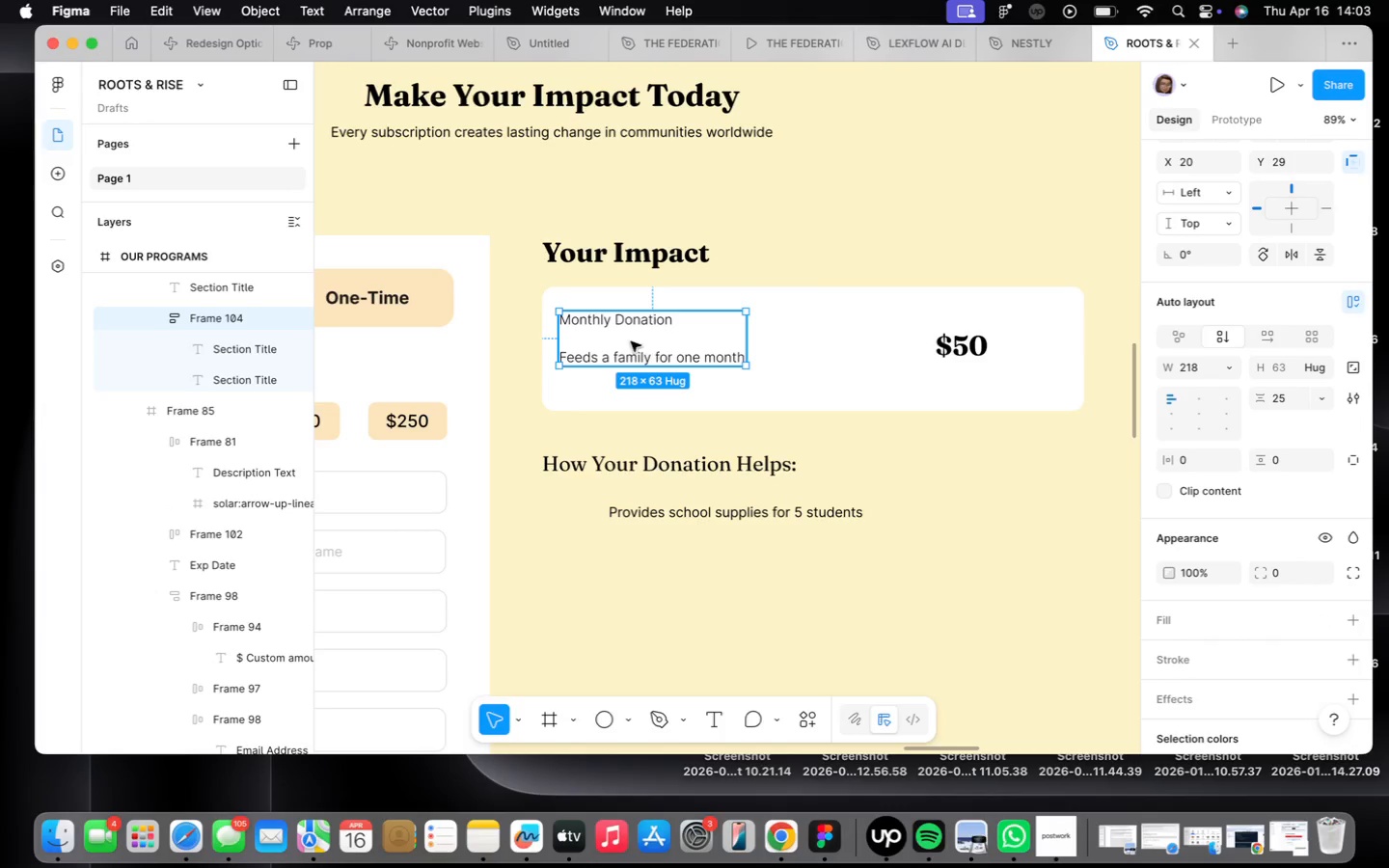 
left_click_drag(start_coordinate=[661, 341], to_coordinate=[662, 352])
 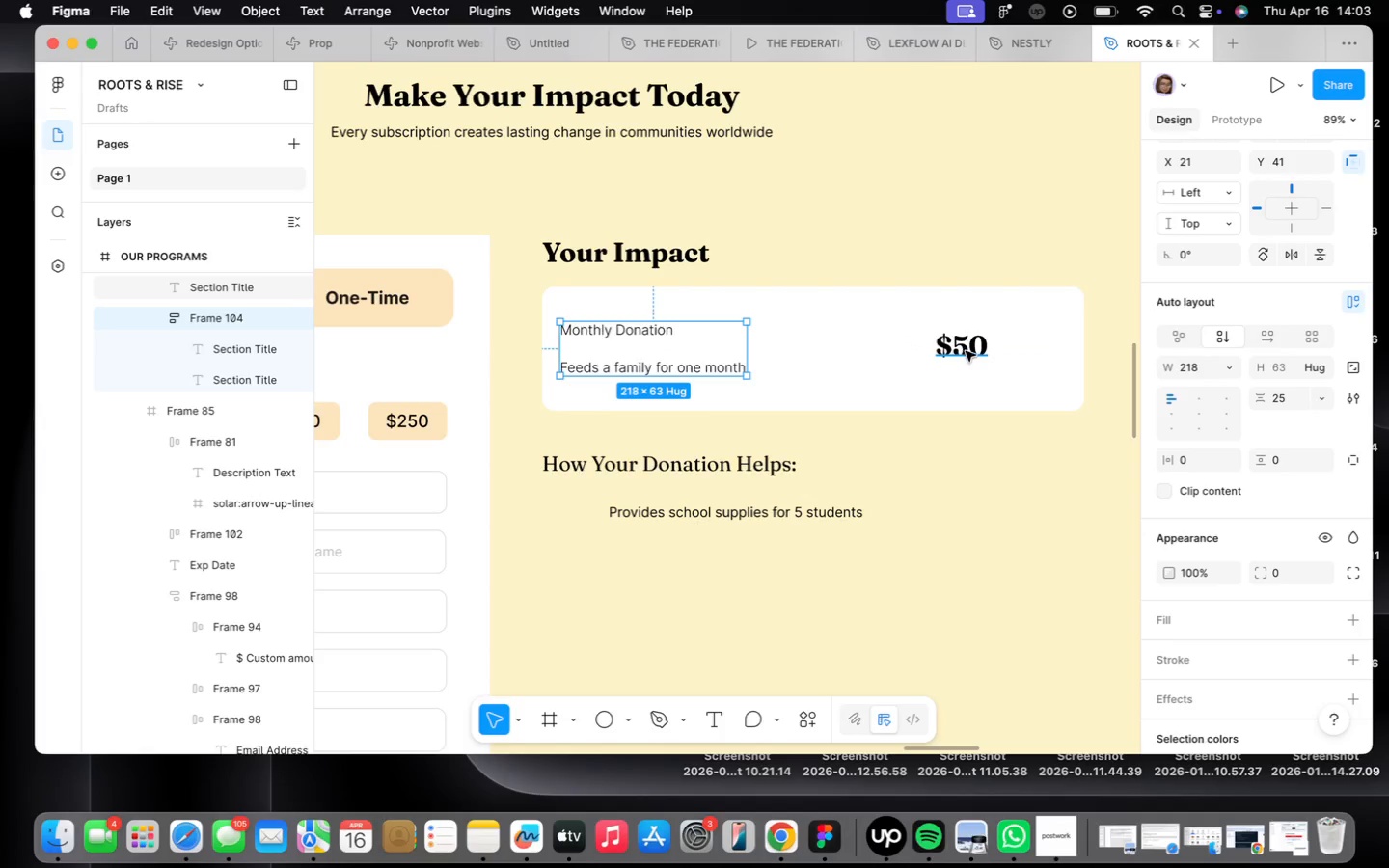 
hold_key(key=ShiftLeft, duration=0.63)
left_click([971, 351])
 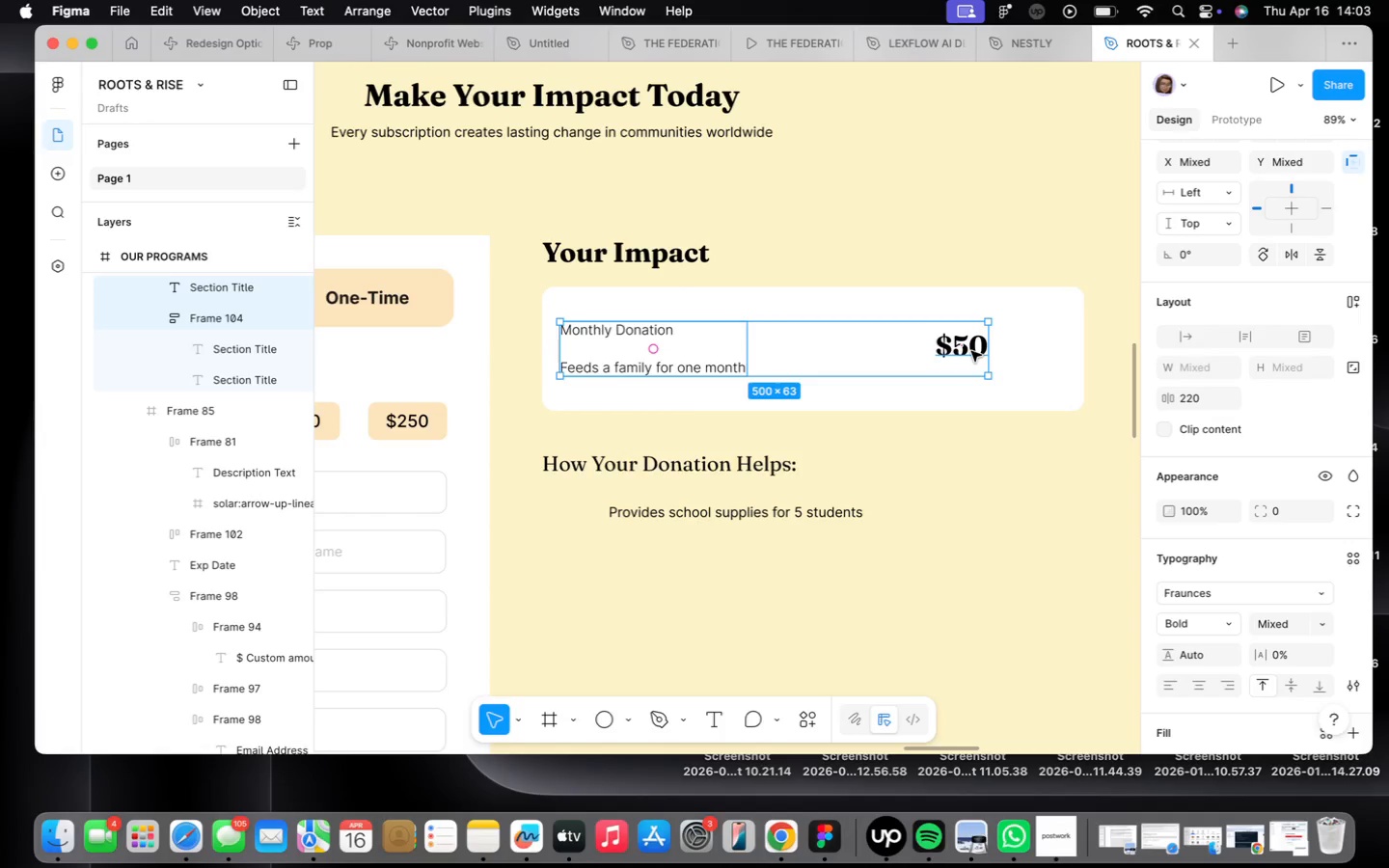 
key(Shift+ShiftLeft)
 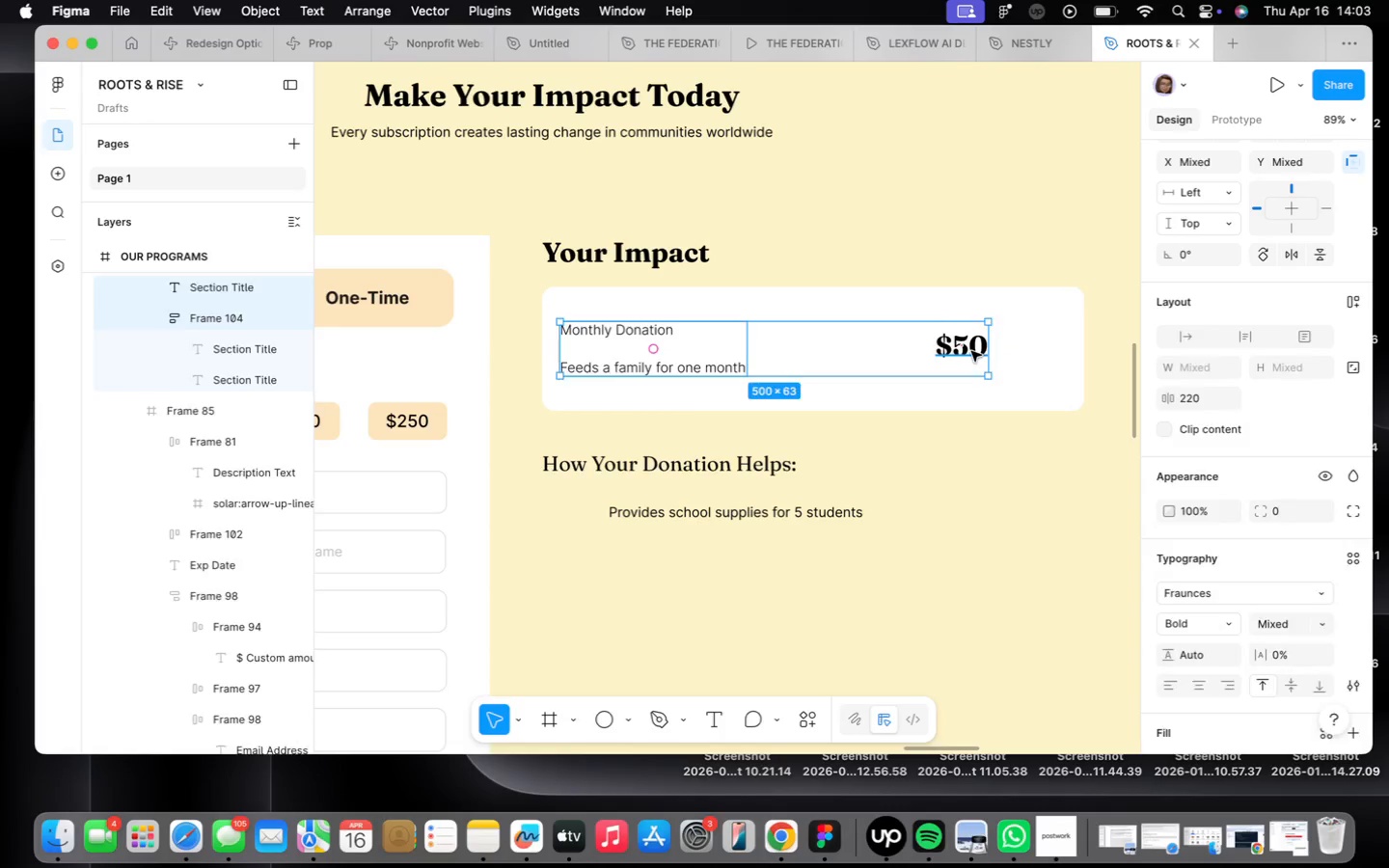 
key(Shift+A)
 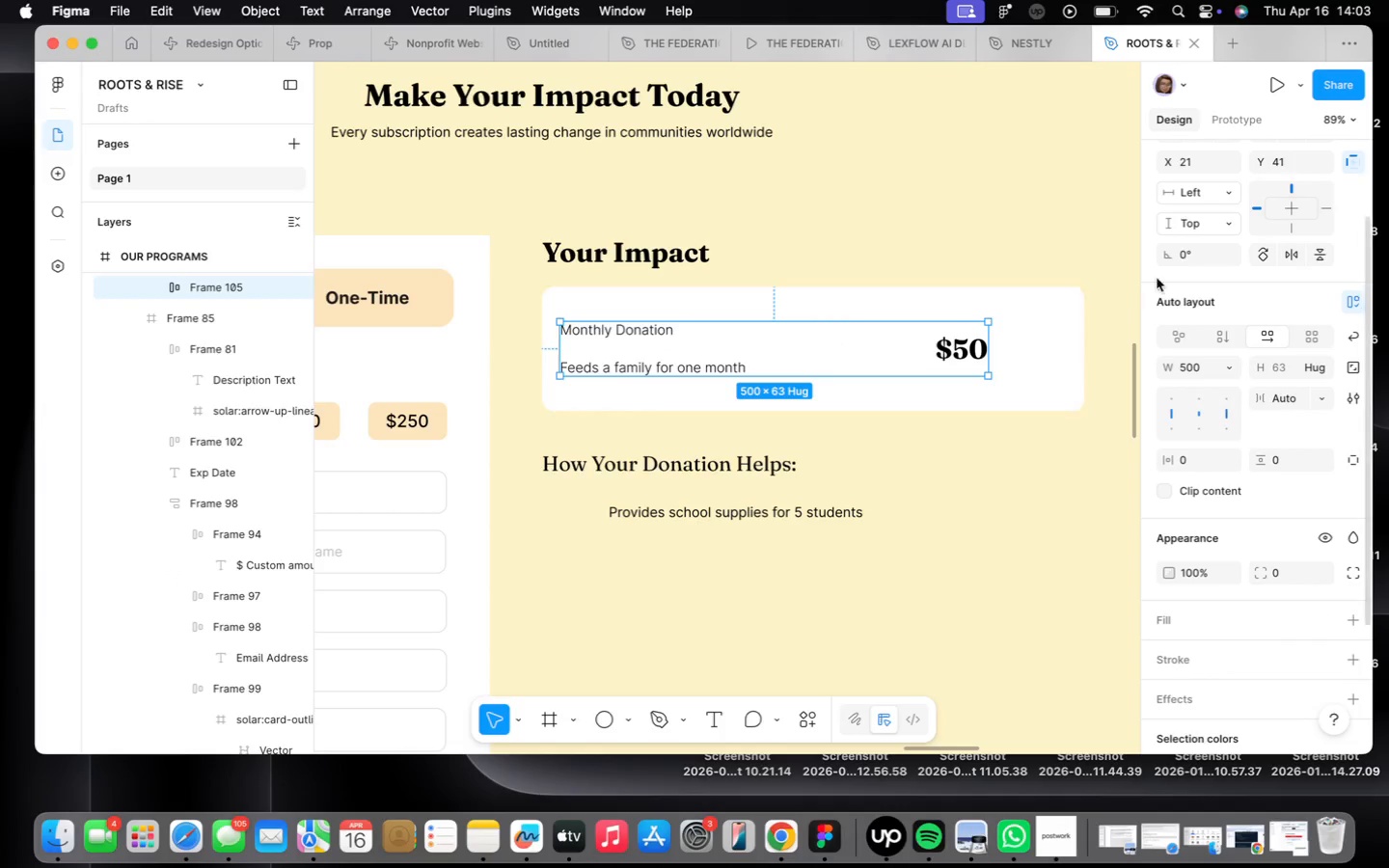 
left_click([1084, 366])
 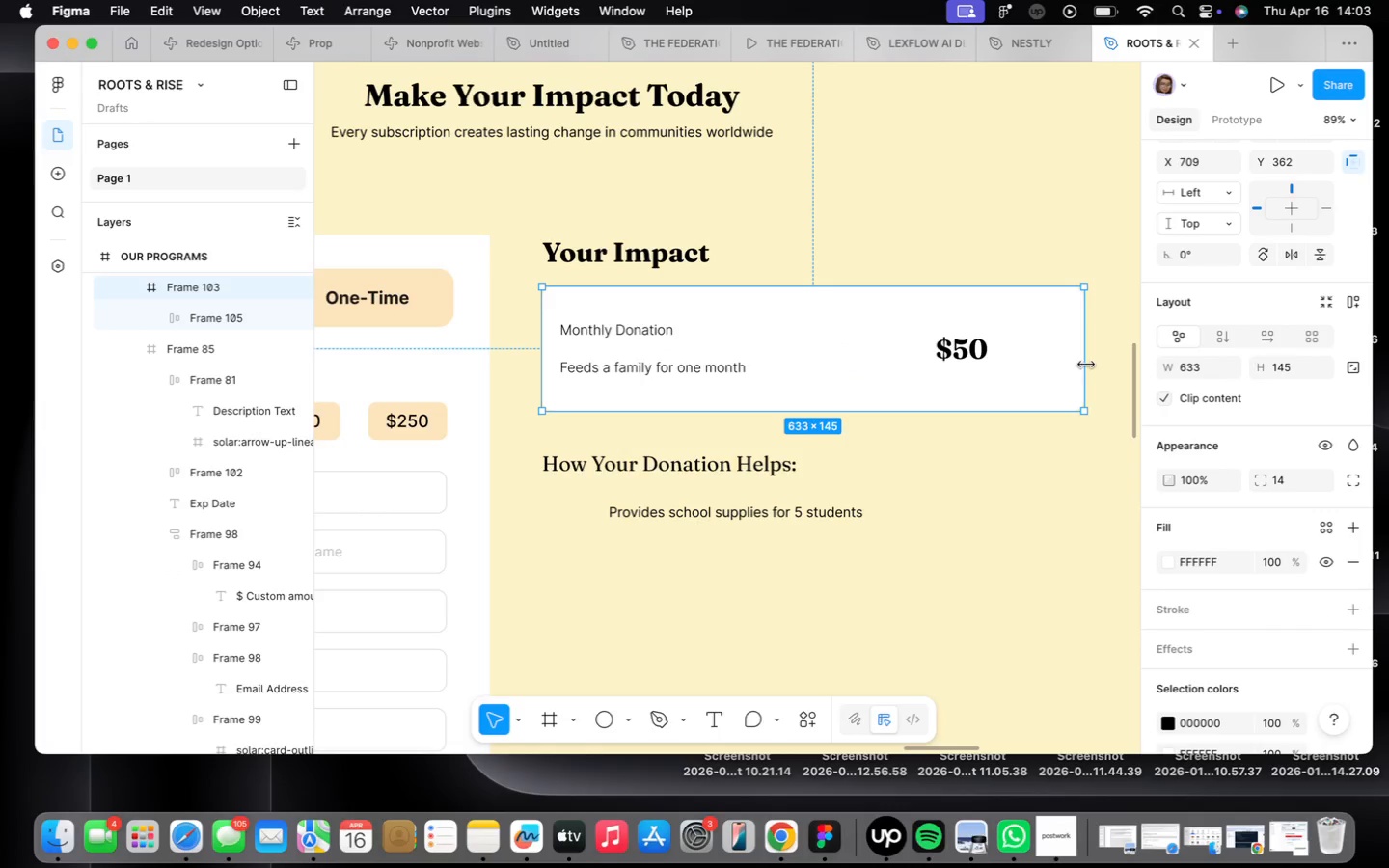 
left_click_drag(start_coordinate=[1086, 364], to_coordinate=[1055, 366])
 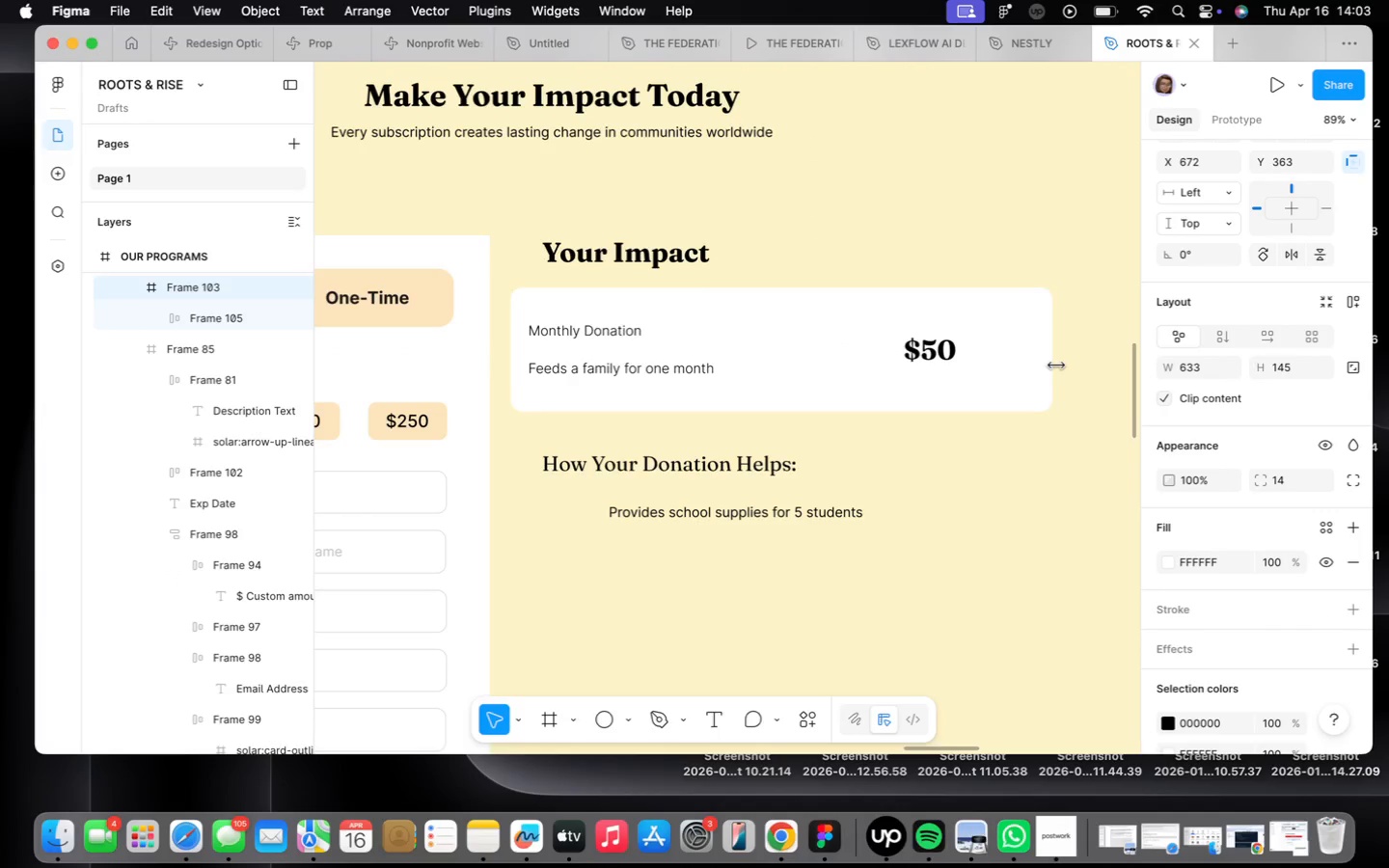 
key(Meta+CommandLeft)
 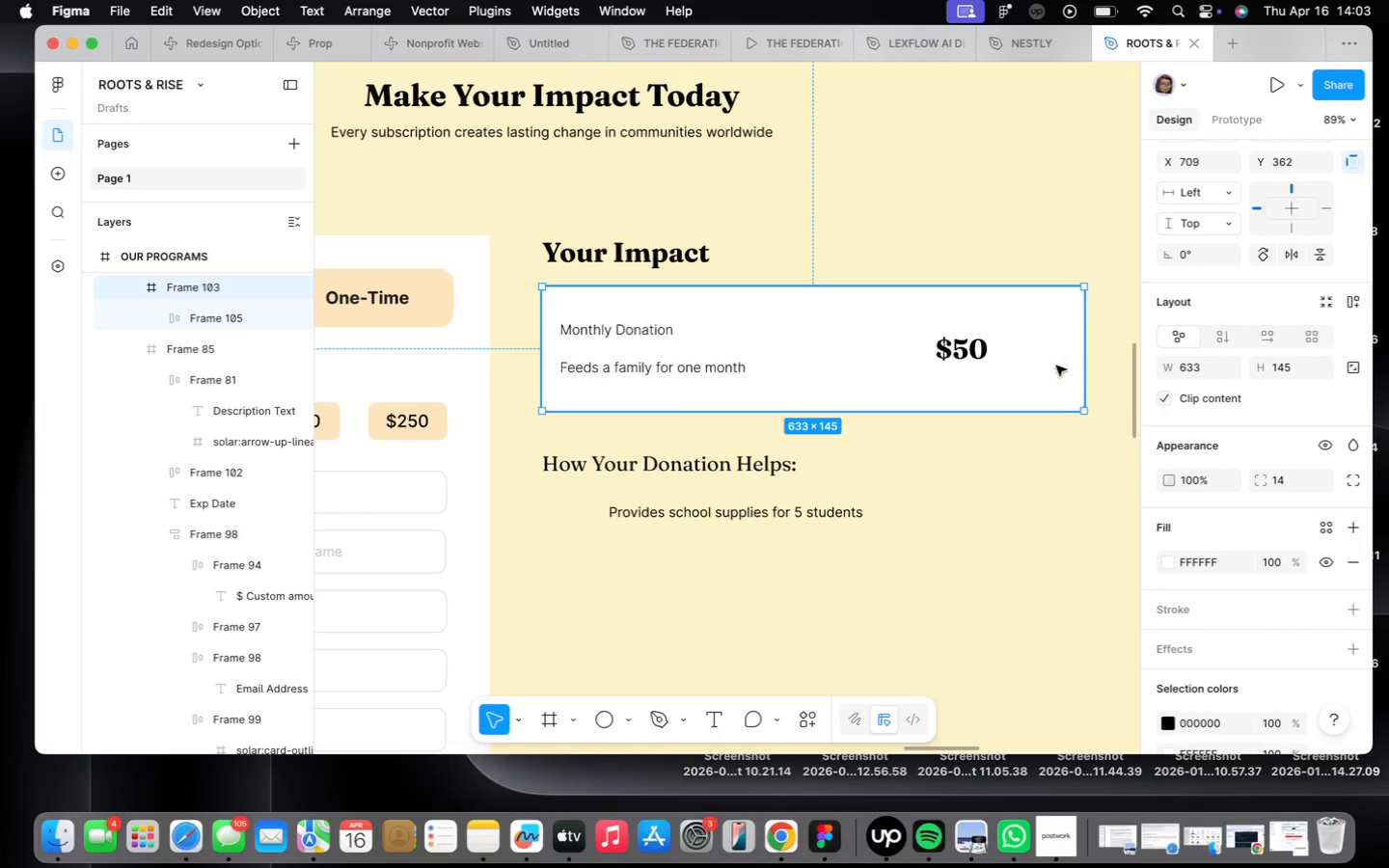 
key(Meta+Z)
 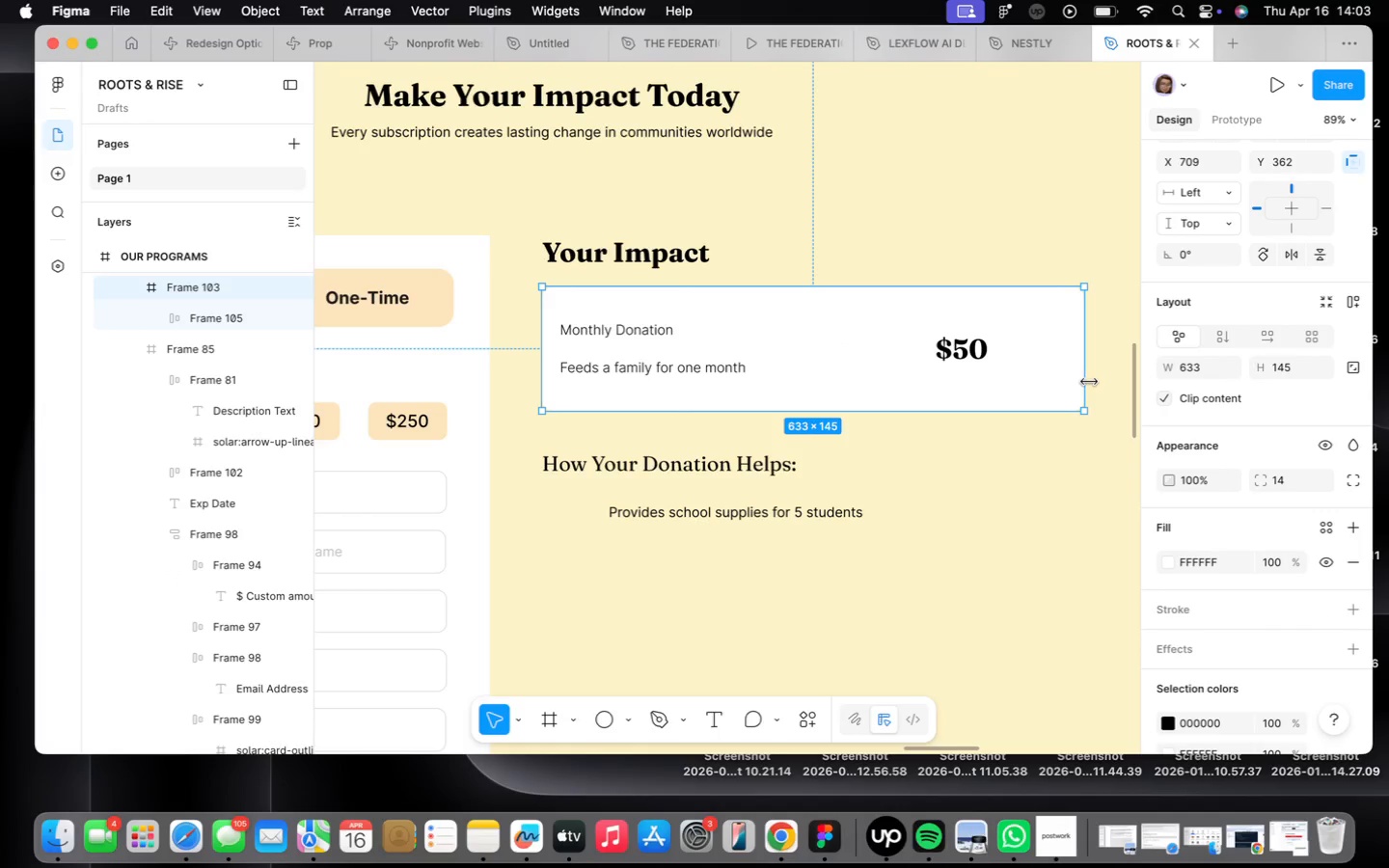 
left_click_drag(start_coordinate=[1084, 361], to_coordinate=[1016, 366])
 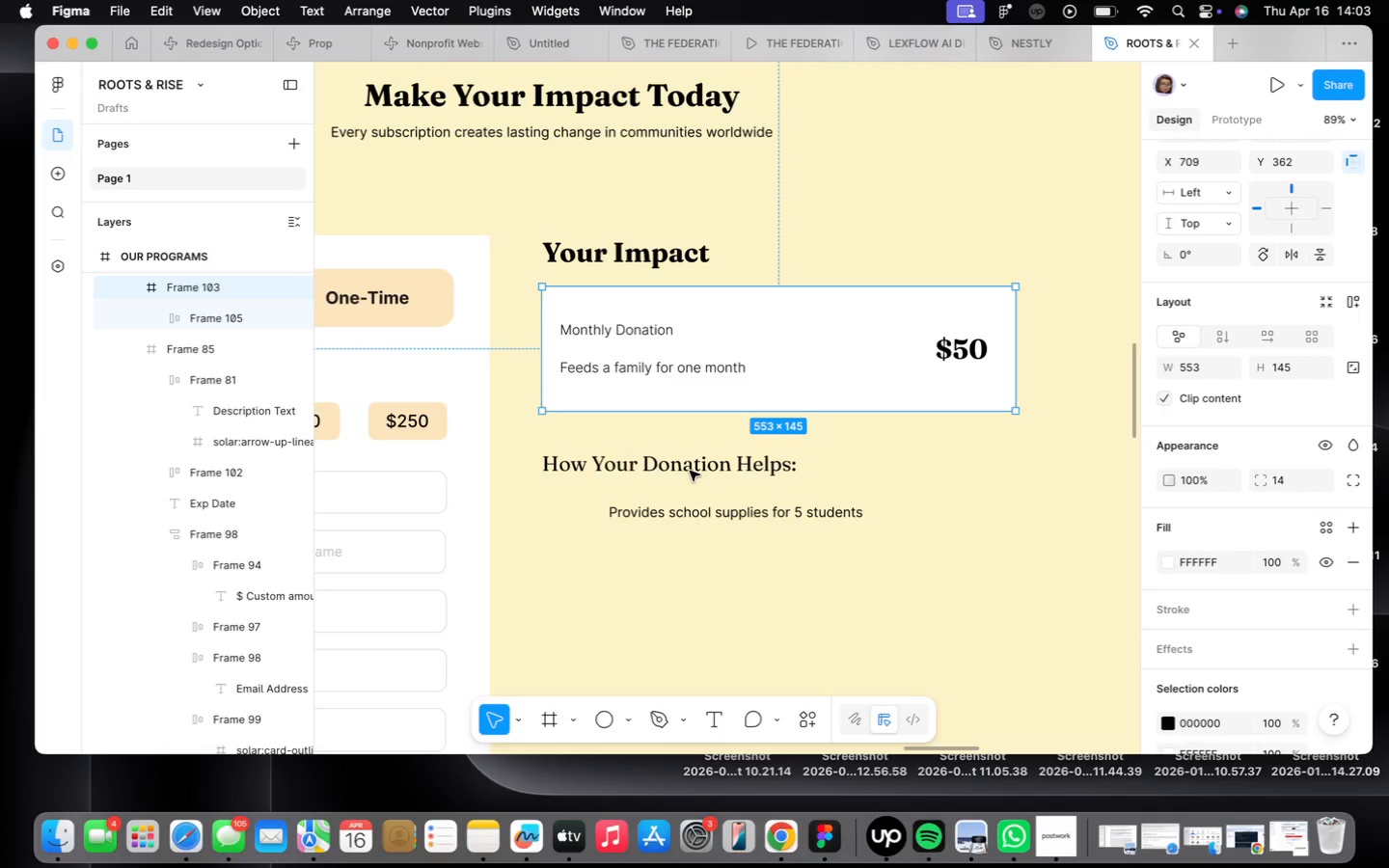 
wait(11.43)
 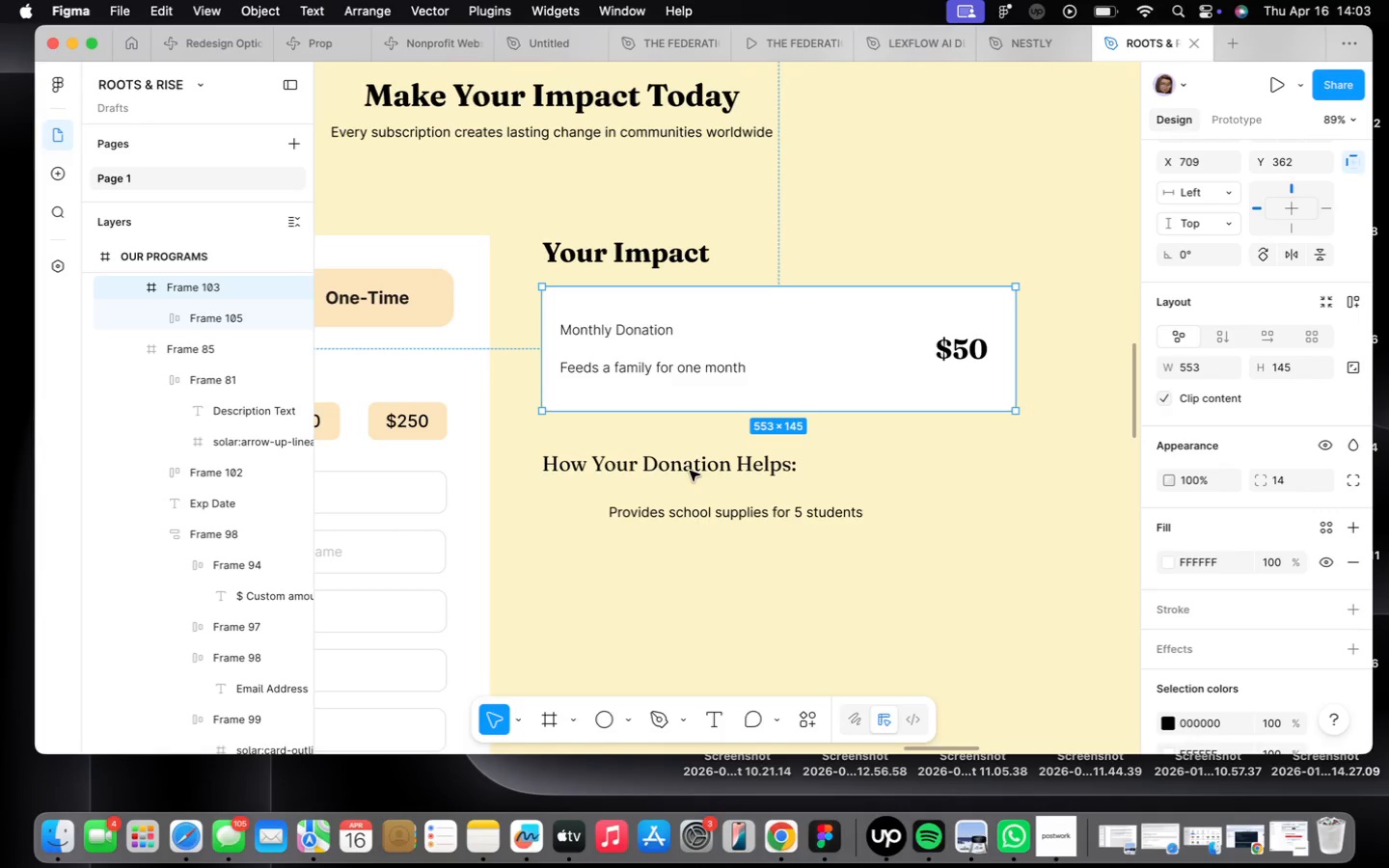 
left_click([1229, 558])
 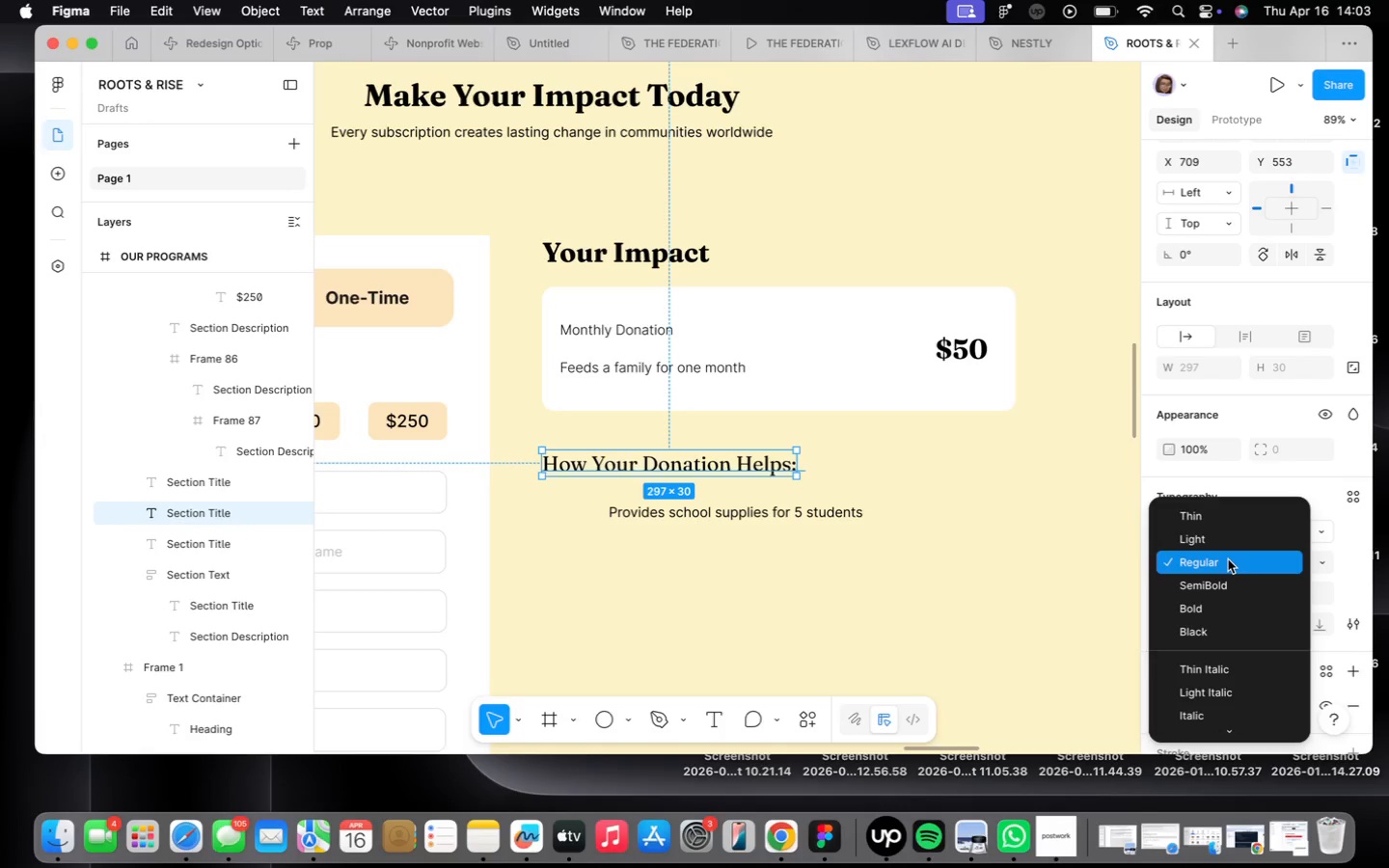 
left_click([1228, 559])
 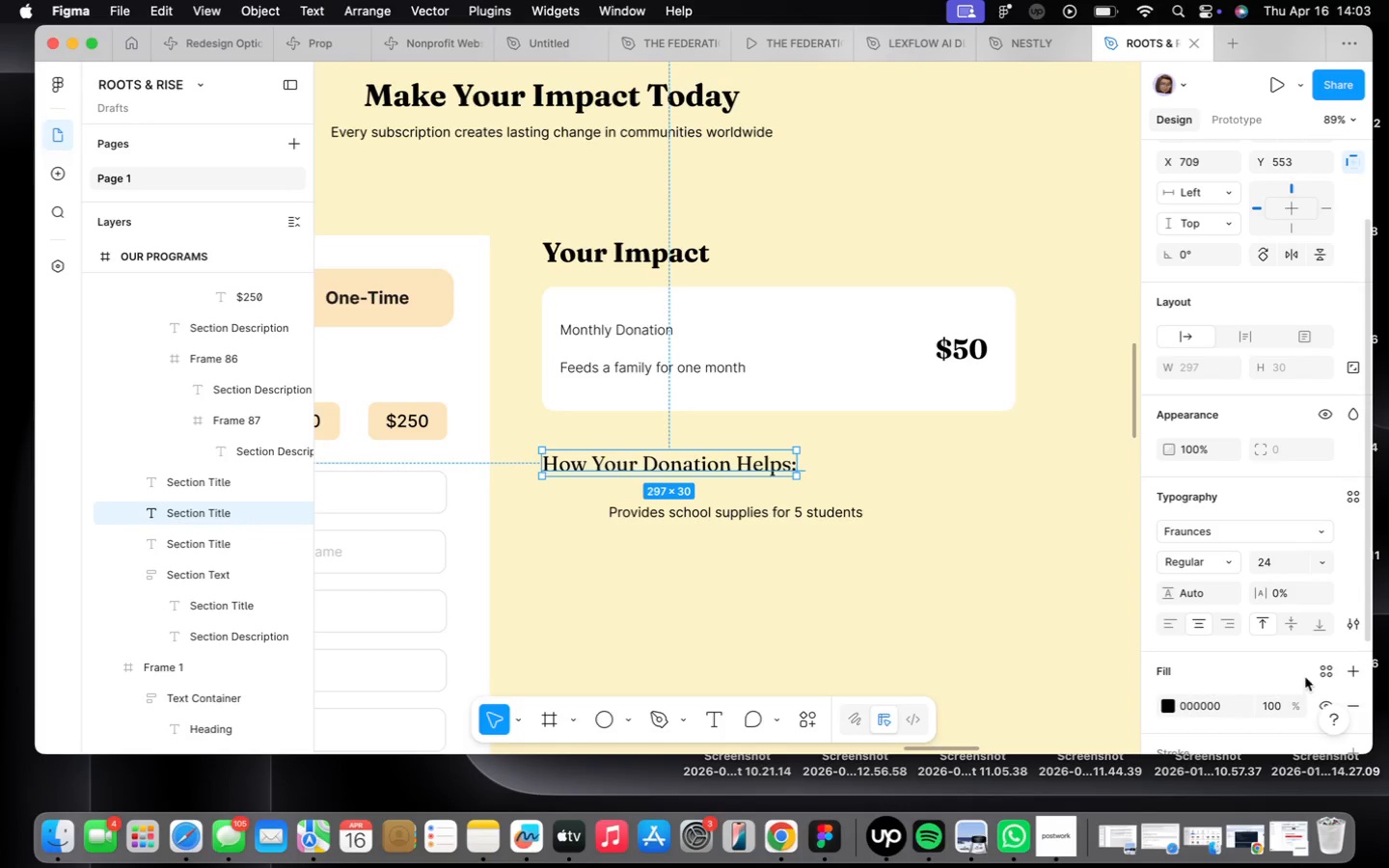 
left_click([1332, 670])
 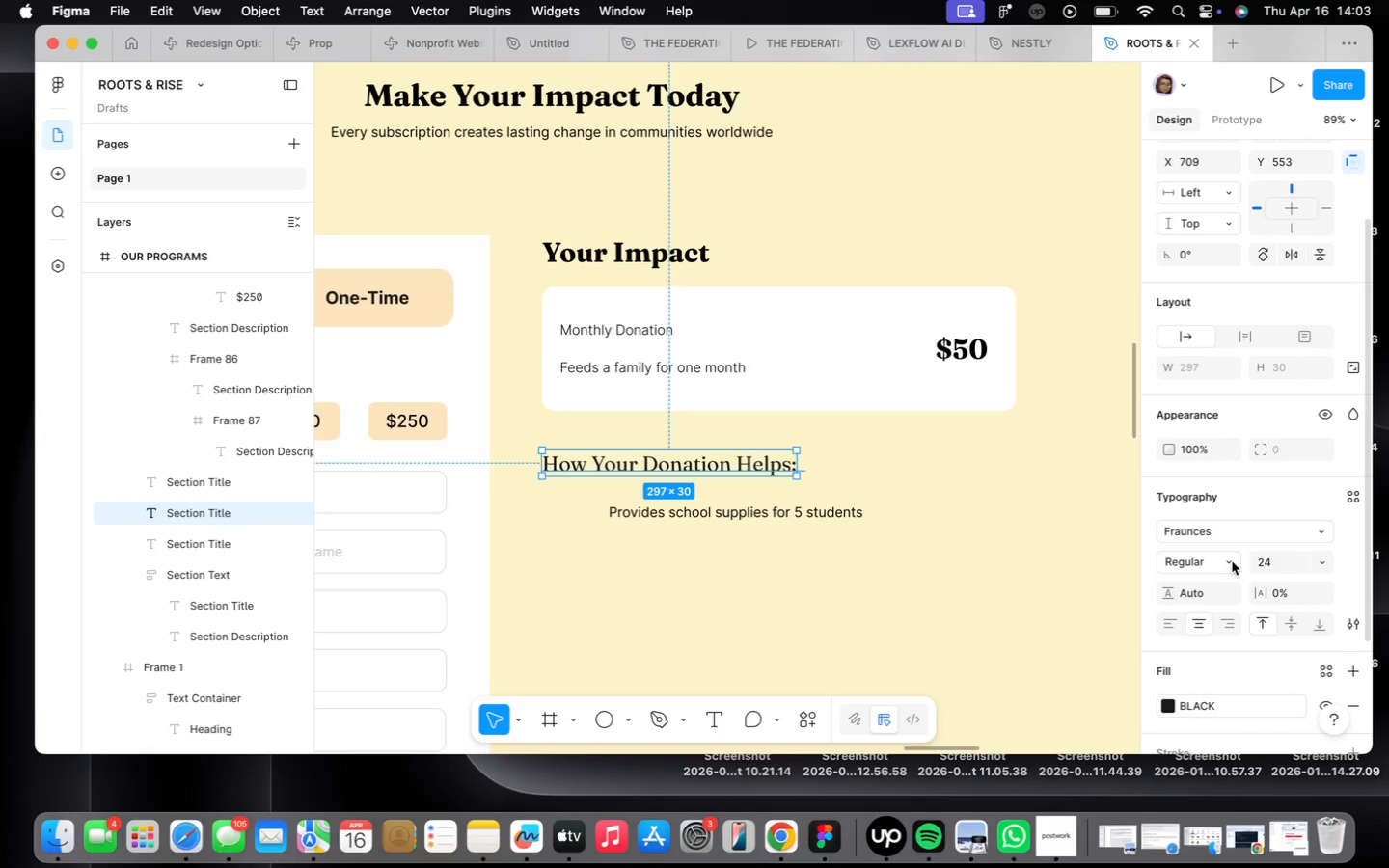 
wait(5.49)
 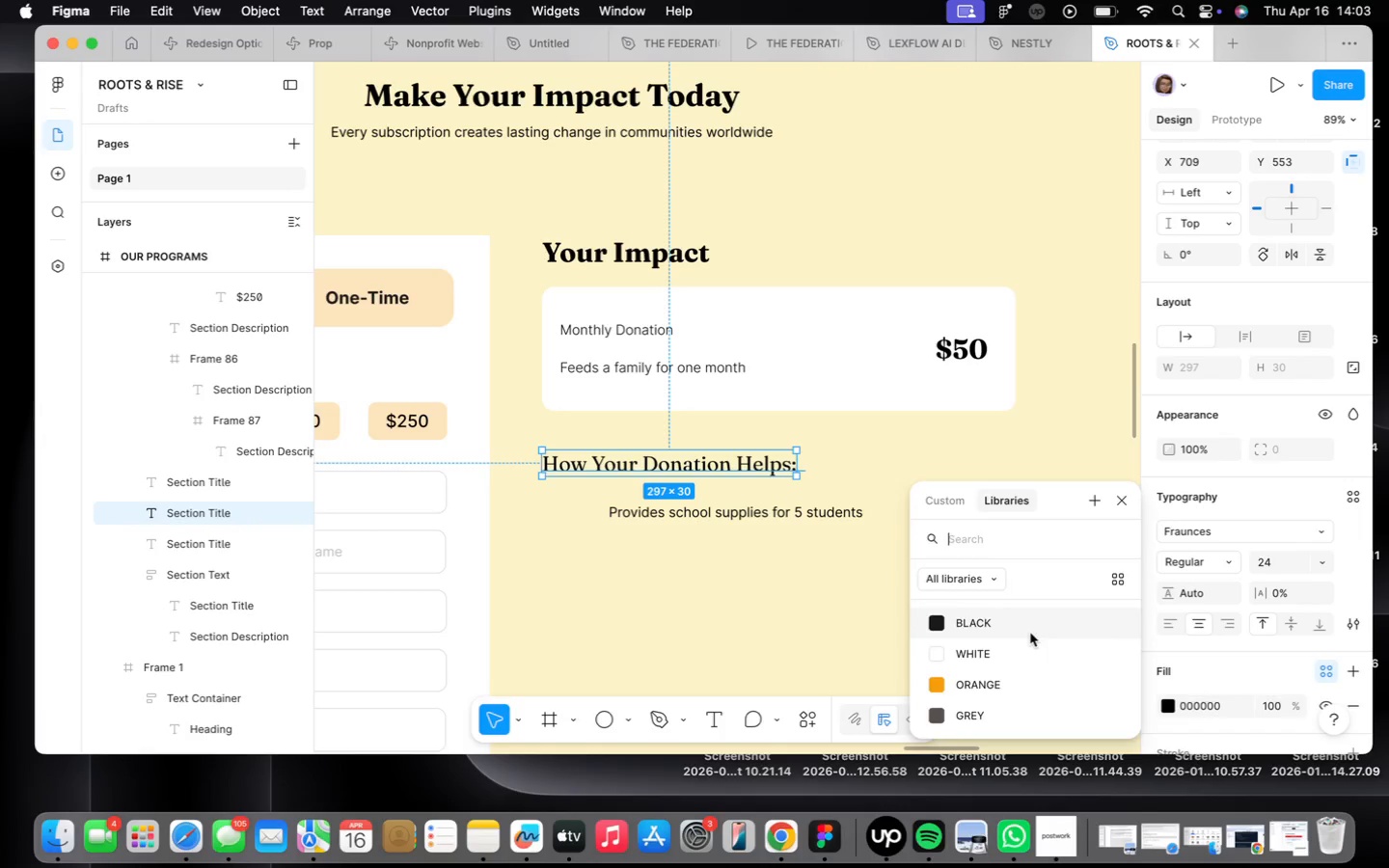 
left_click([1232, 561])
 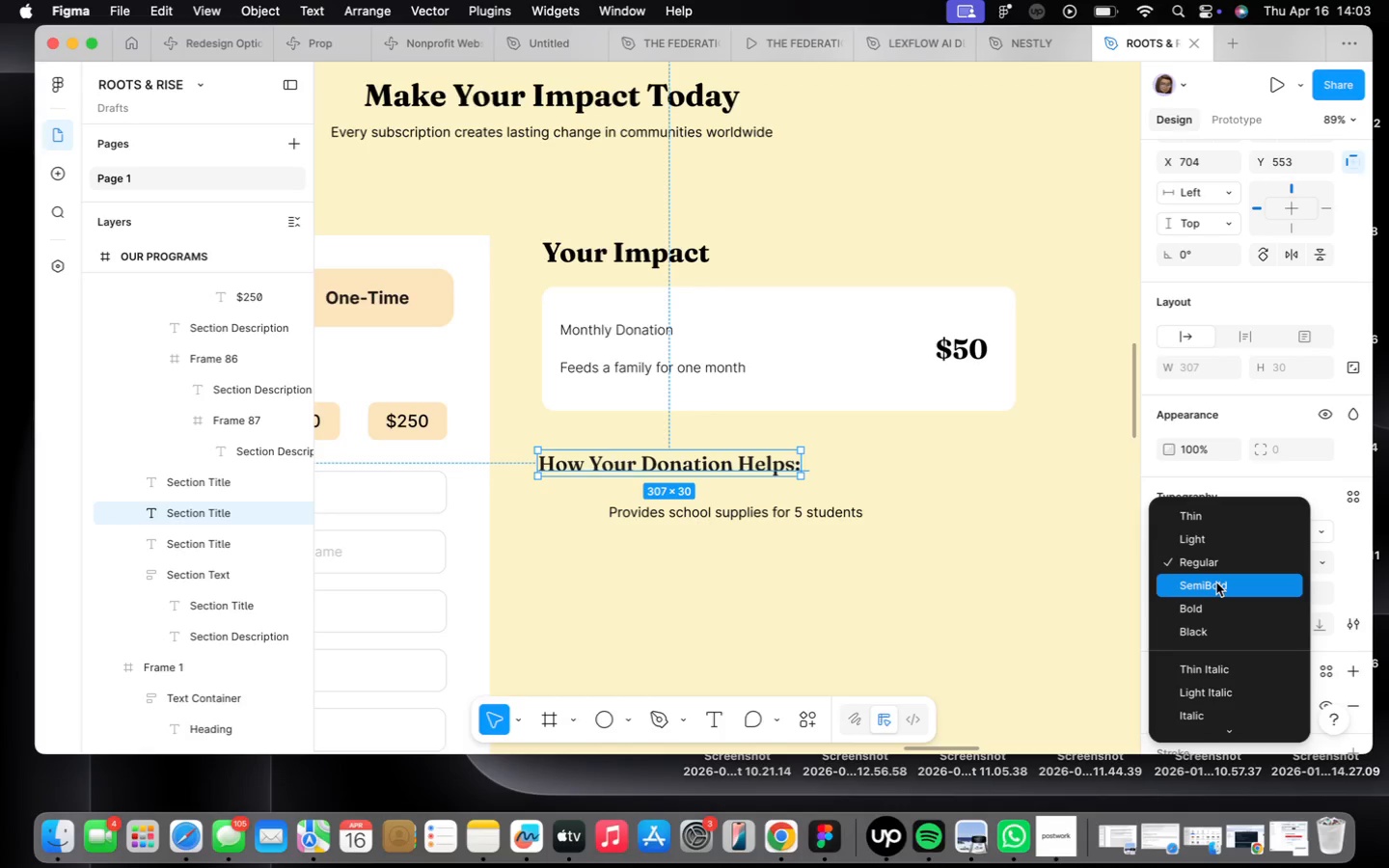 
wait(17.19)
 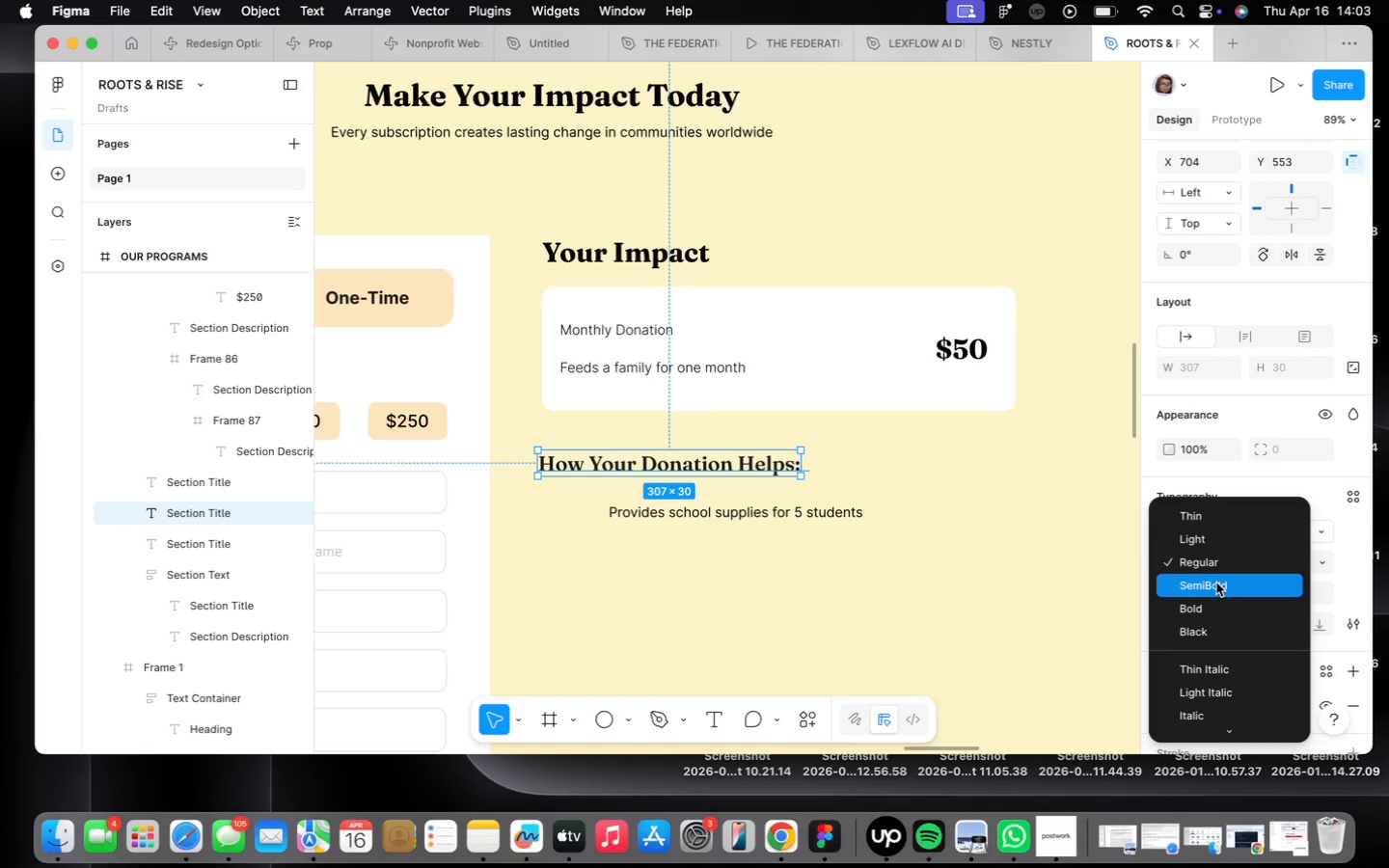 
left_click([1212, 557])
 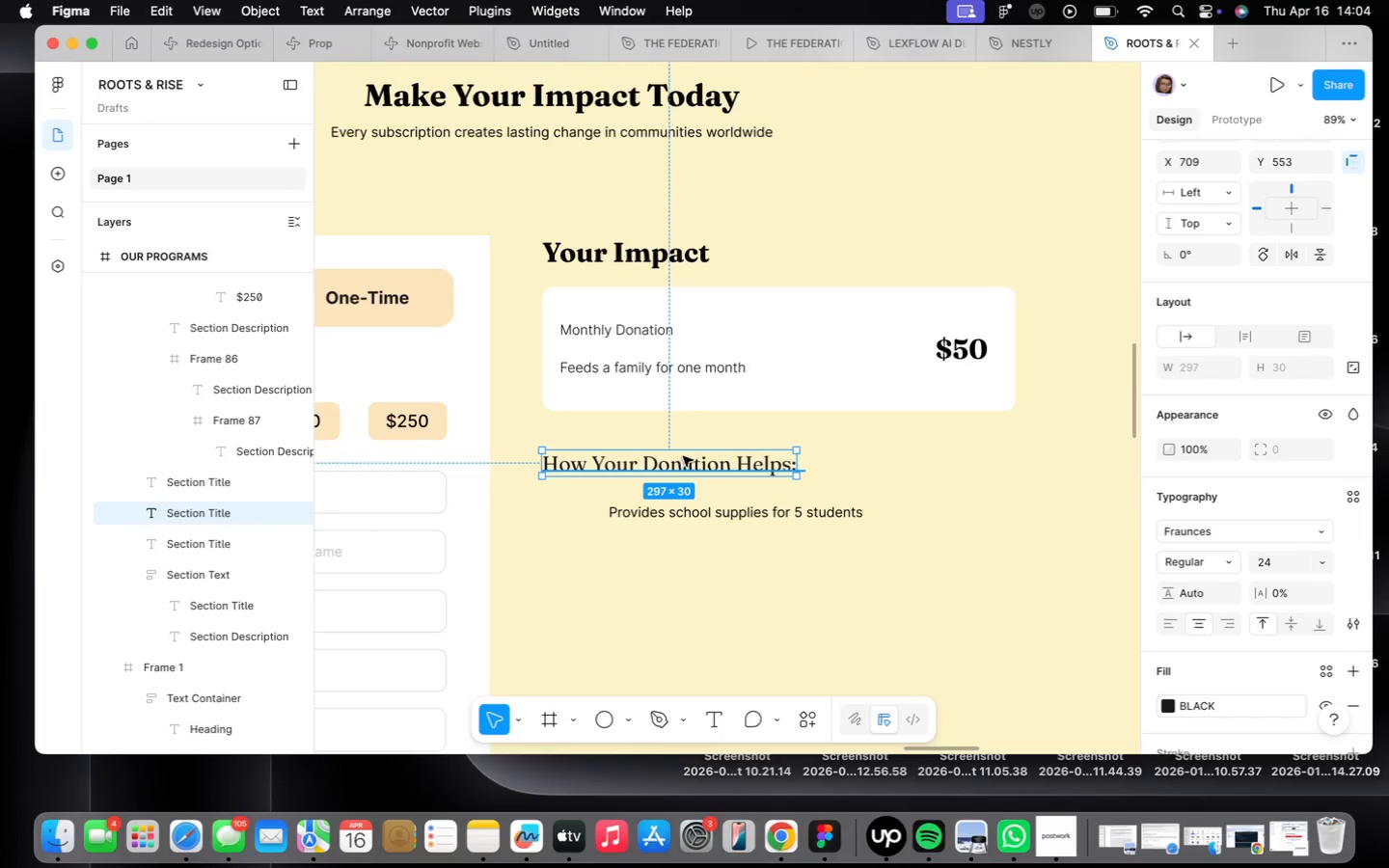 
left_click_drag(start_coordinate=[645, 466], to_coordinate=[648, 450])
 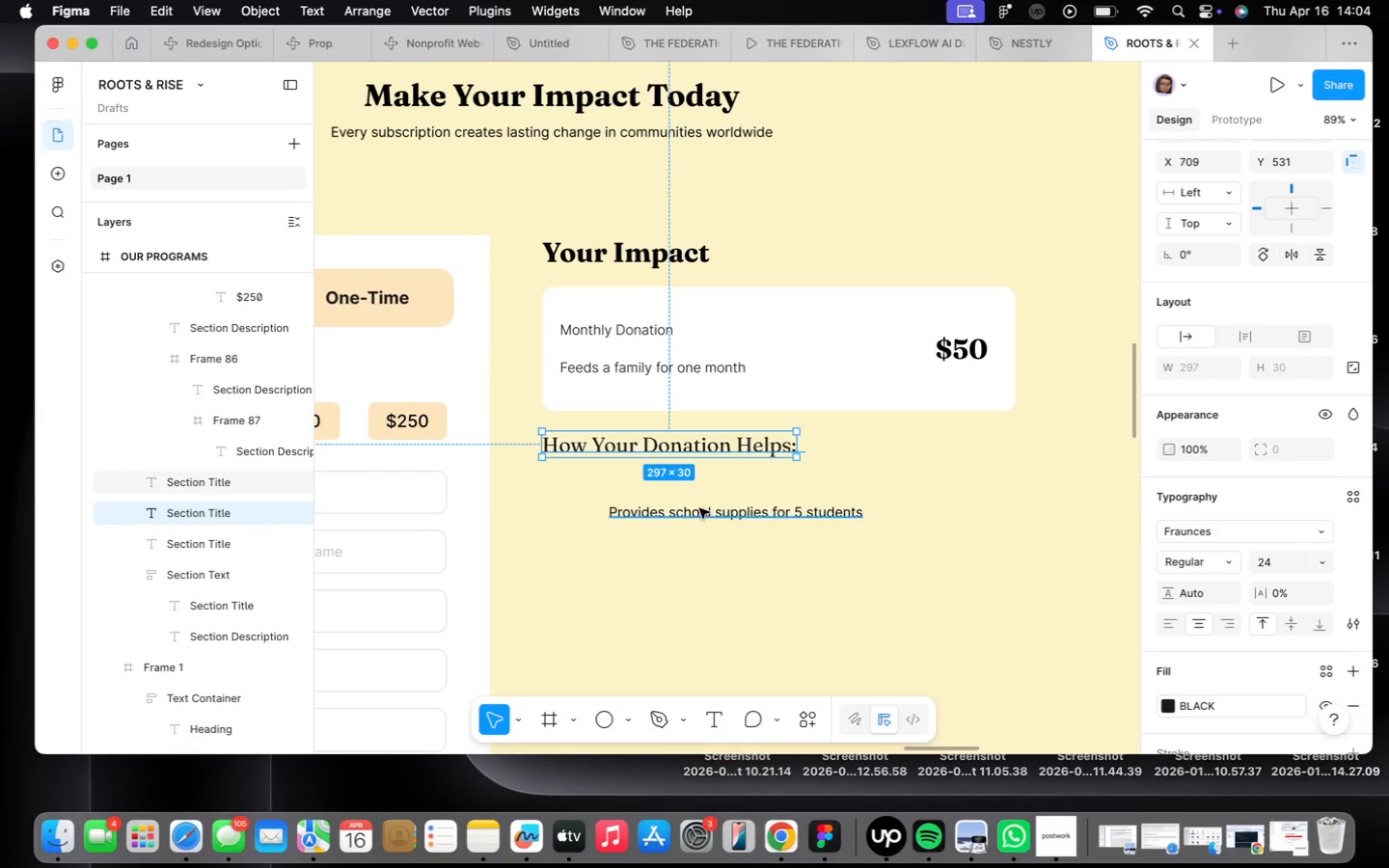 
left_click([695, 514])
 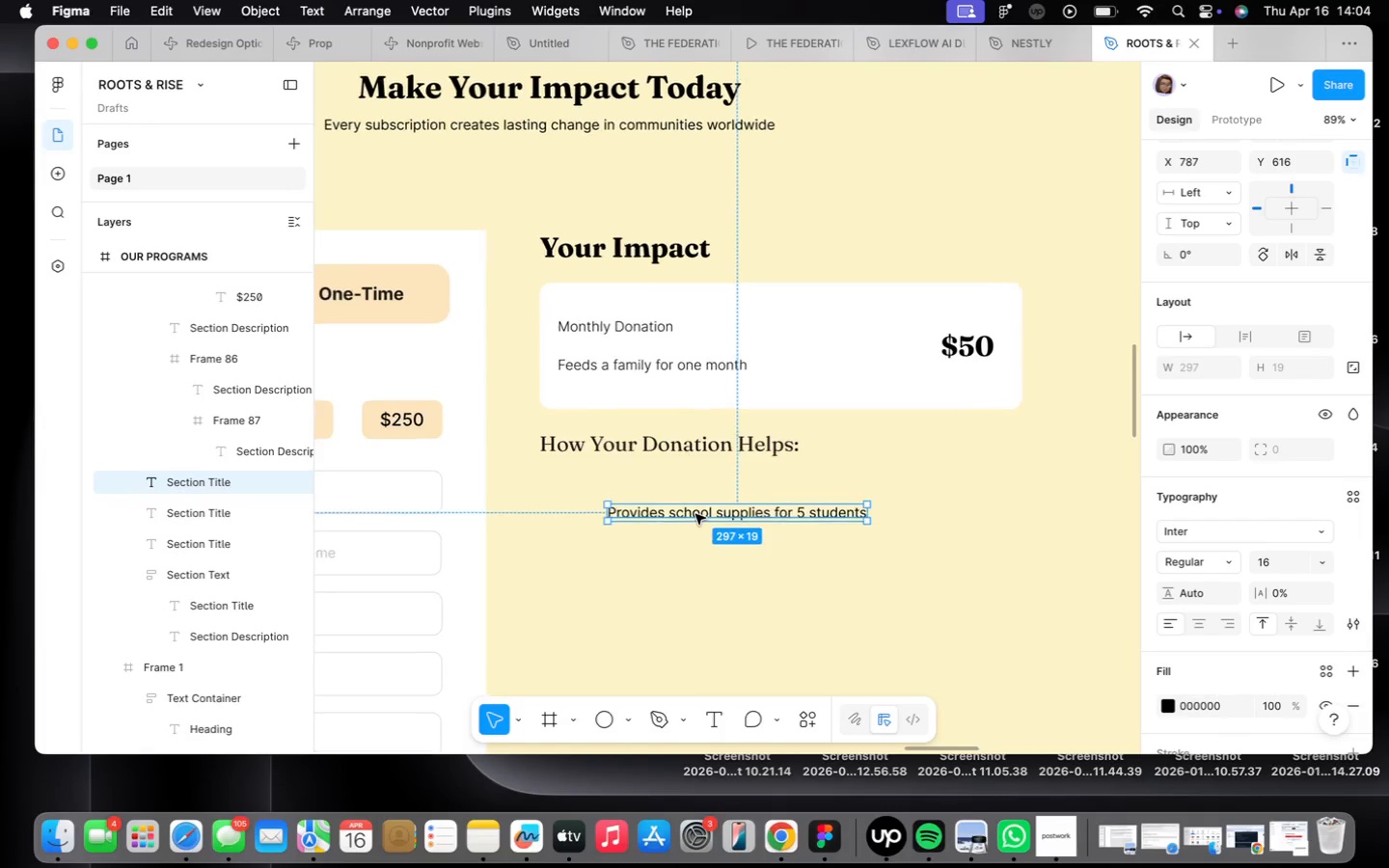 
scroll: coordinate [695, 514], scroll_direction: up, amount: 5.0
 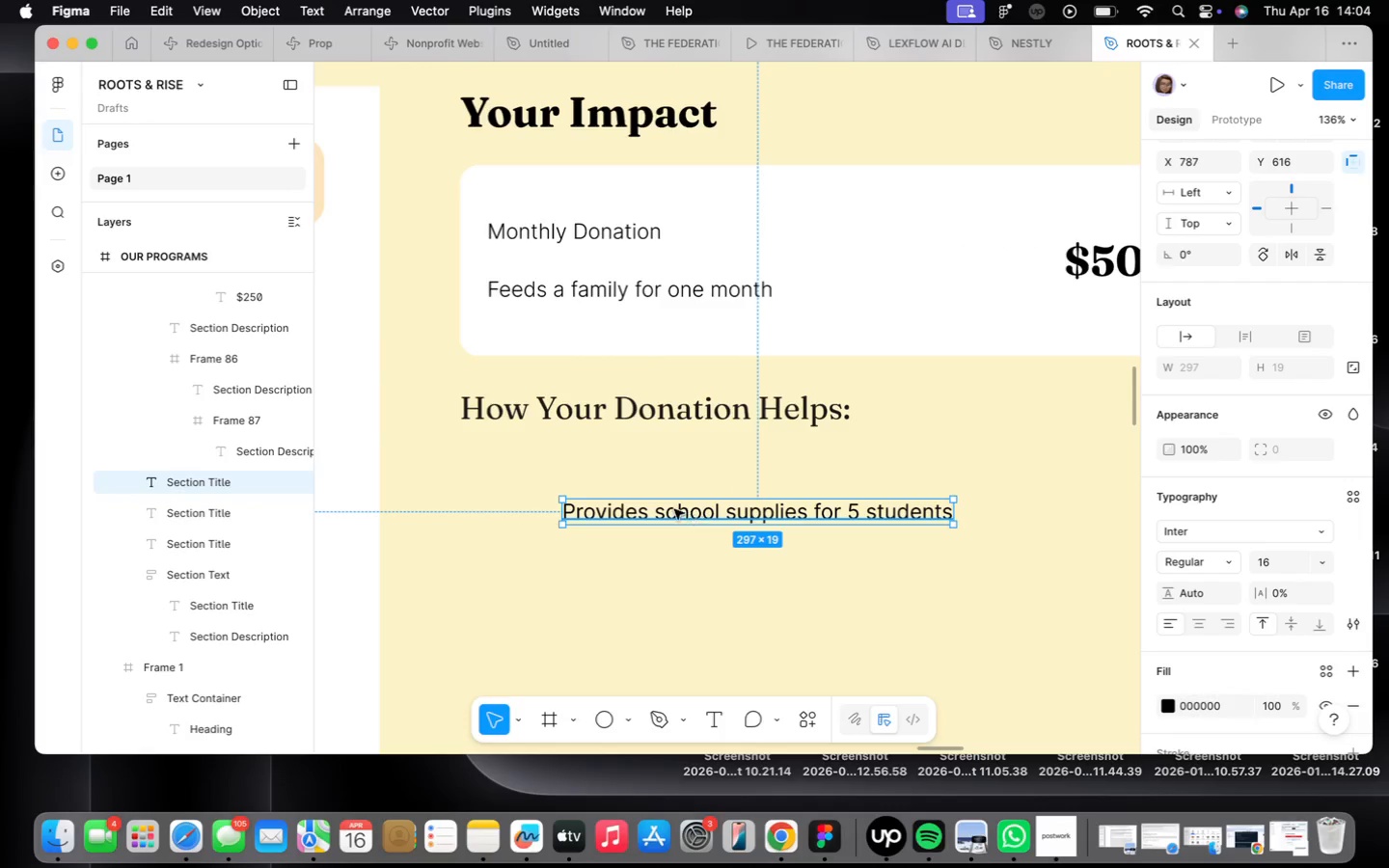 
left_click_drag(start_coordinate=[674, 509], to_coordinate=[640, 468])
 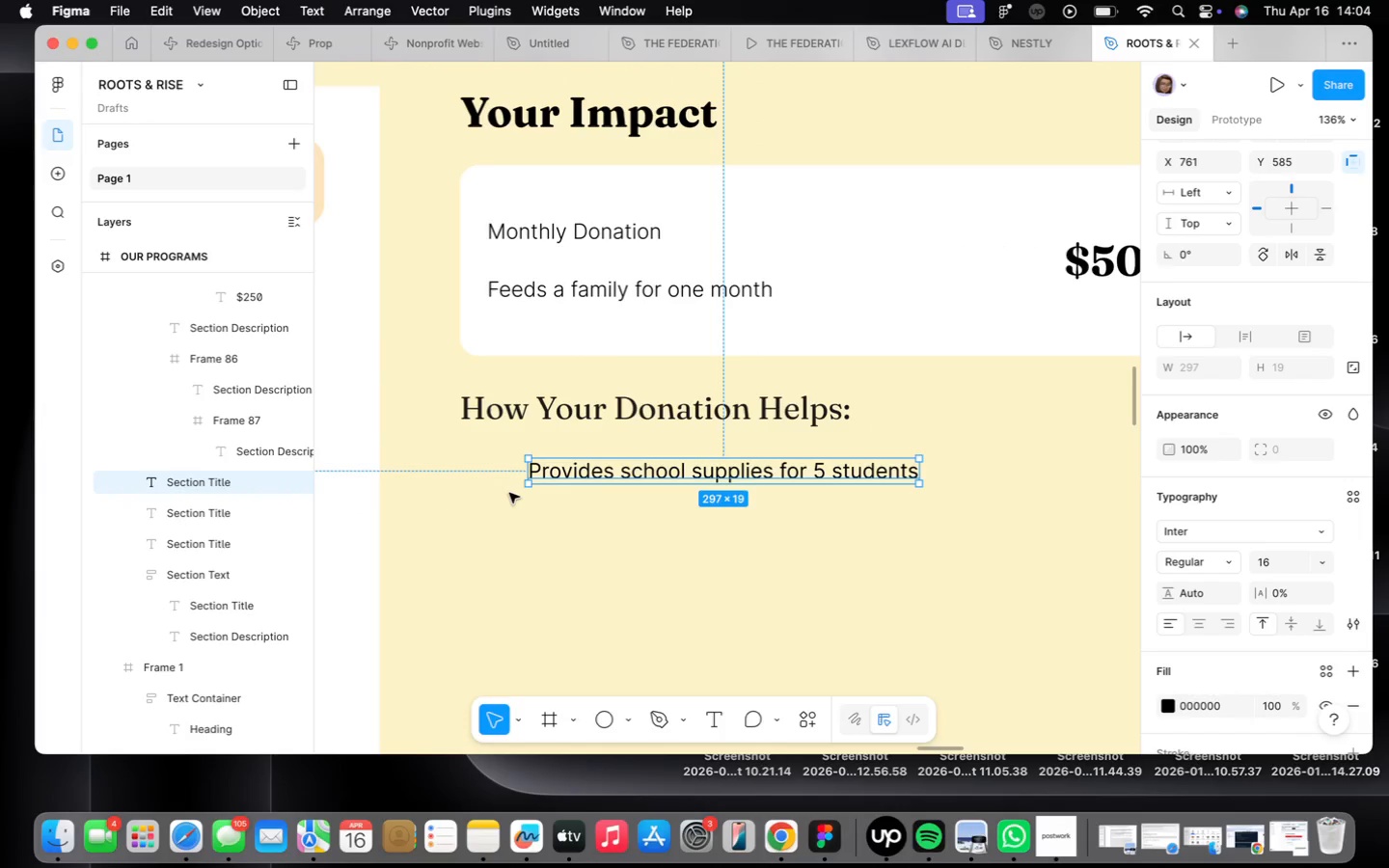 
left_click([515, 542])
 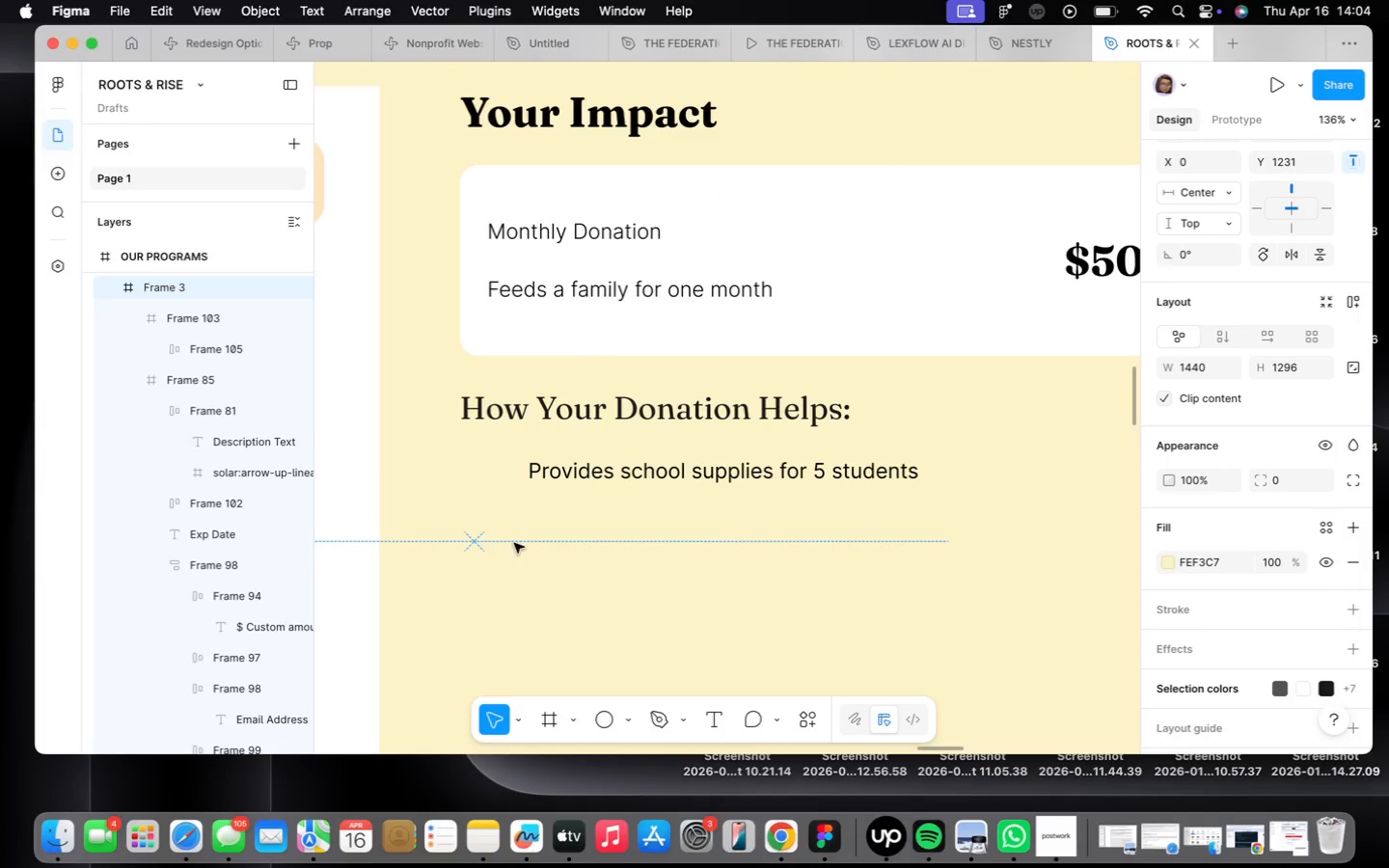 
right_click([516, 546])
 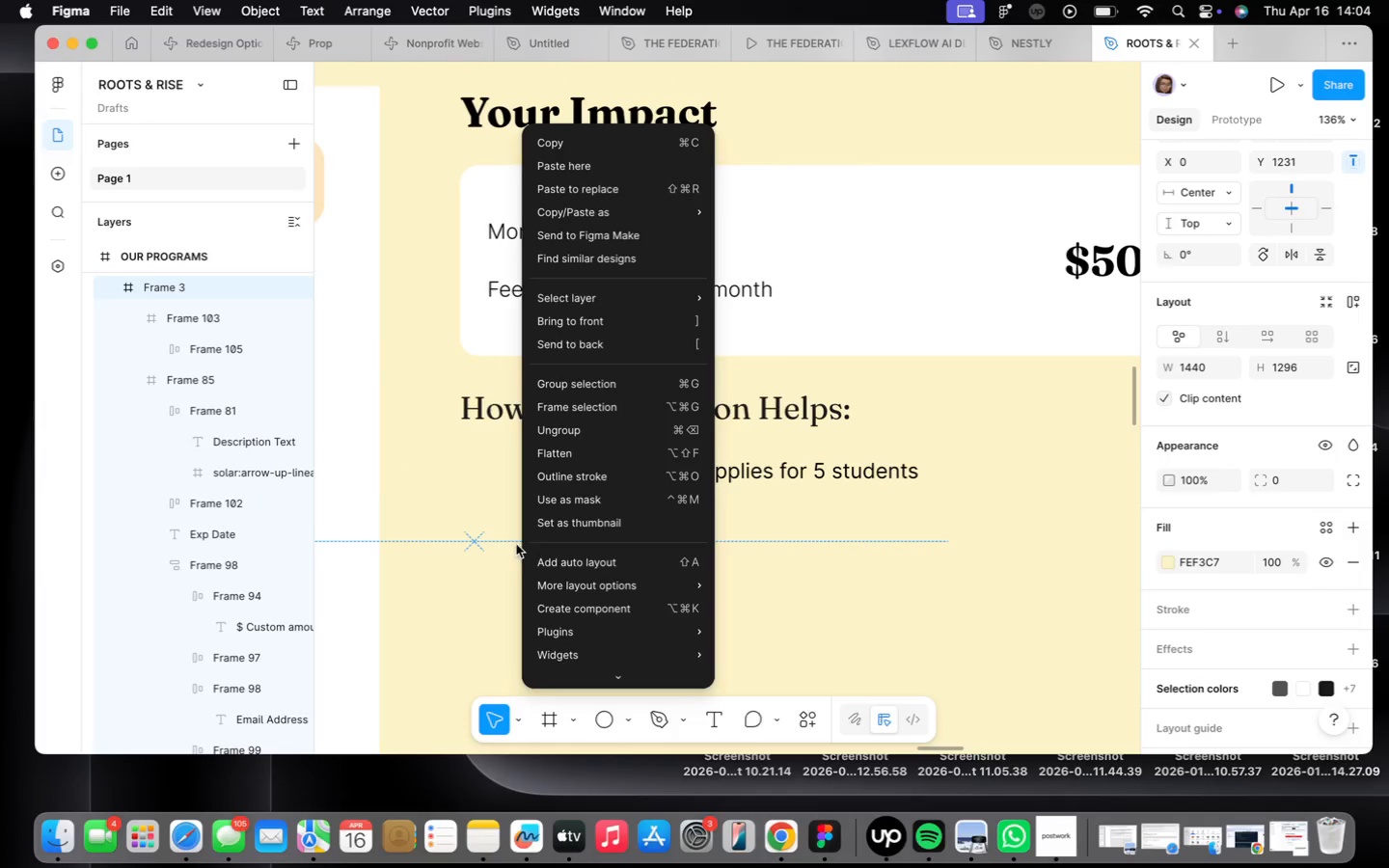 
left_click([508, 530])
 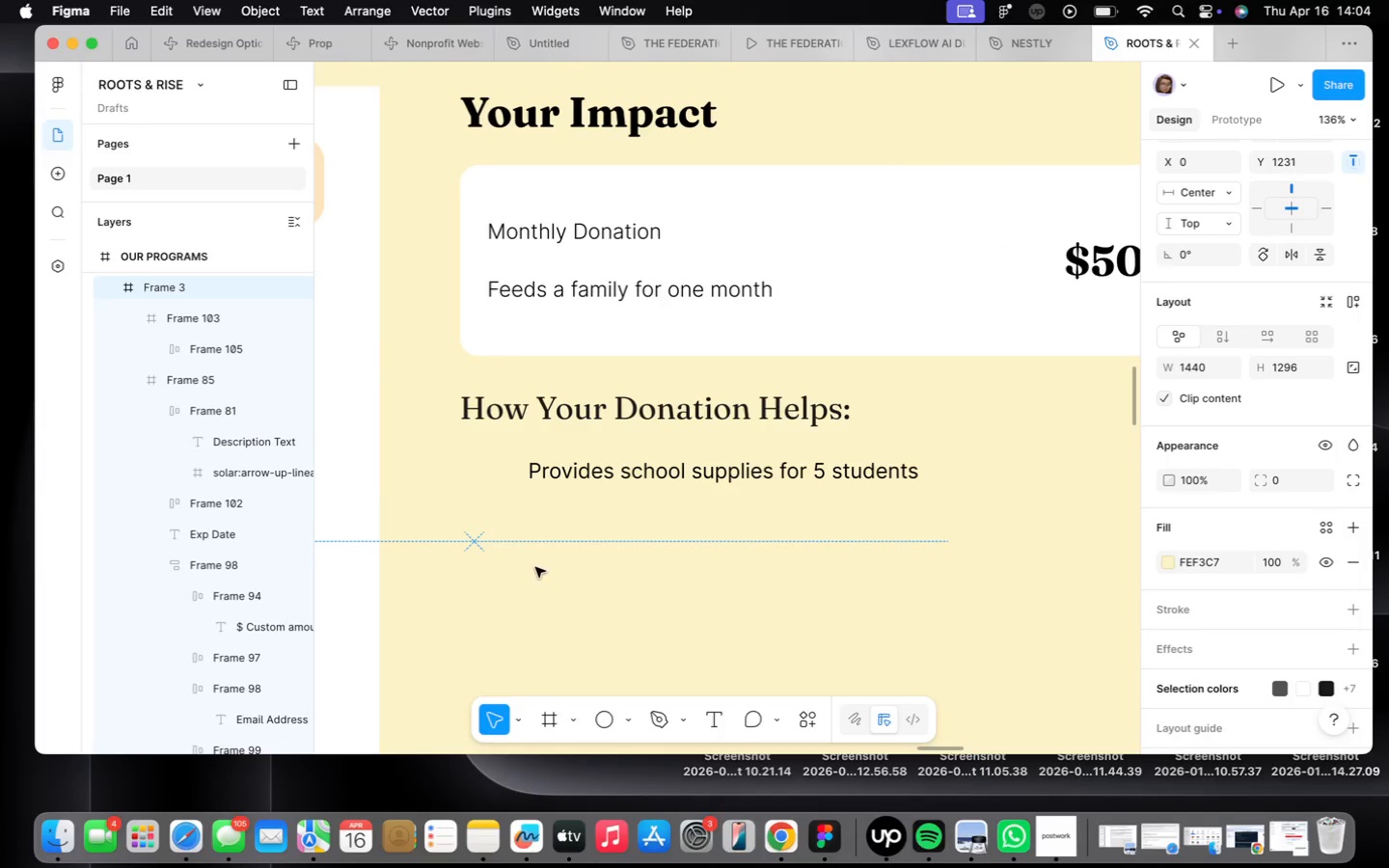 
key(T)
 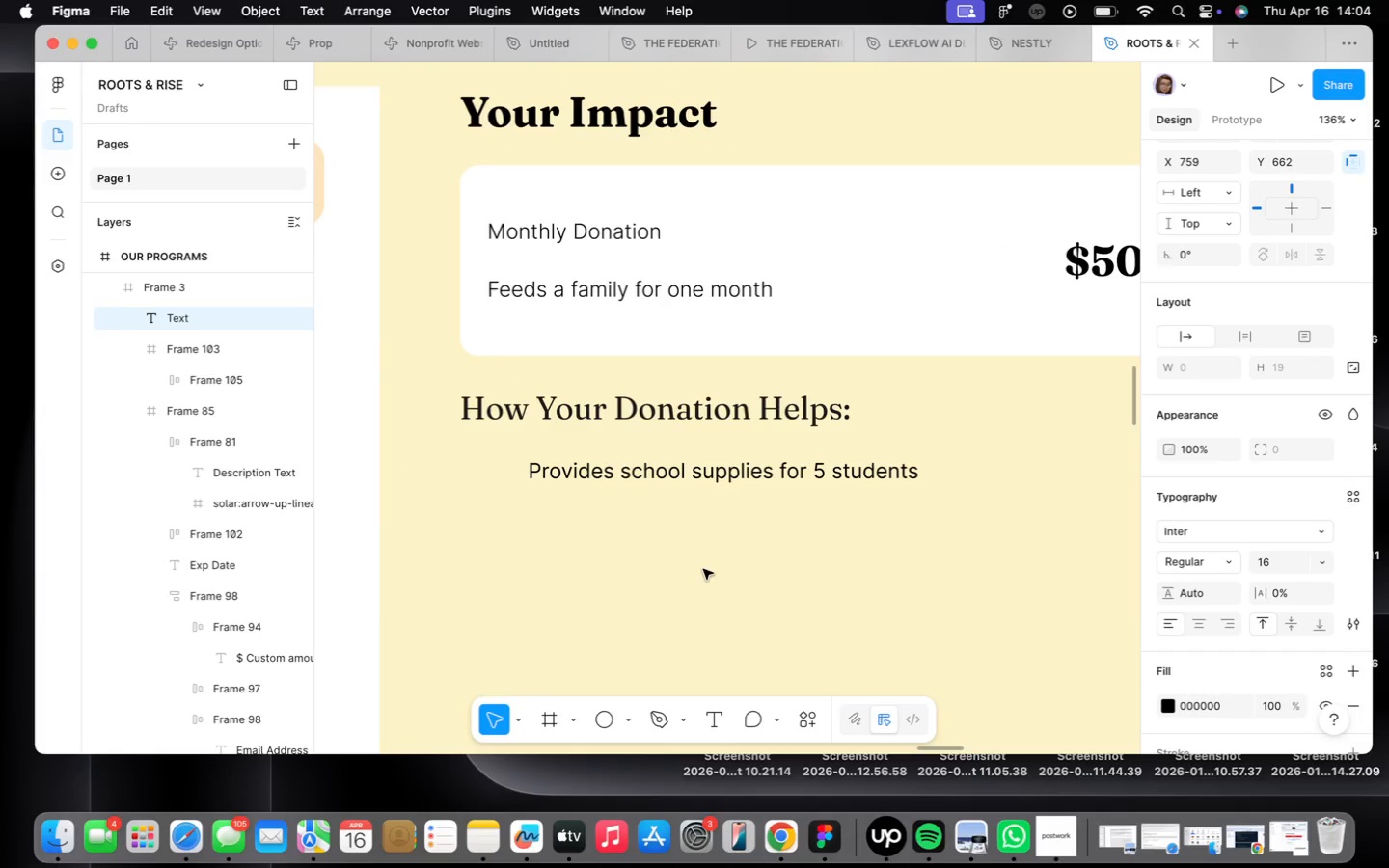 
type(25)
 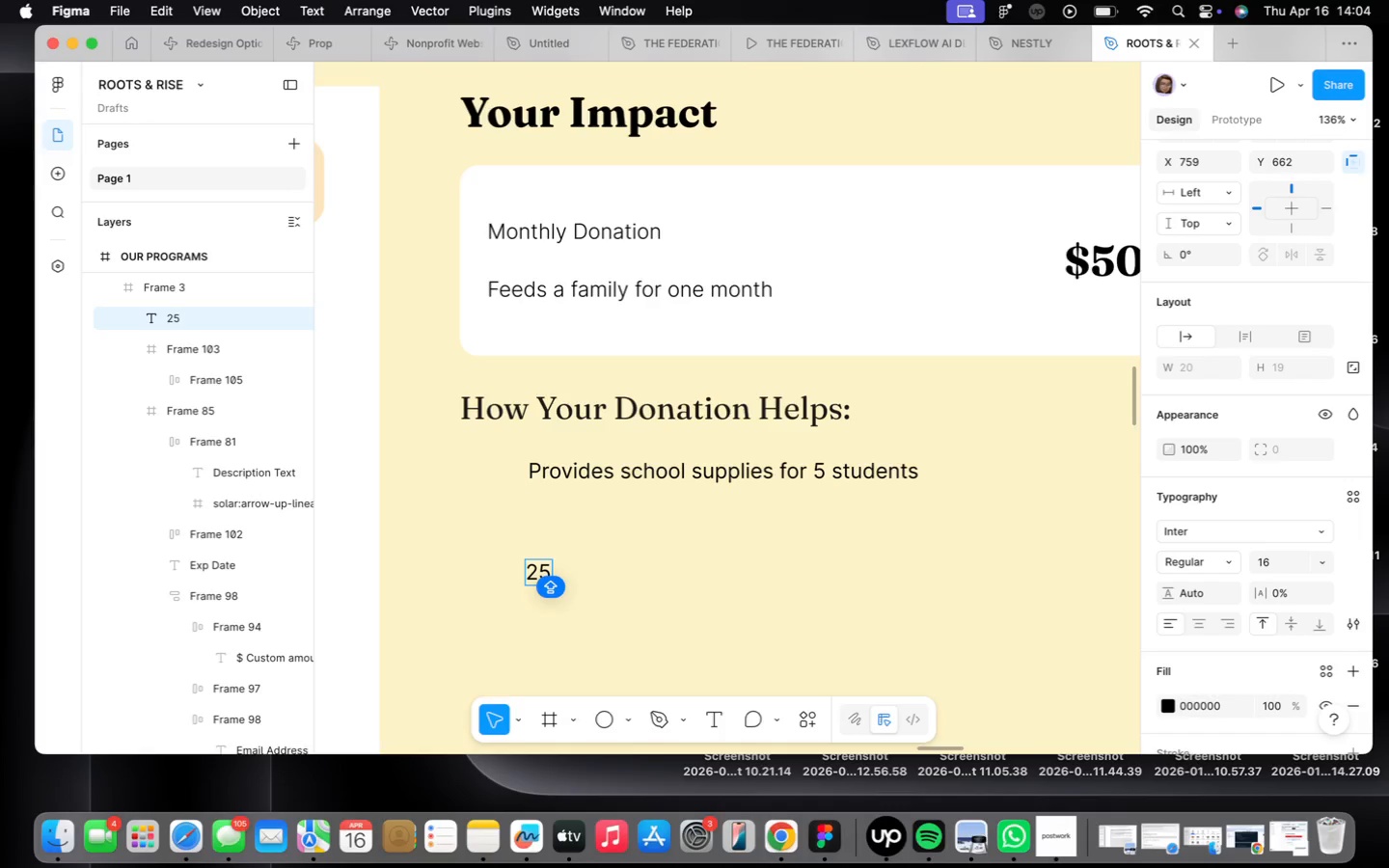 
key(ArrowLeft)
 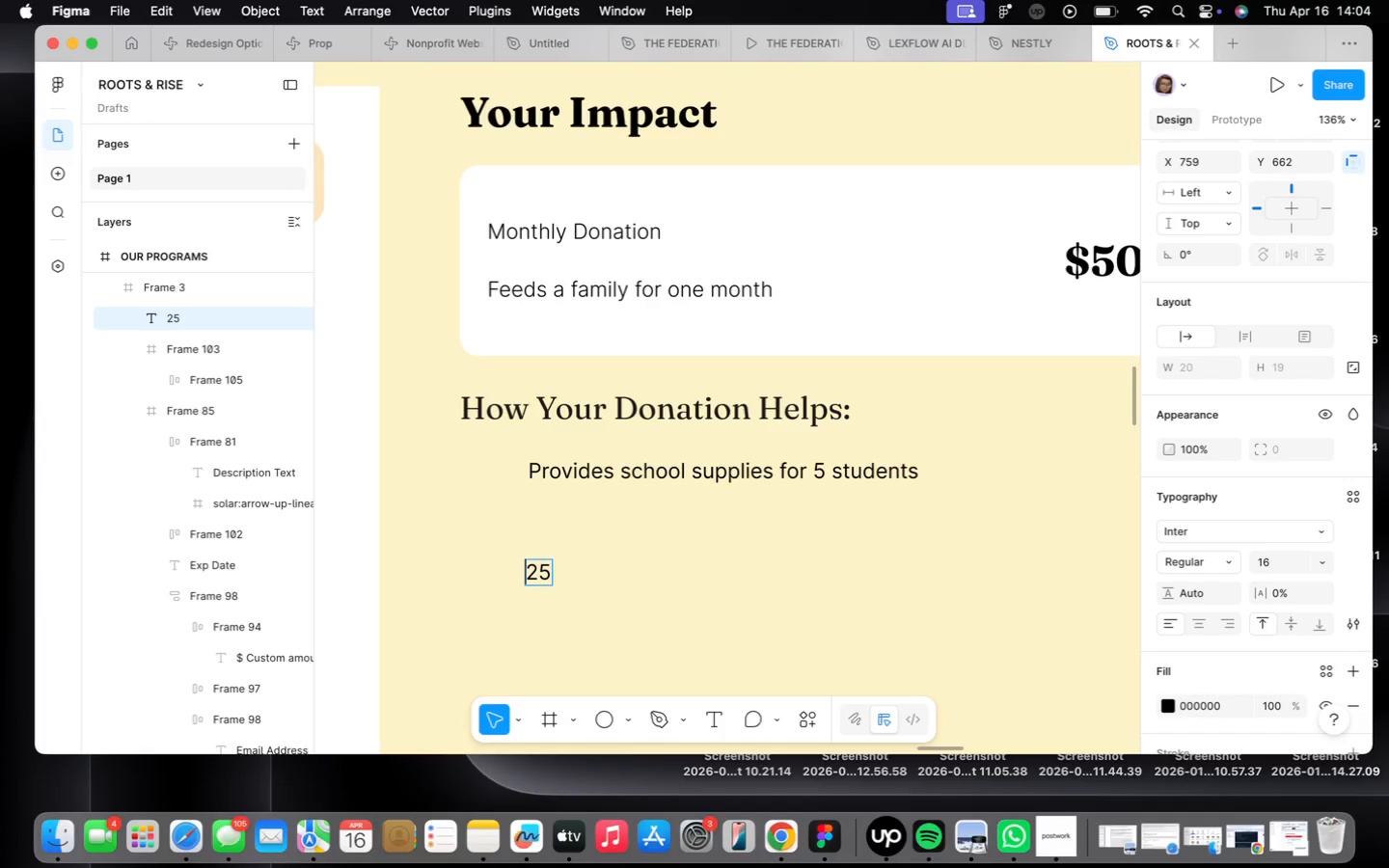 
key(ArrowLeft)
 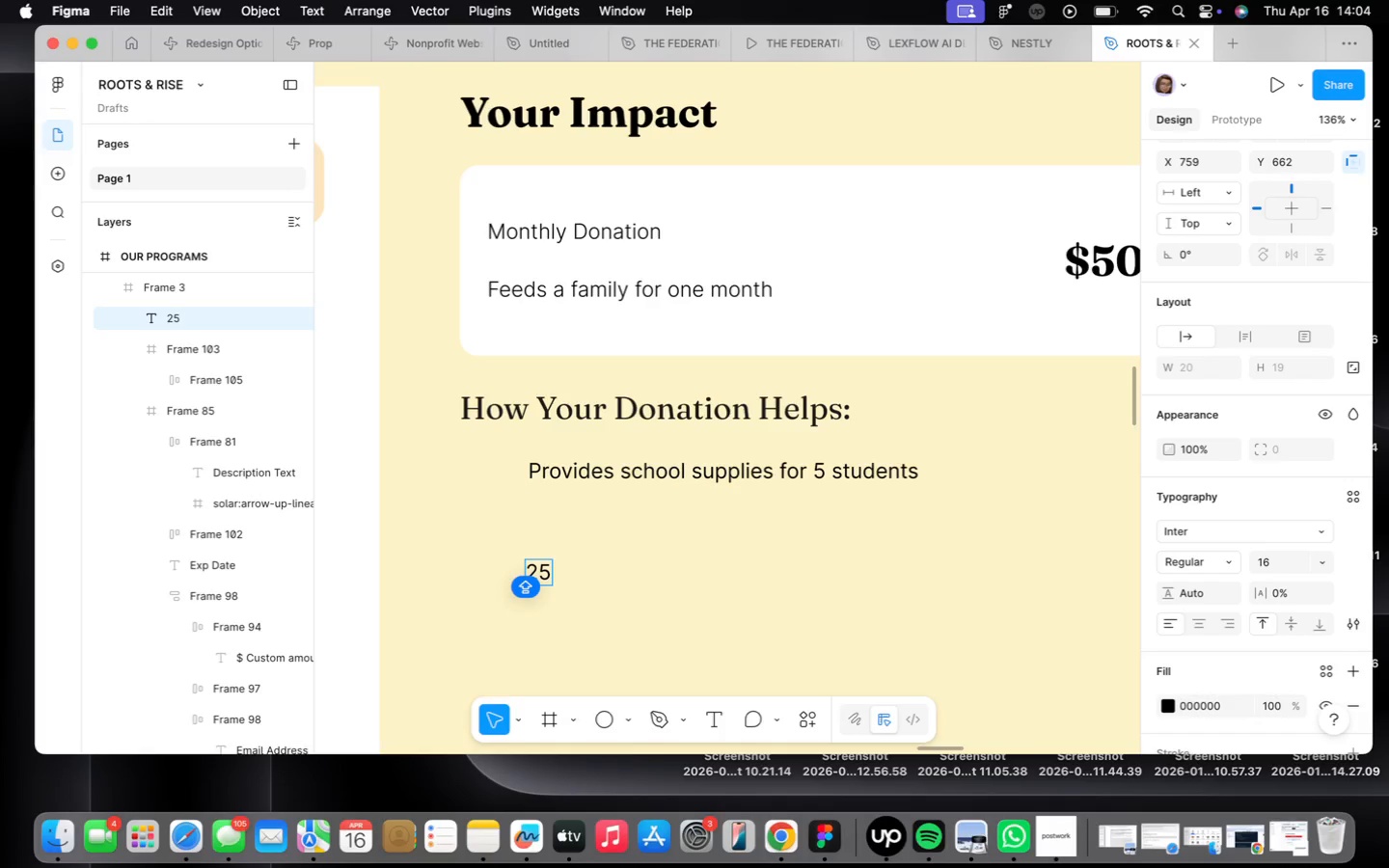 
key(Shift+ShiftLeft)
 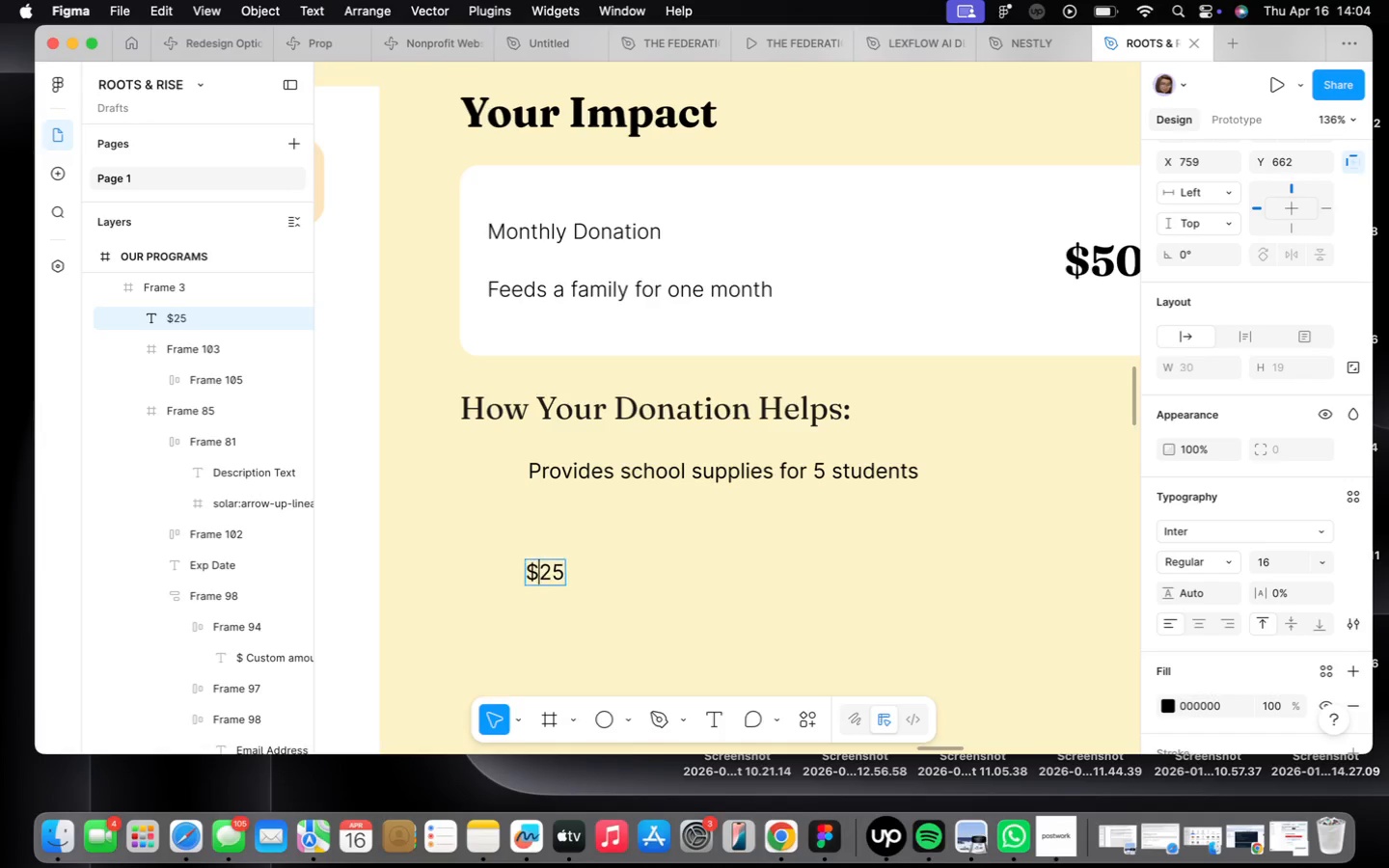 
key(Shift+4)
 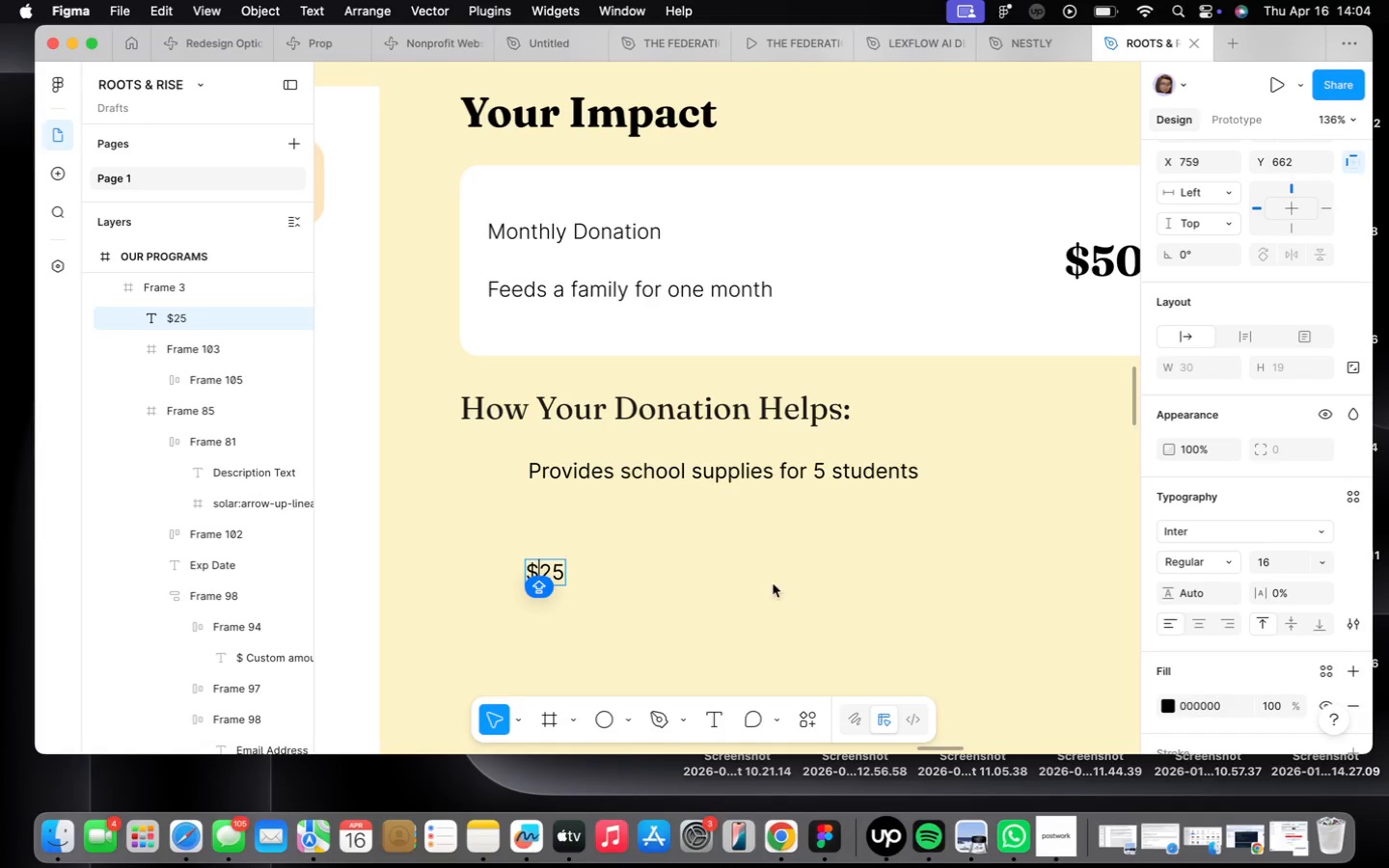 
left_click([880, 602])
 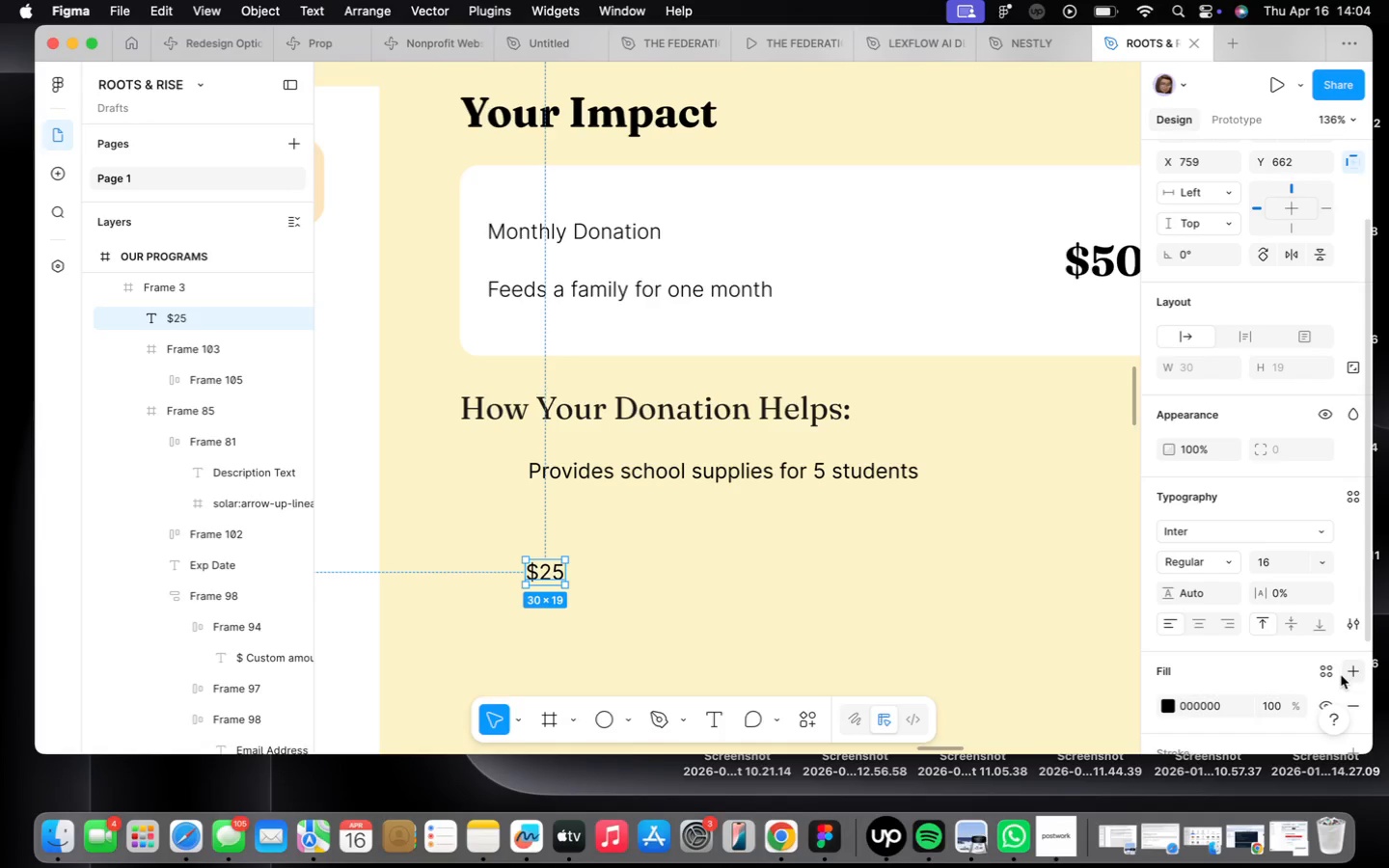 
left_click([1321, 671])
 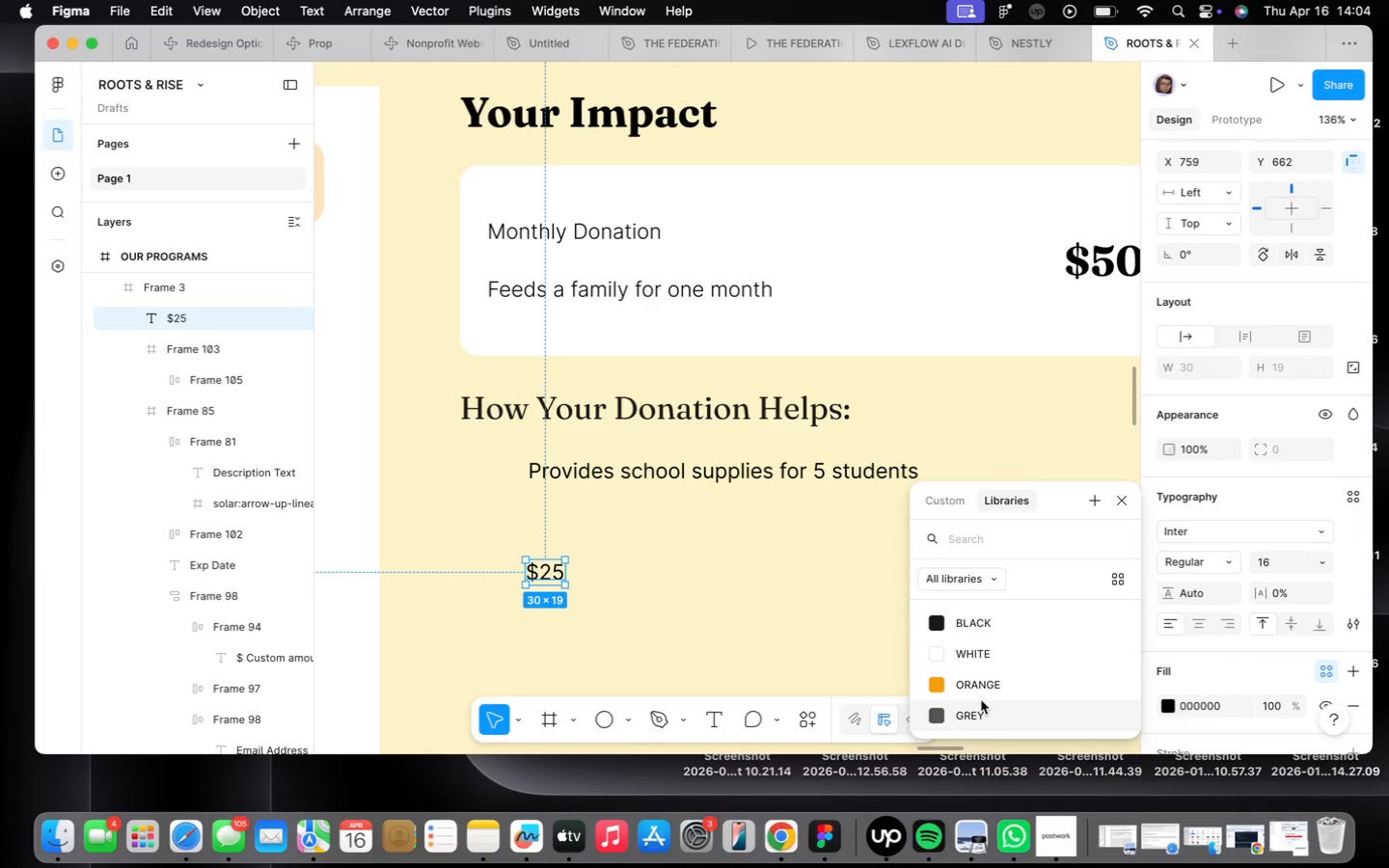 
left_click([982, 696])
 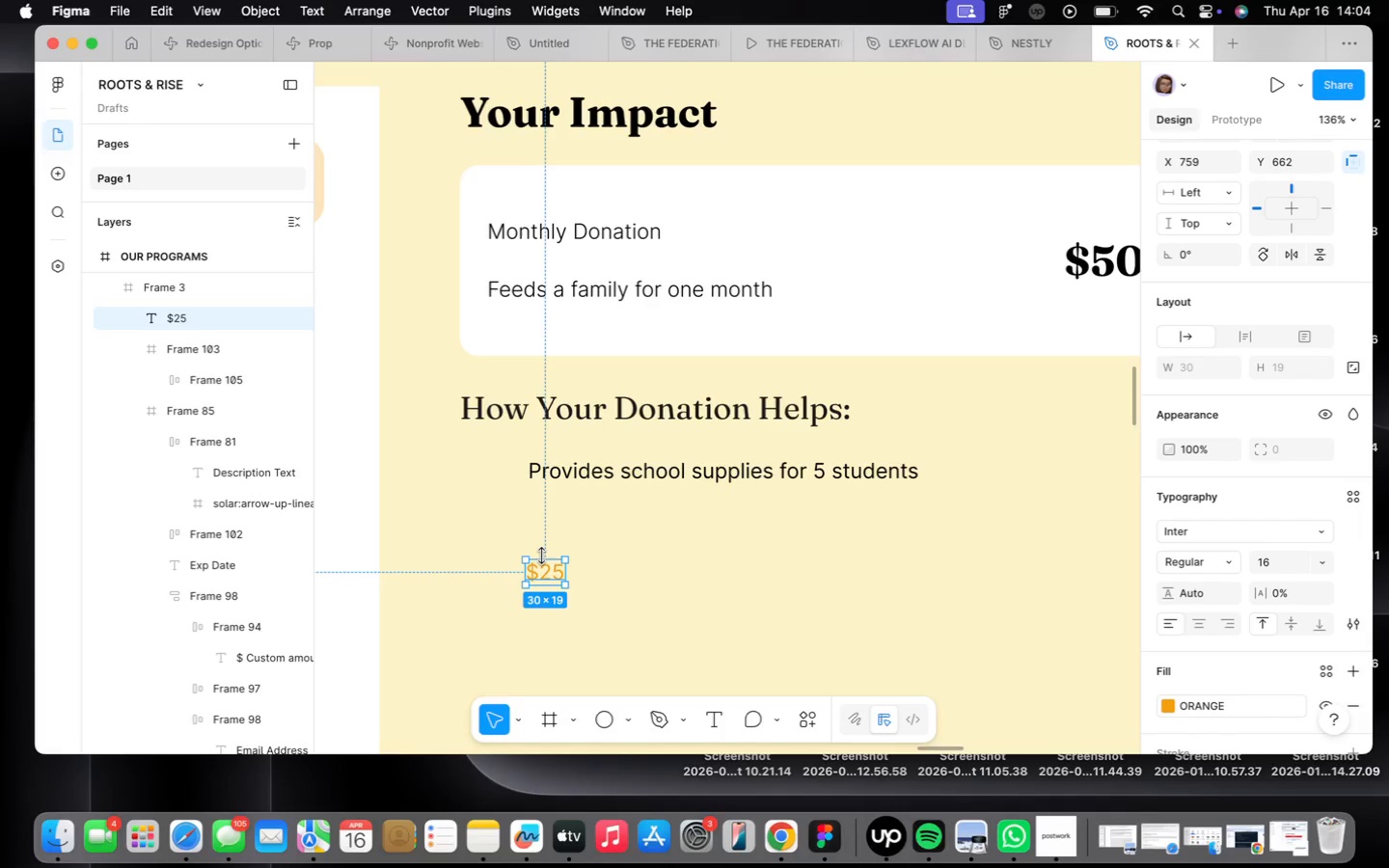 
key(Shift+ShiftLeft)
 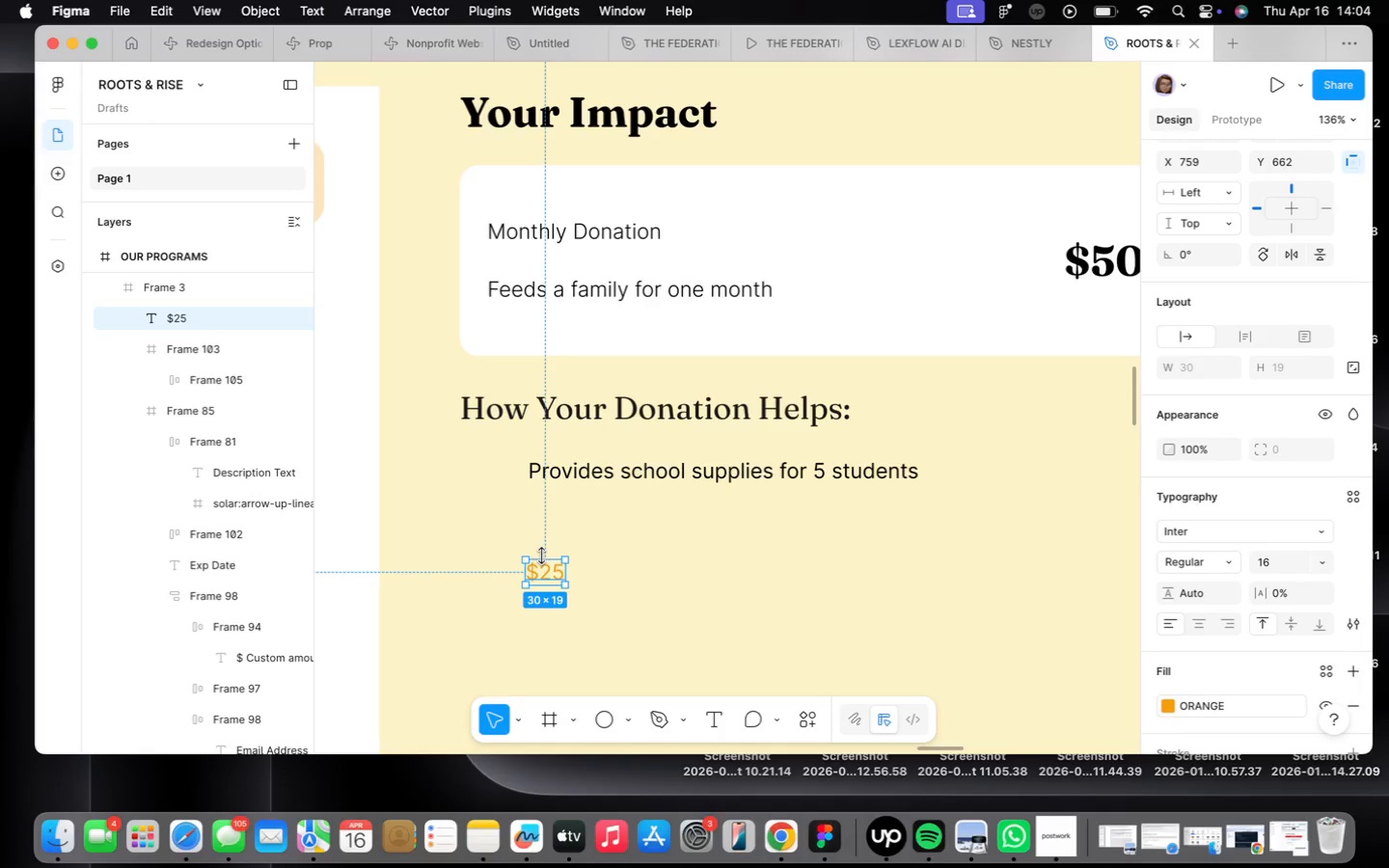 
key(Shift+A)
 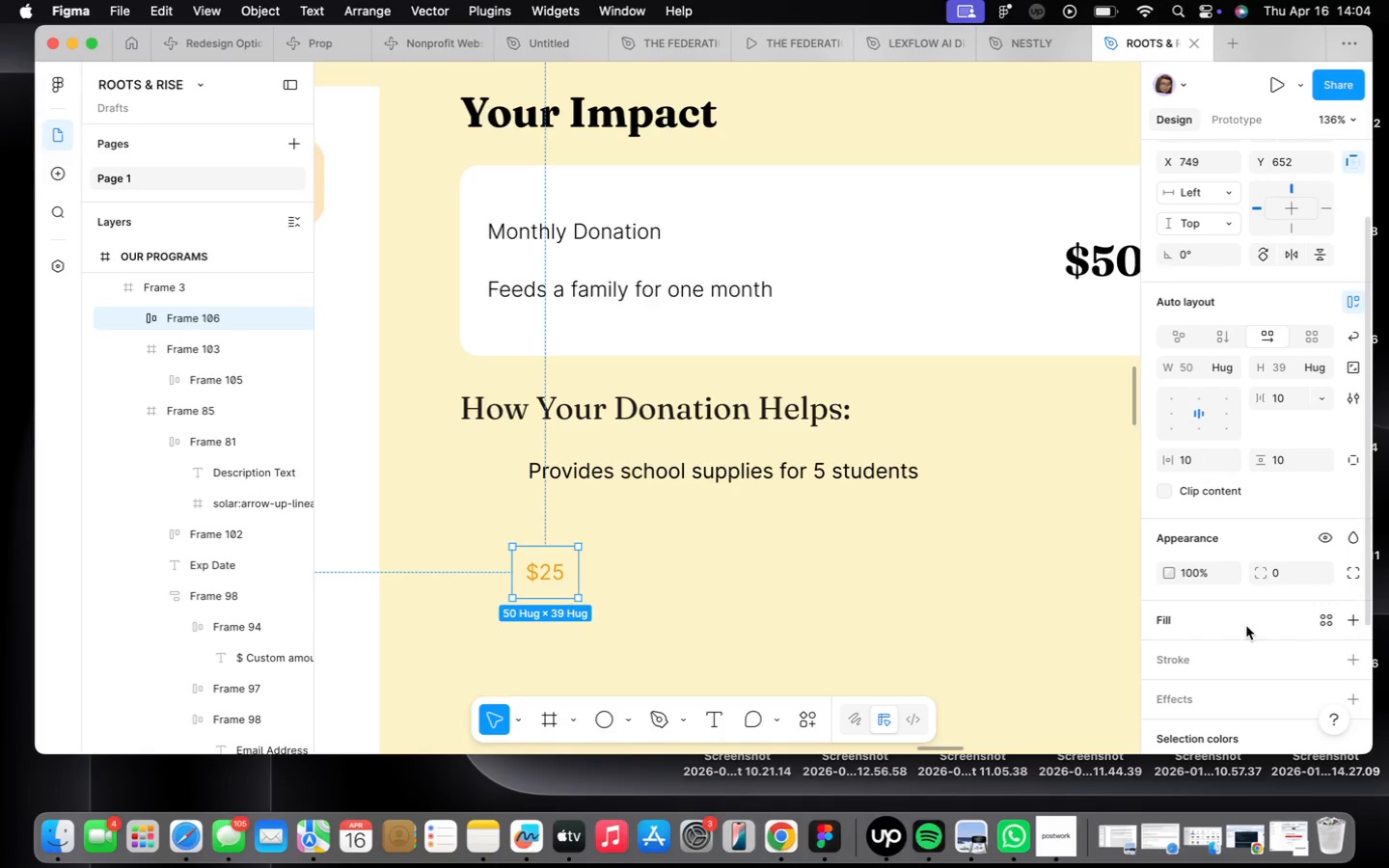 
left_click([1323, 617])
 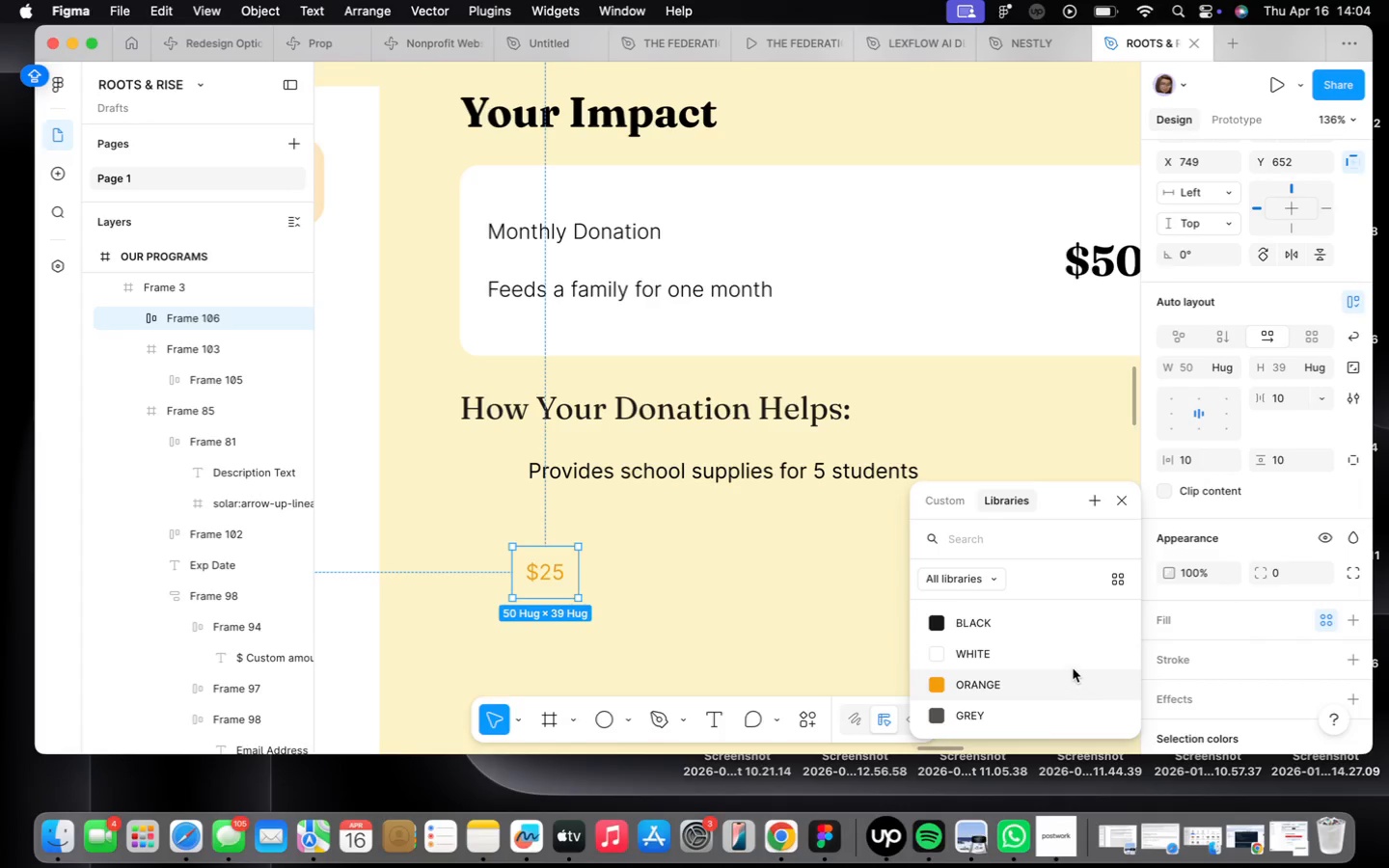 
left_click([1071, 666])
 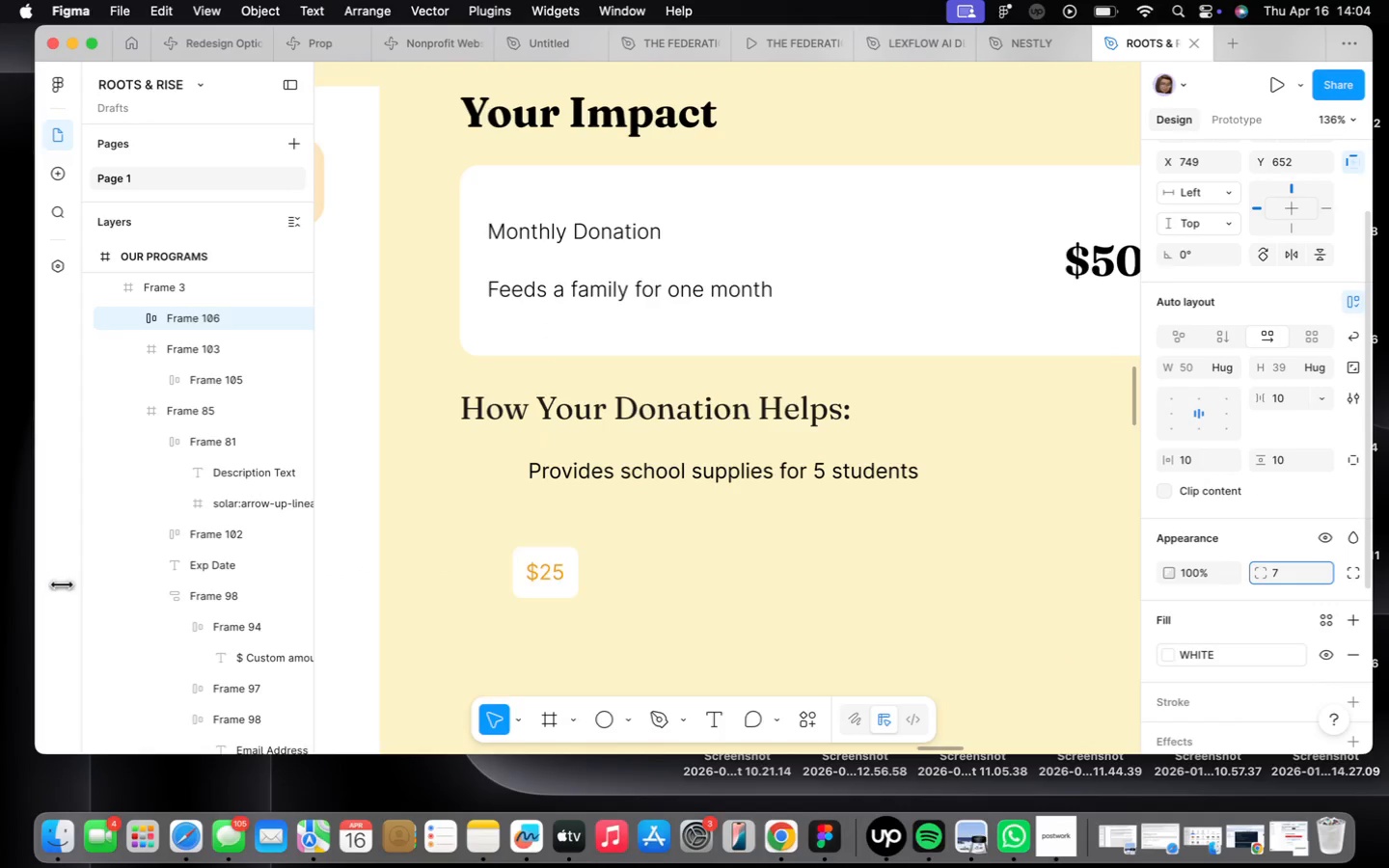 
wait(6.01)
 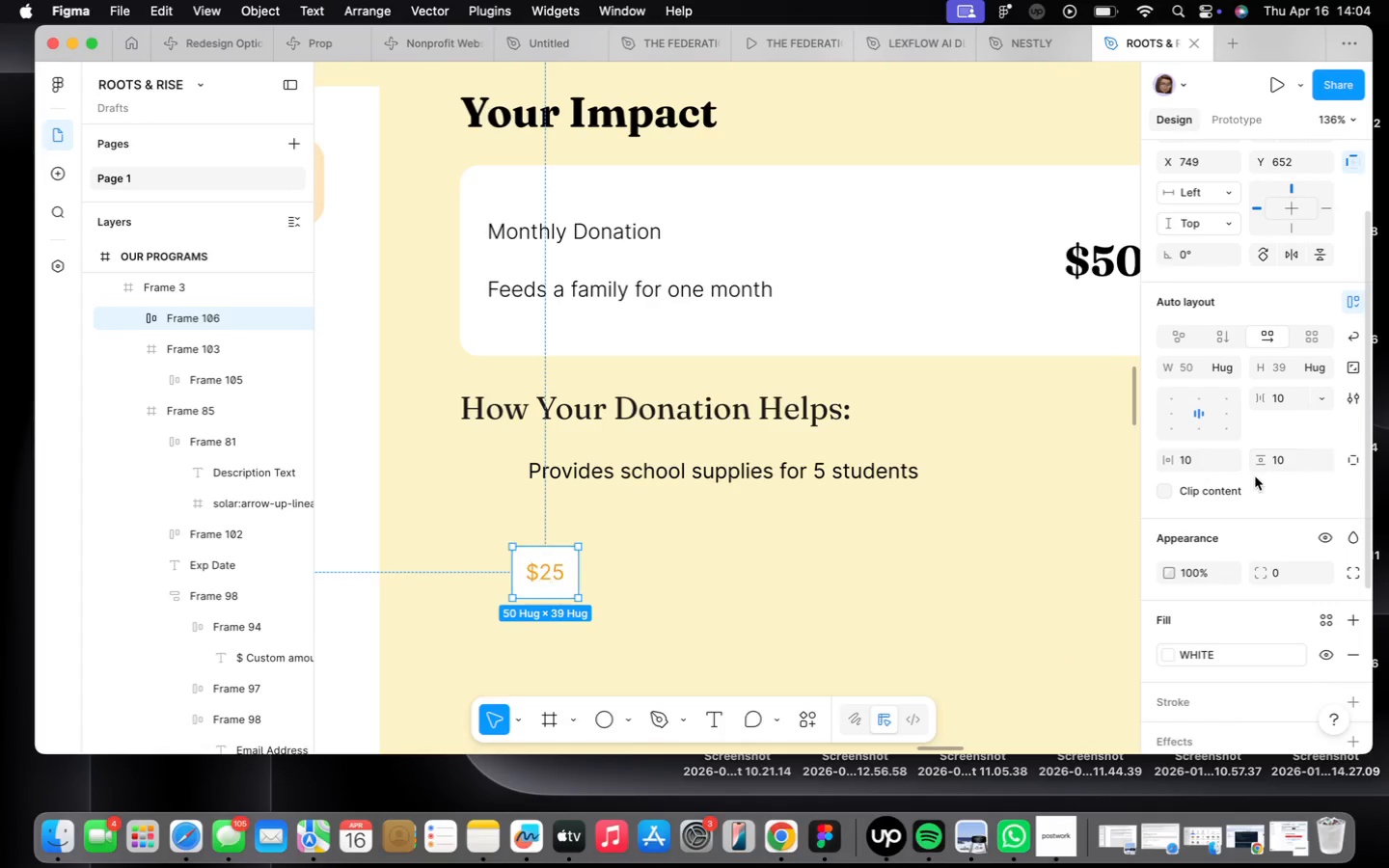 
left_click_drag(start_coordinate=[533, 568], to_coordinate=[465, 467])
 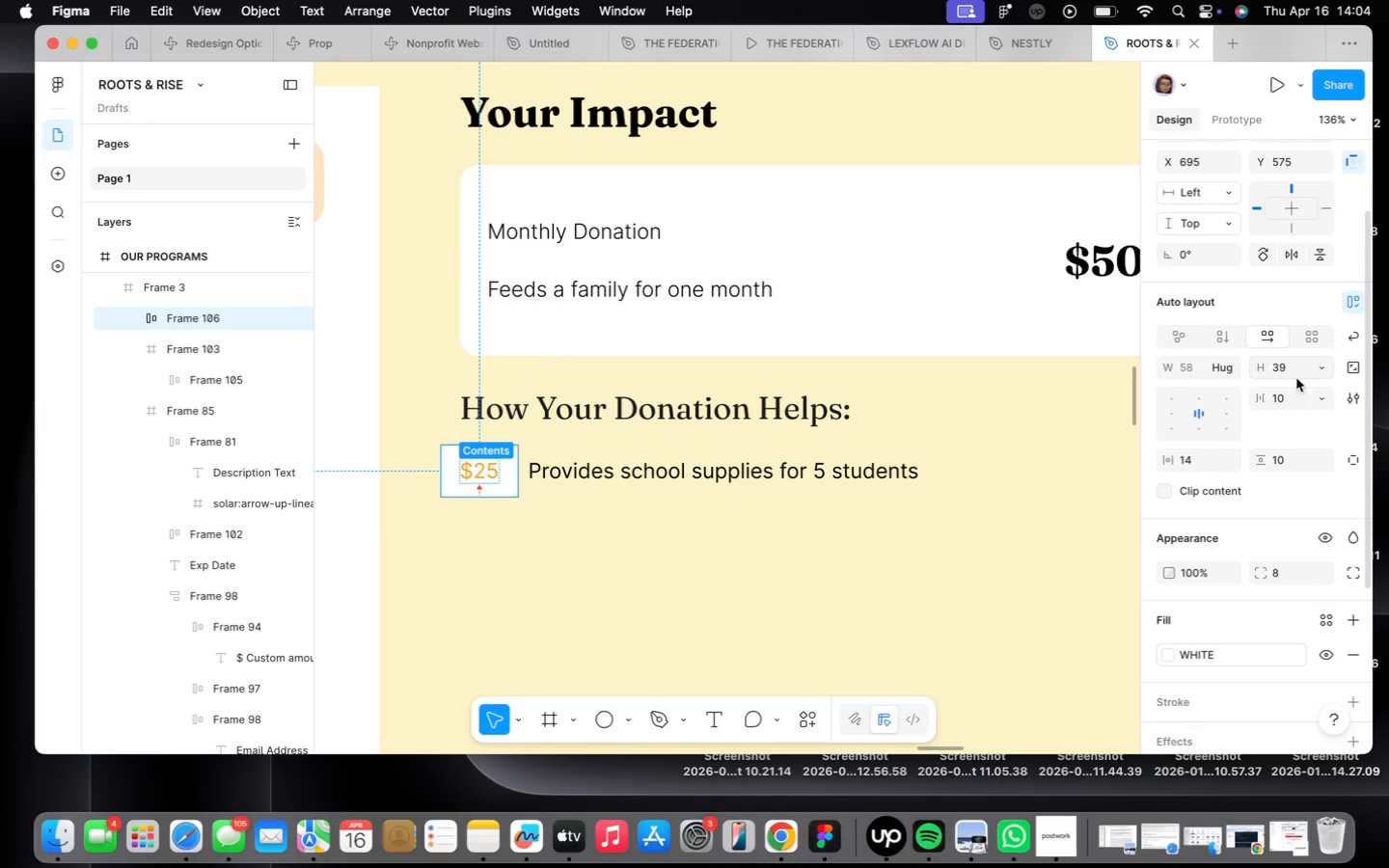 
wait(8.25)
 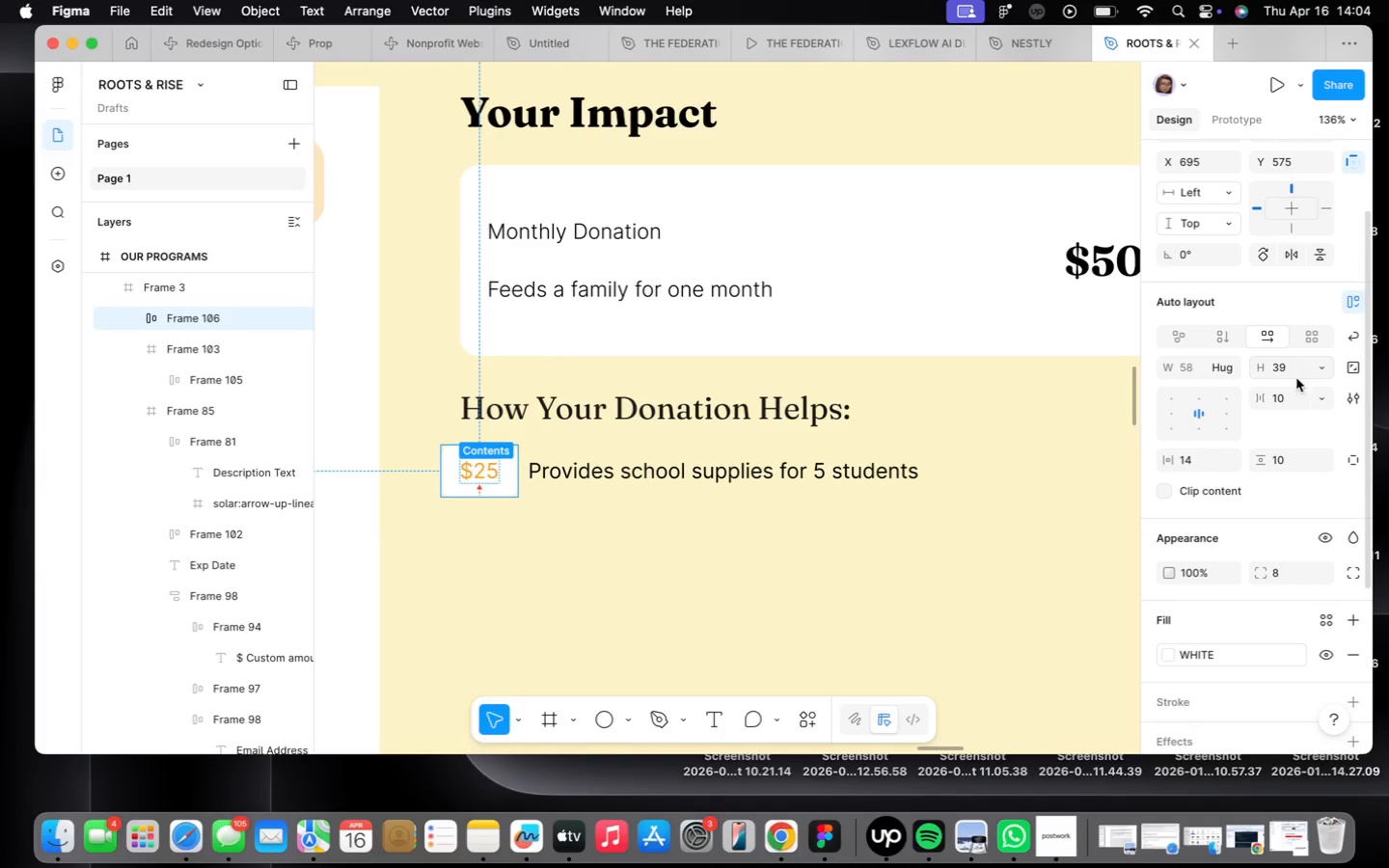 
left_click([581, 462])
 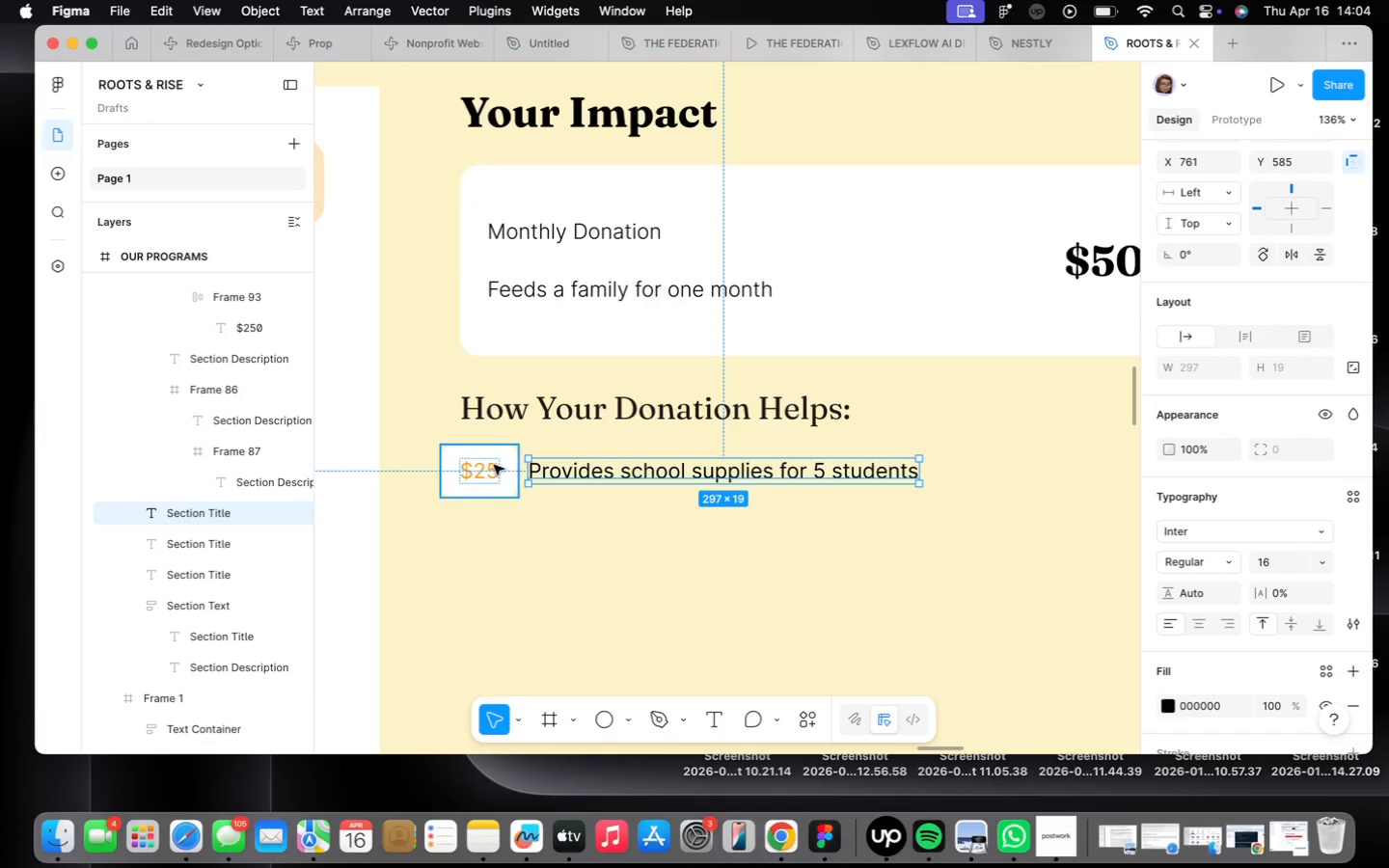 
hold_key(key=ShiftLeft, duration=0.38)
left_click([493, 465])
 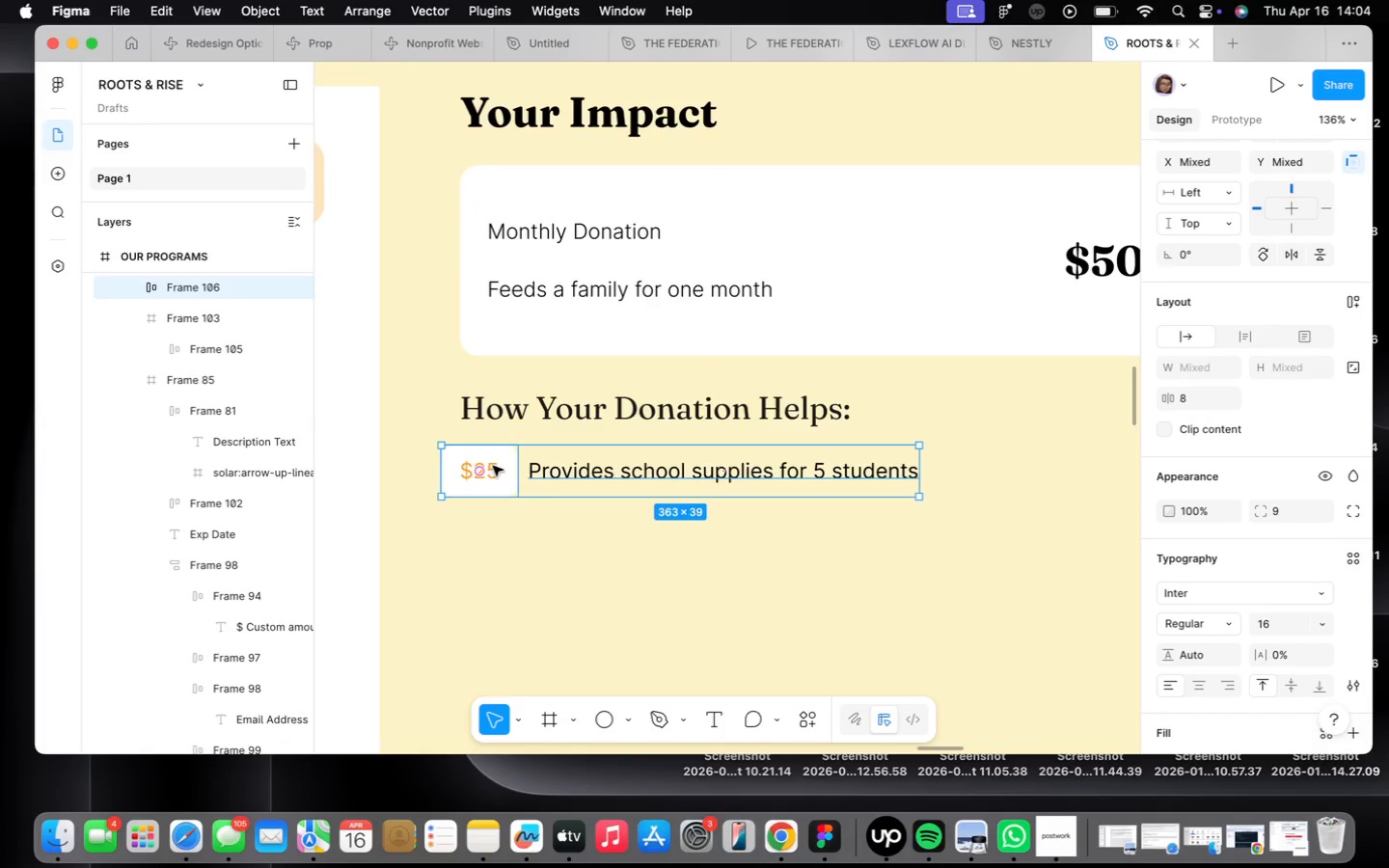 
key(Shift+A)
 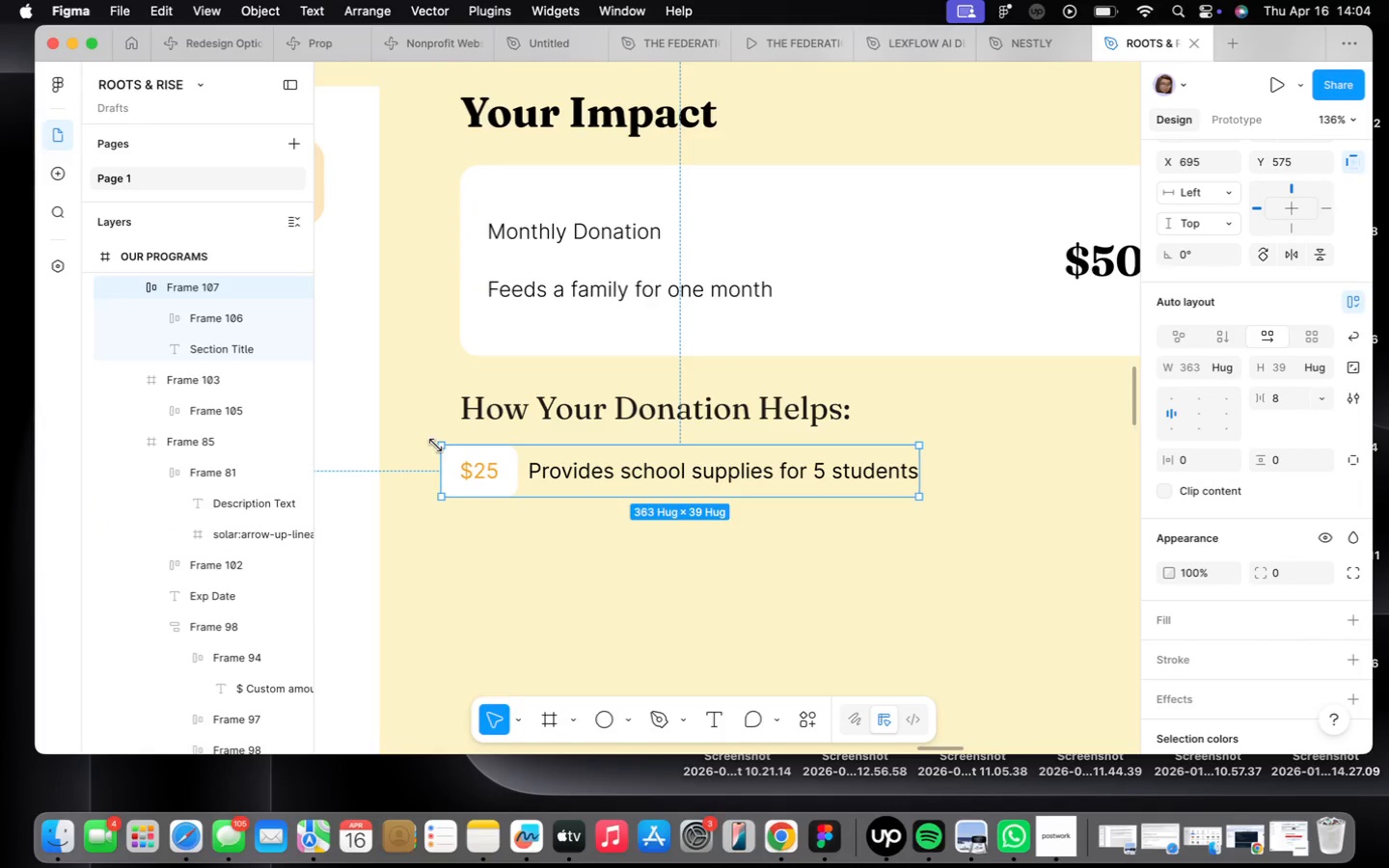 
left_click_drag(start_coordinate=[476, 475], to_coordinate=[496, 492])
 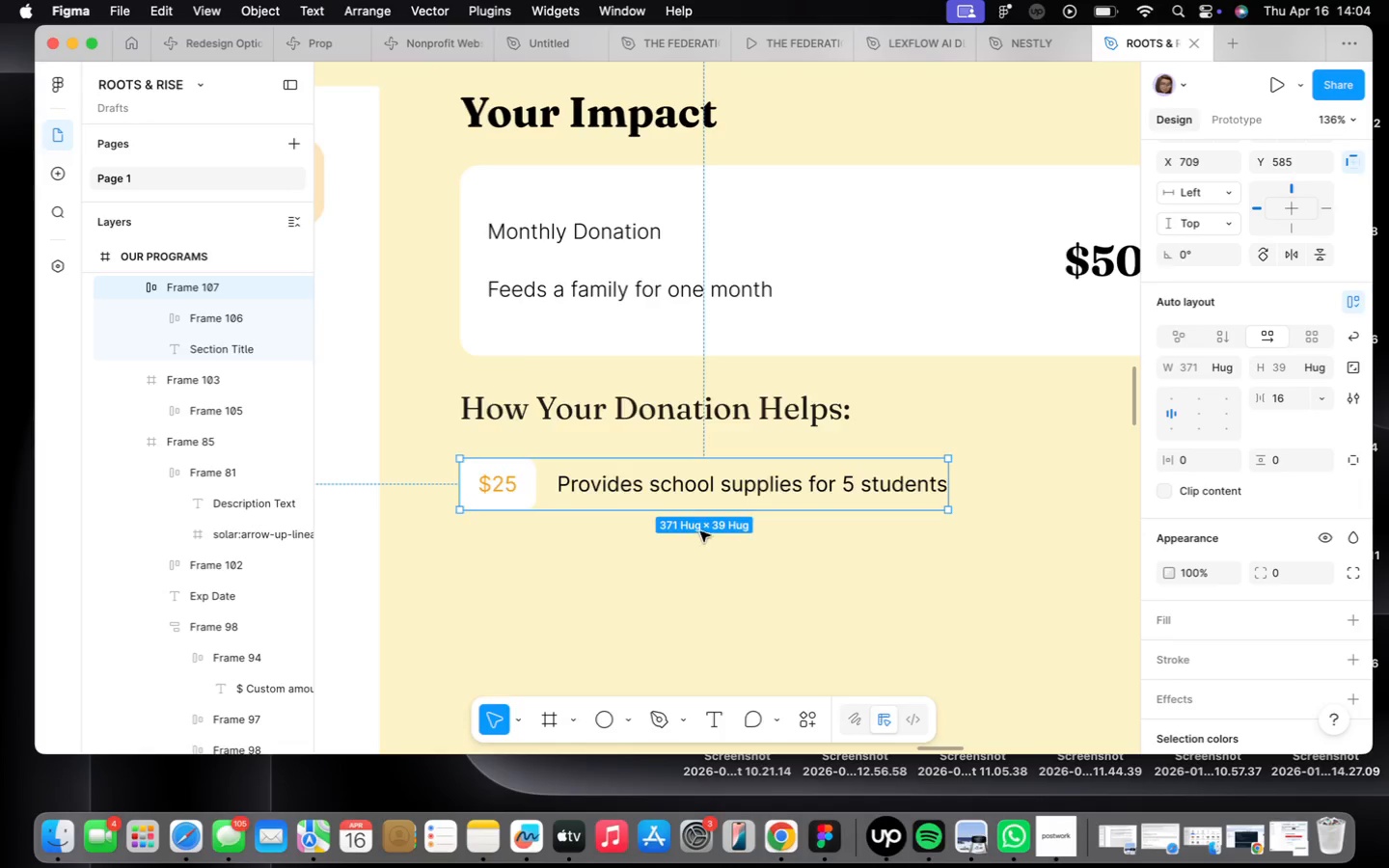 
wait(5.52)
 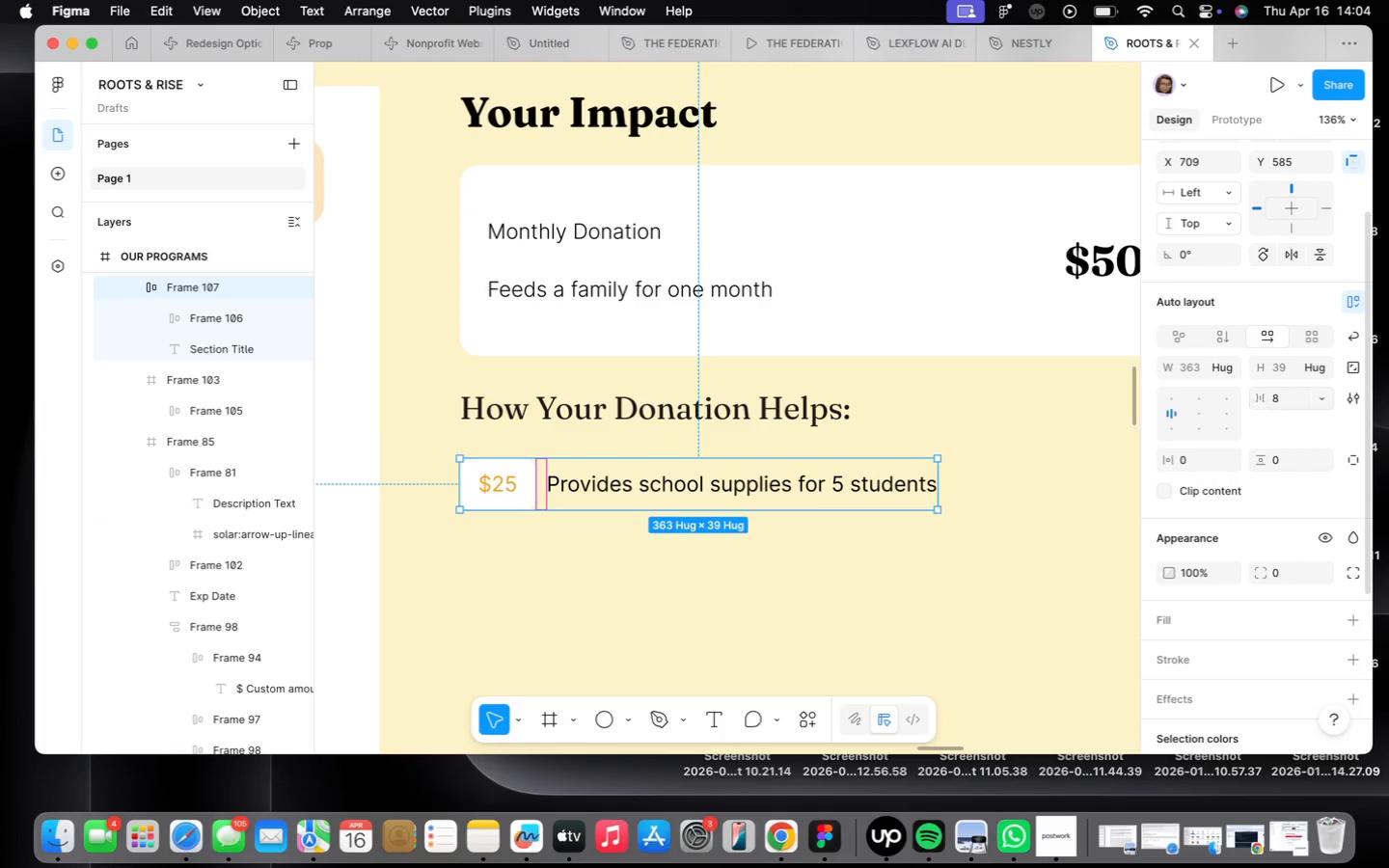 
hold_key(key=OptionLeft, duration=1.9)
left_click_drag(start_coordinate=[672, 378], to_coordinate=[673, 450])
 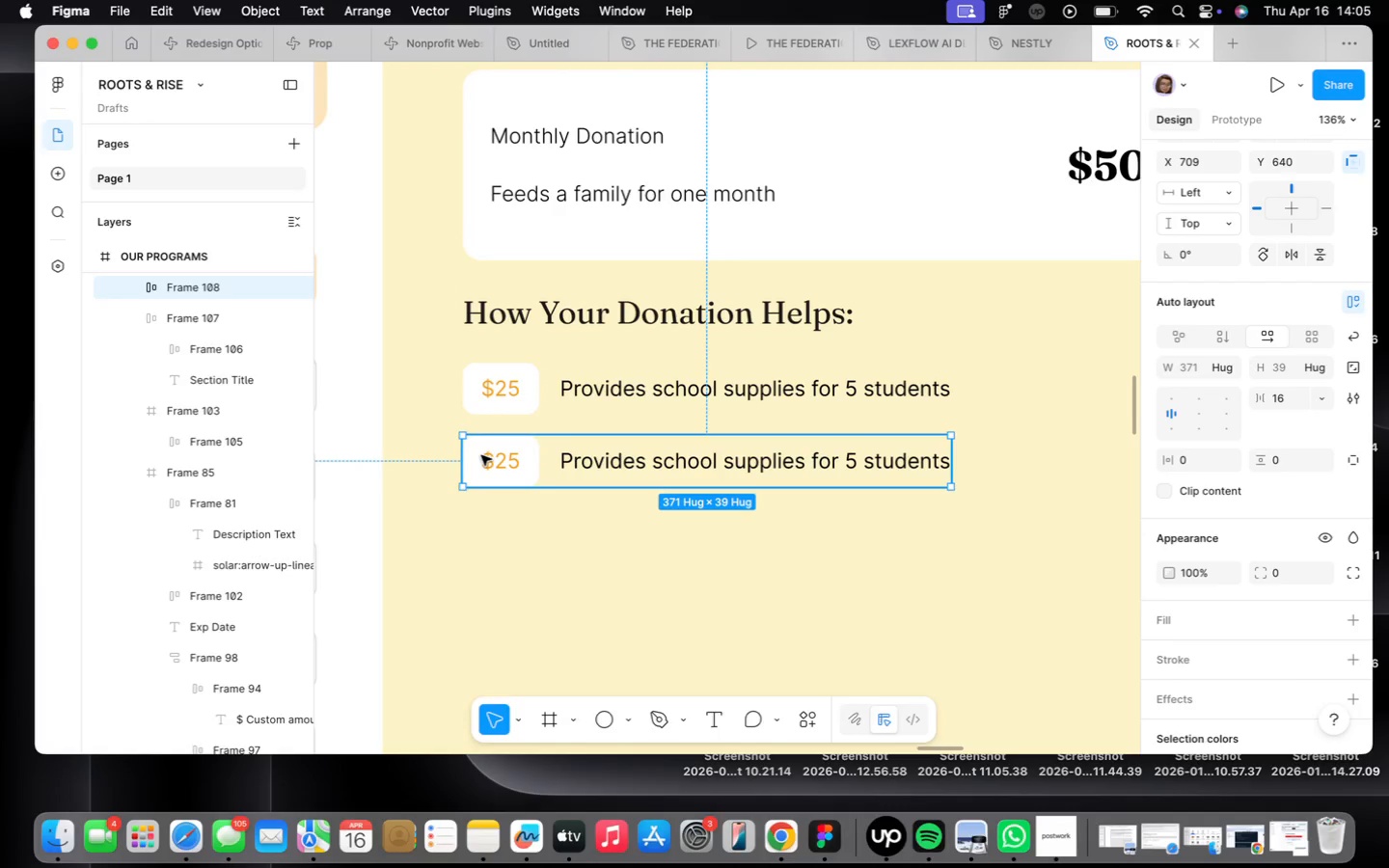 
double_click([481, 455])
 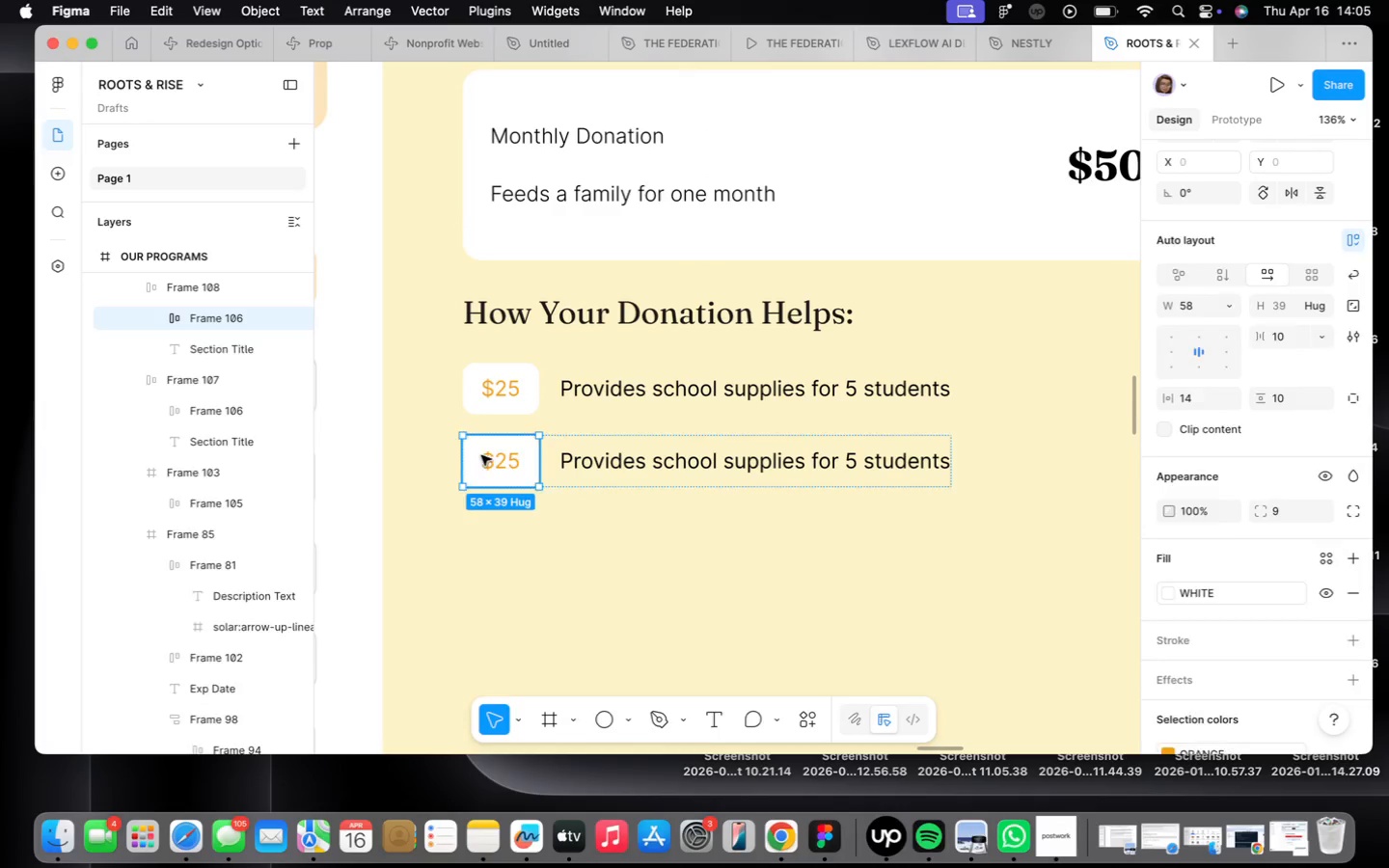 
triple_click([481, 455])
 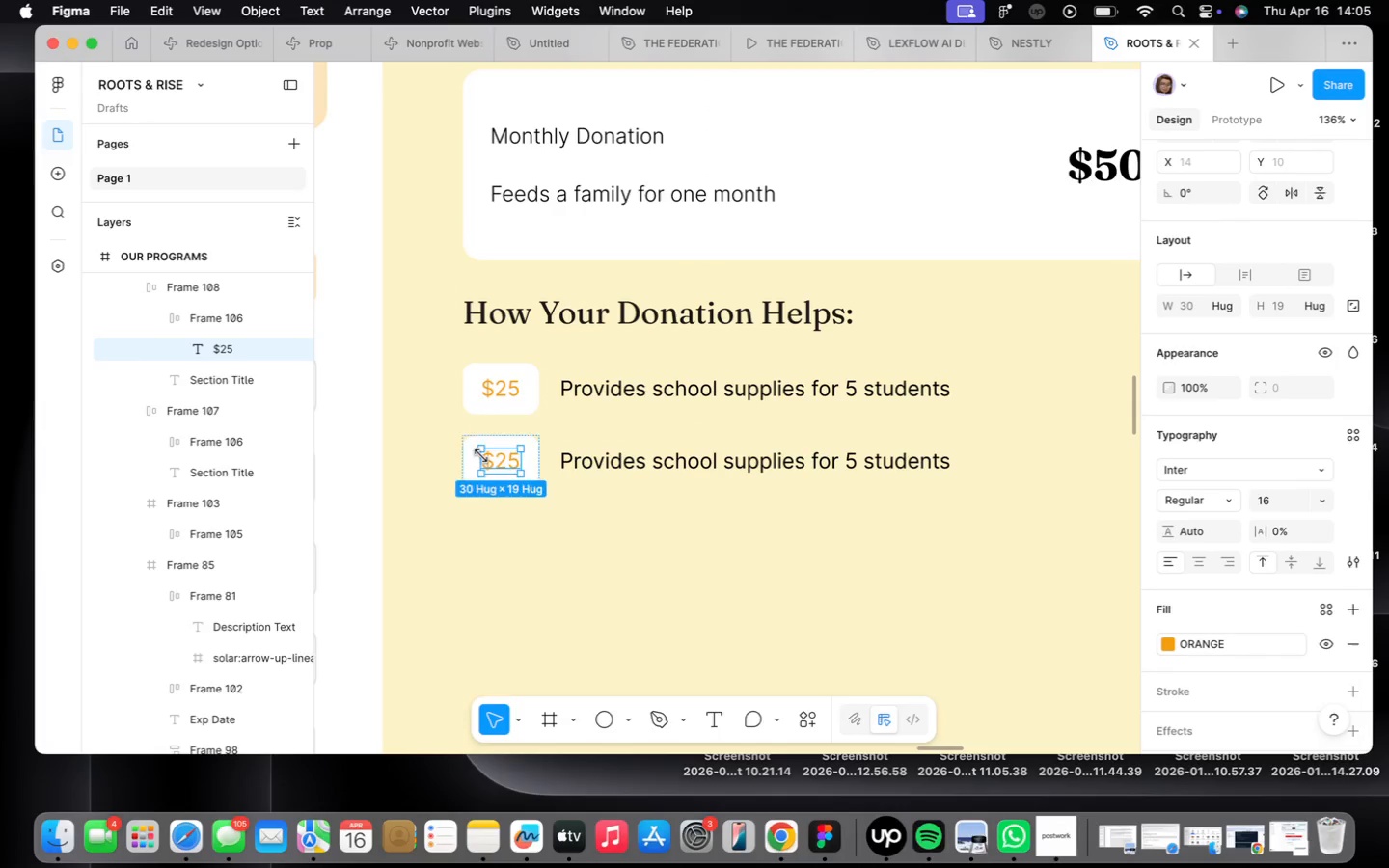 
triple_click([481, 455])
 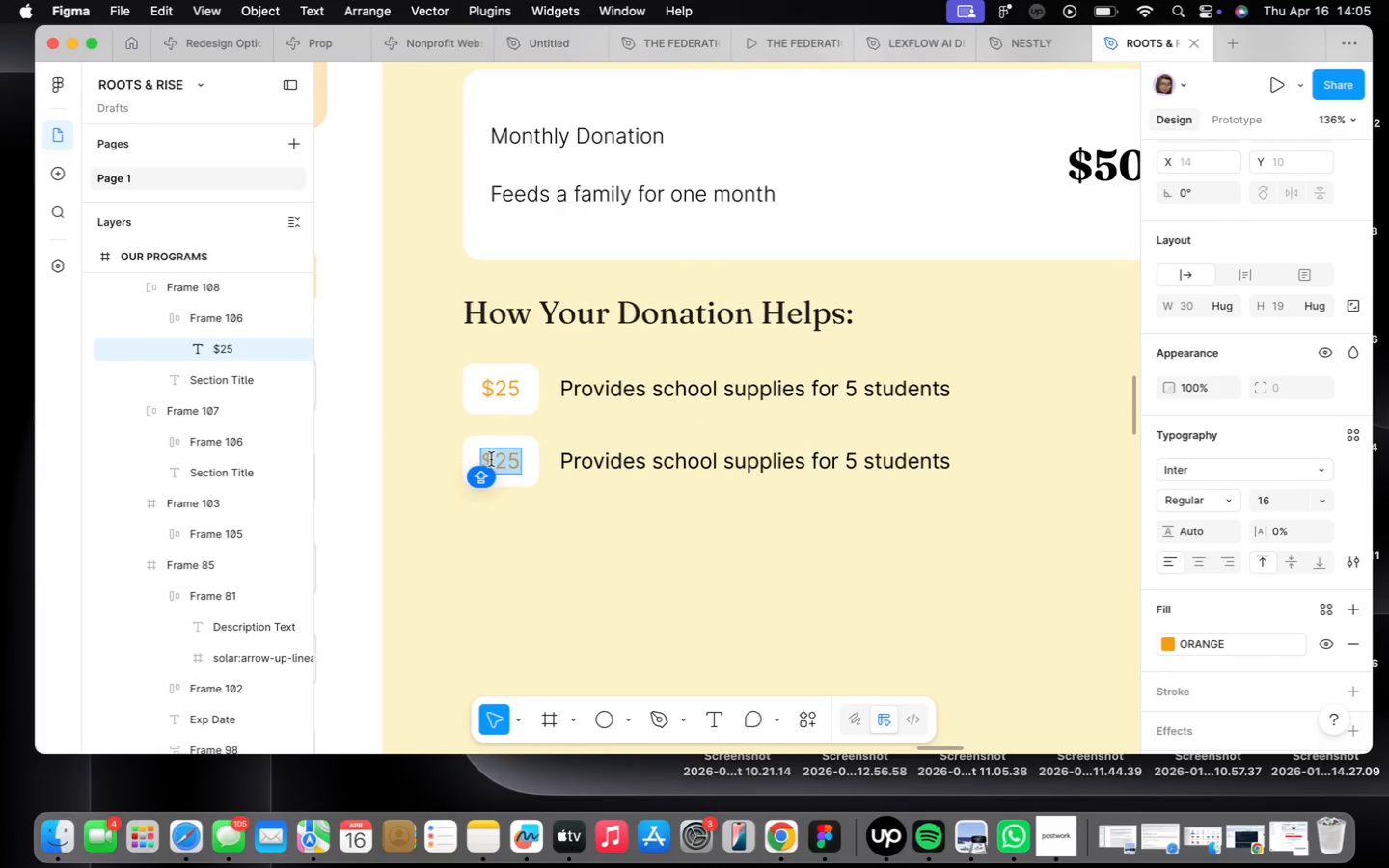 
type($50)
 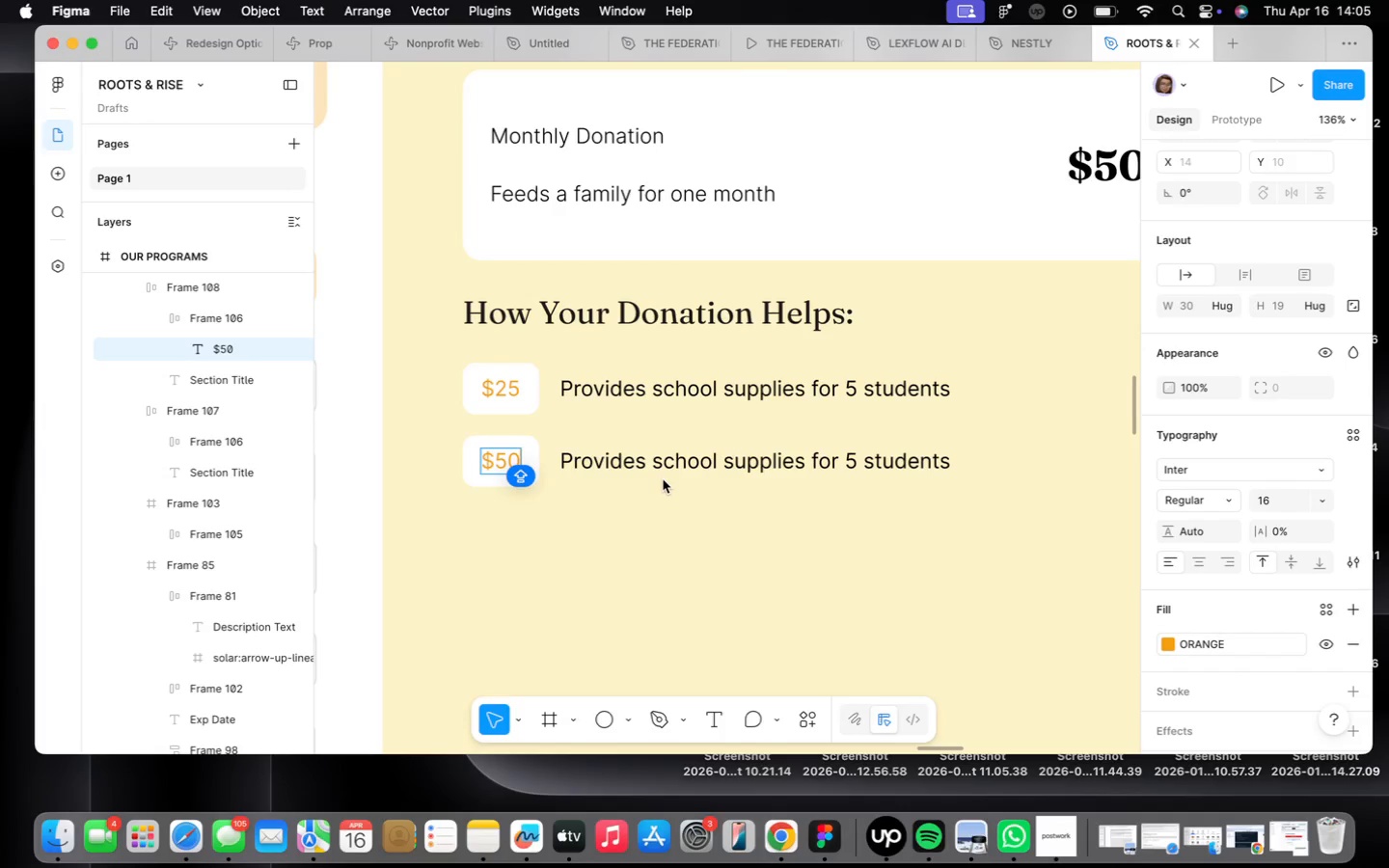 
double_click([664, 474])
 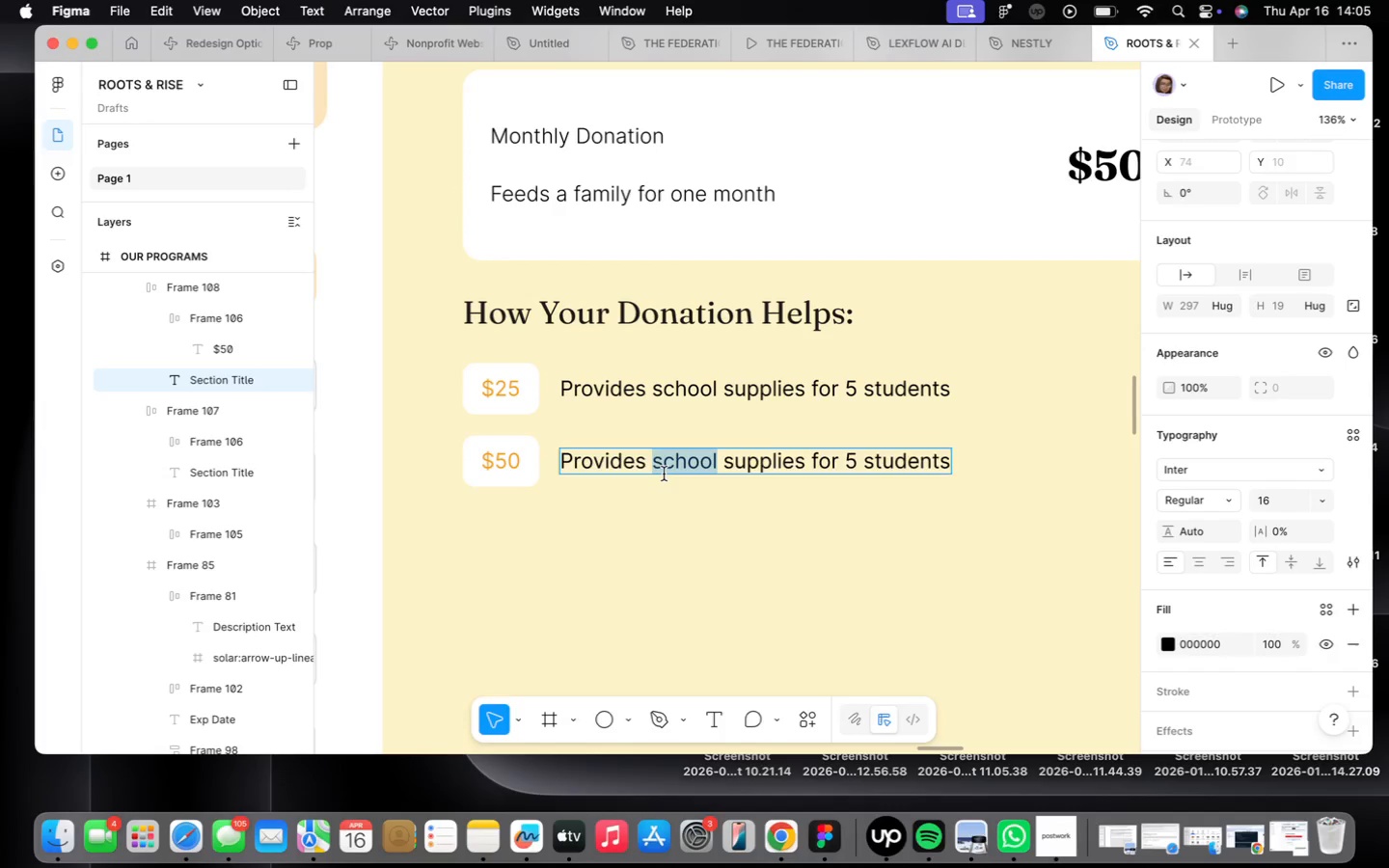 
triple_click([664, 474])
 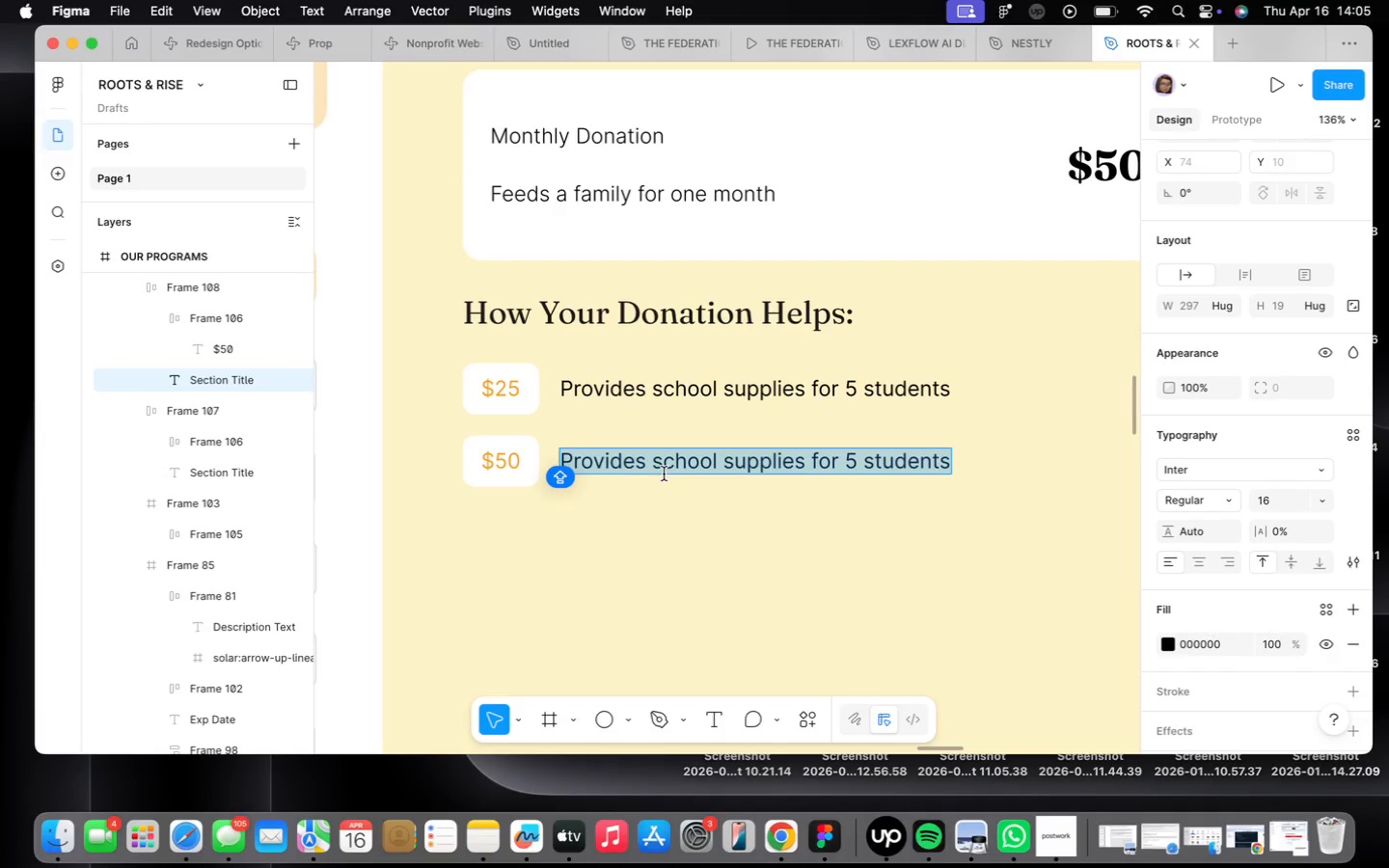 
type(Feeds a family )
 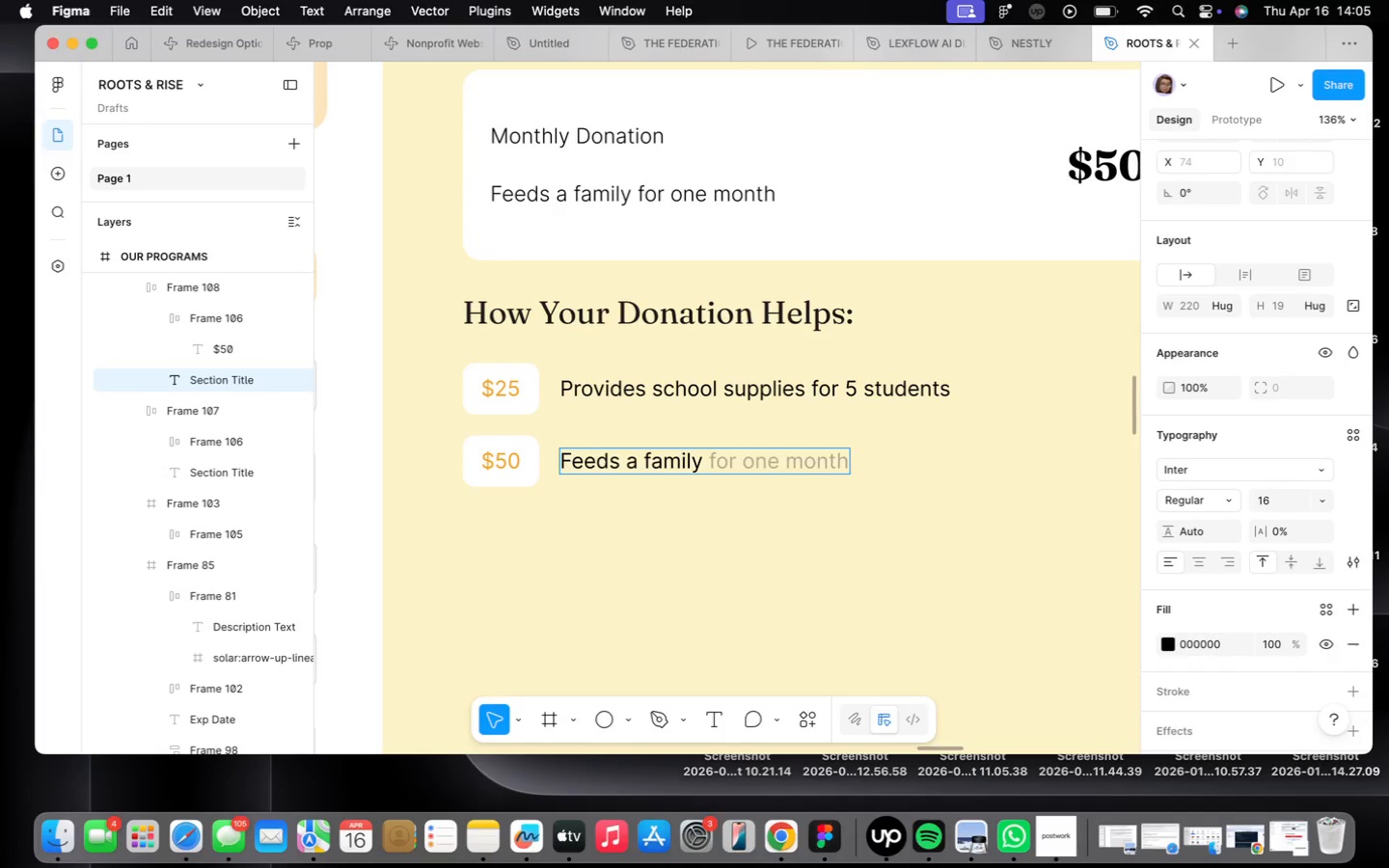 
key(ArrowRight)
 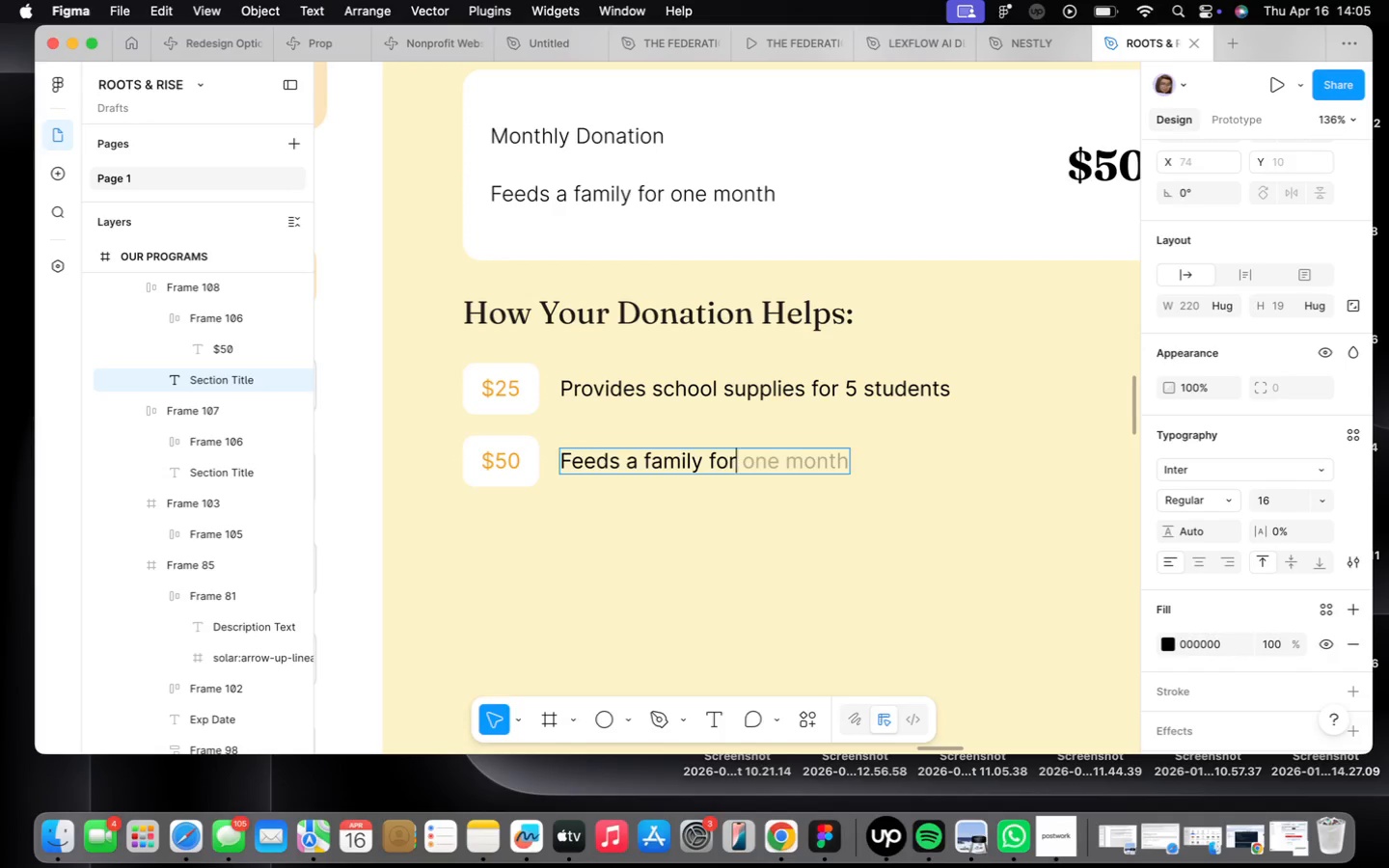 
key(ArrowRight)
 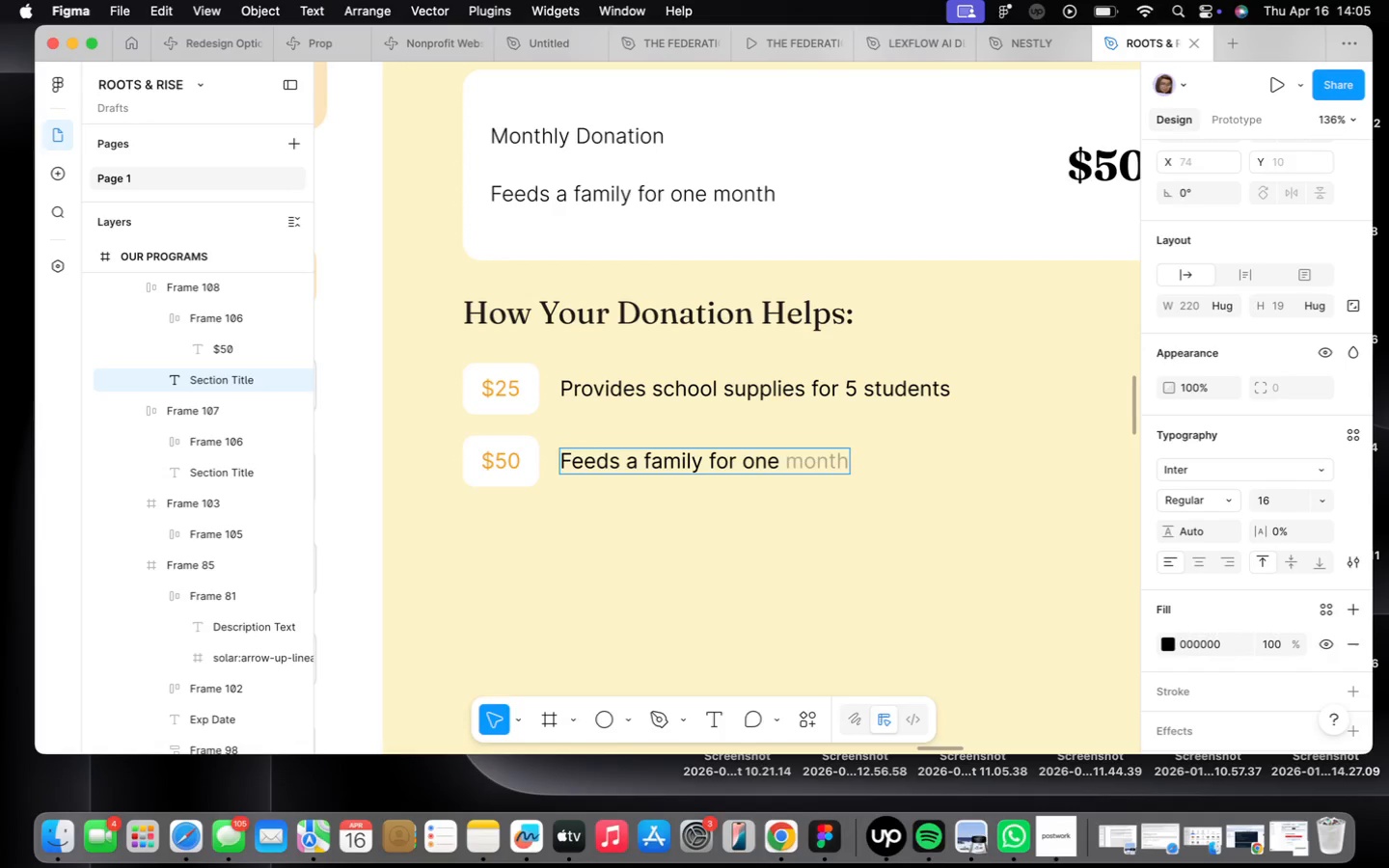 
key(ArrowRight)
 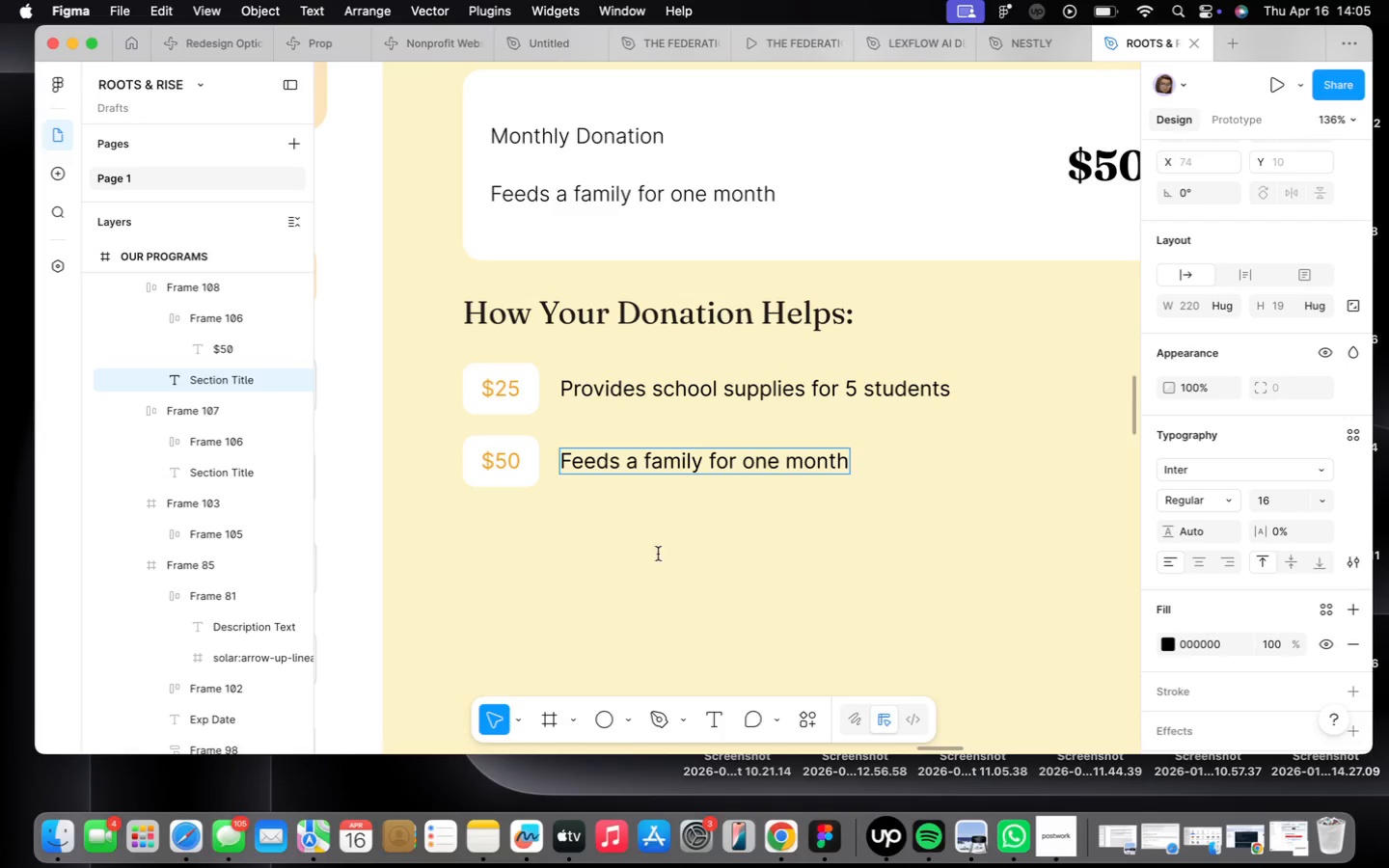 
left_click_drag(start_coordinate=[663, 612], to_coordinate=[662, 604])
 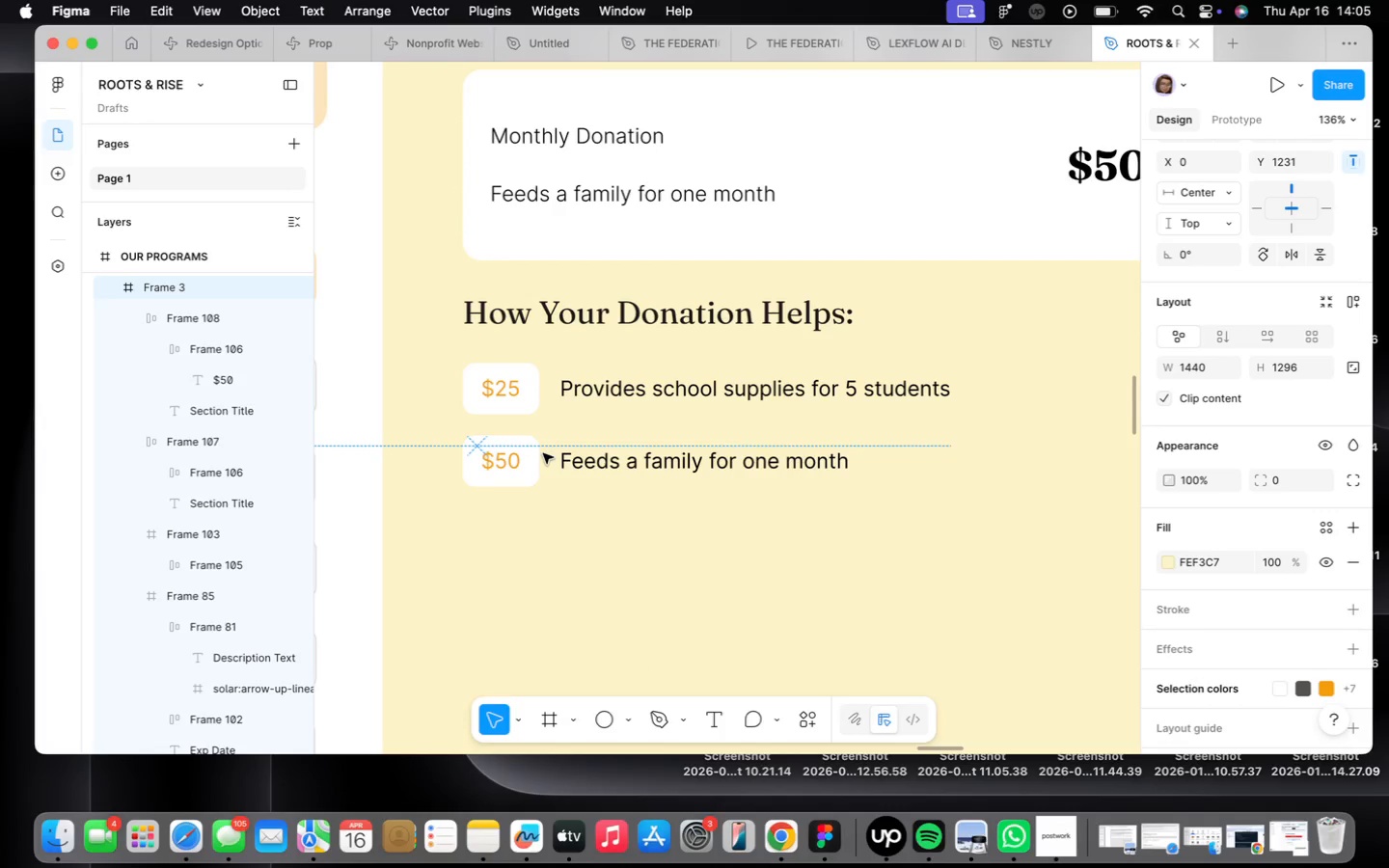 
double_click([543, 453])
 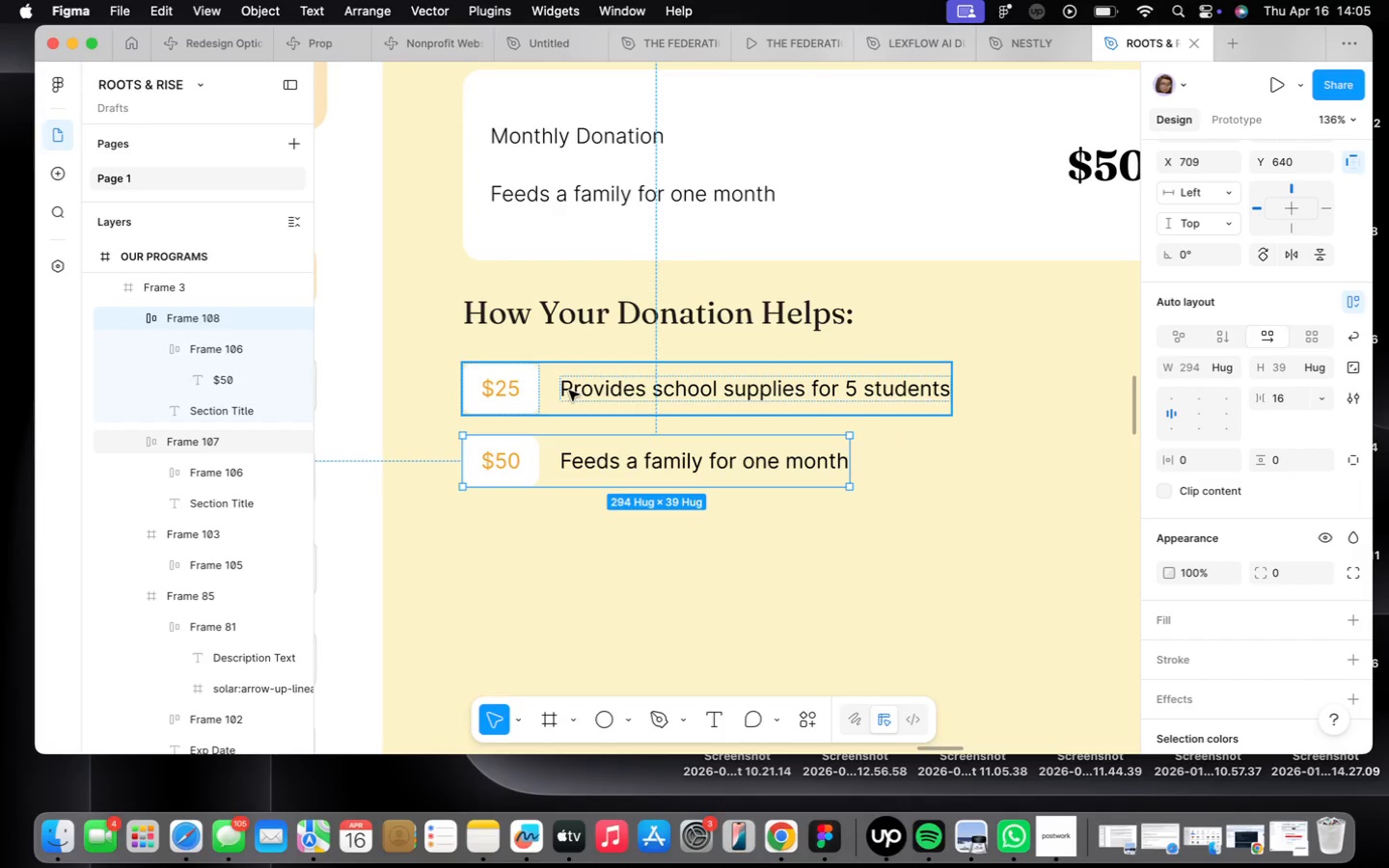 
hold_key(key=ShiftLeft, duration=0.41)
left_click([569, 391])
 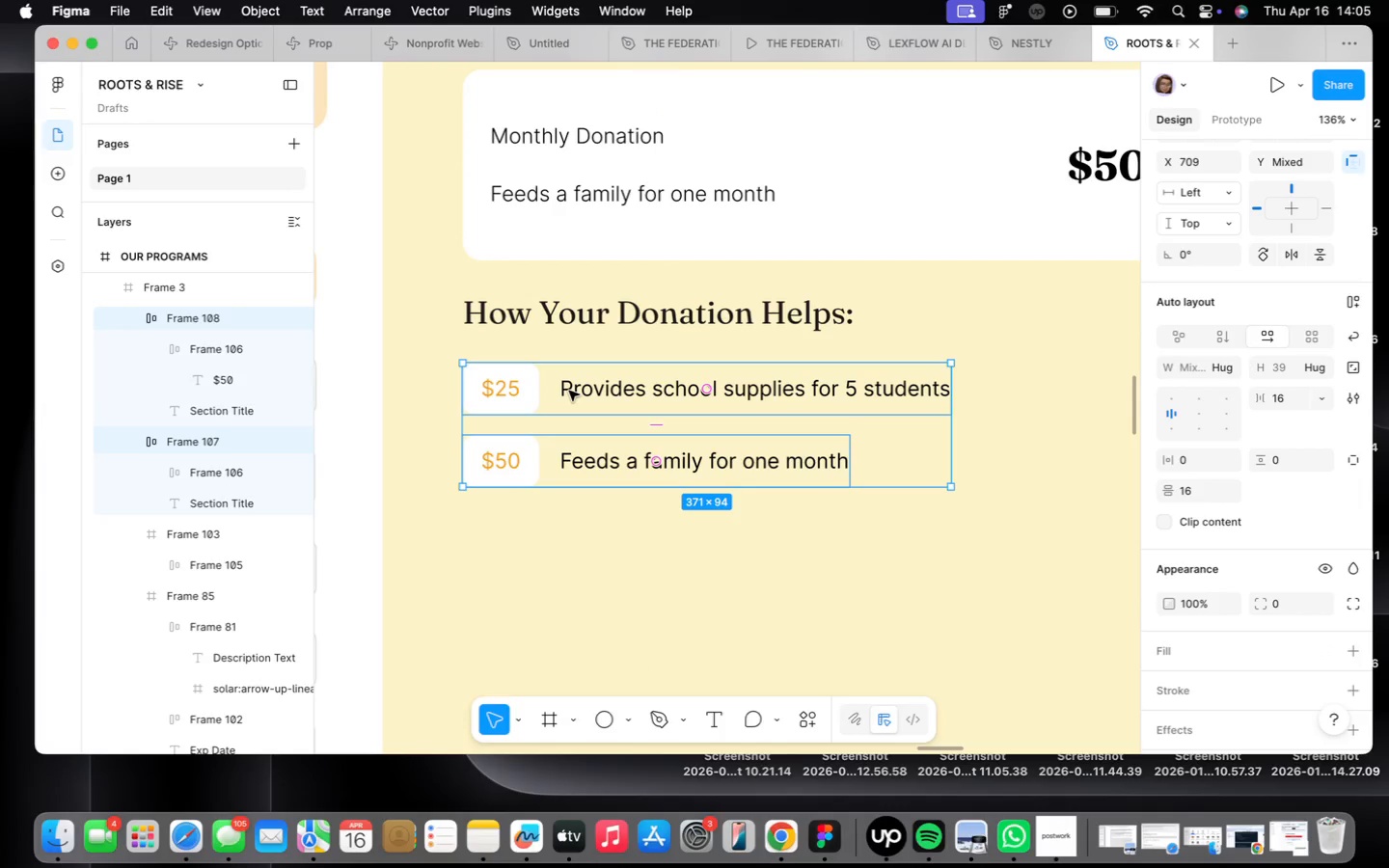 
key(Shift+A)
 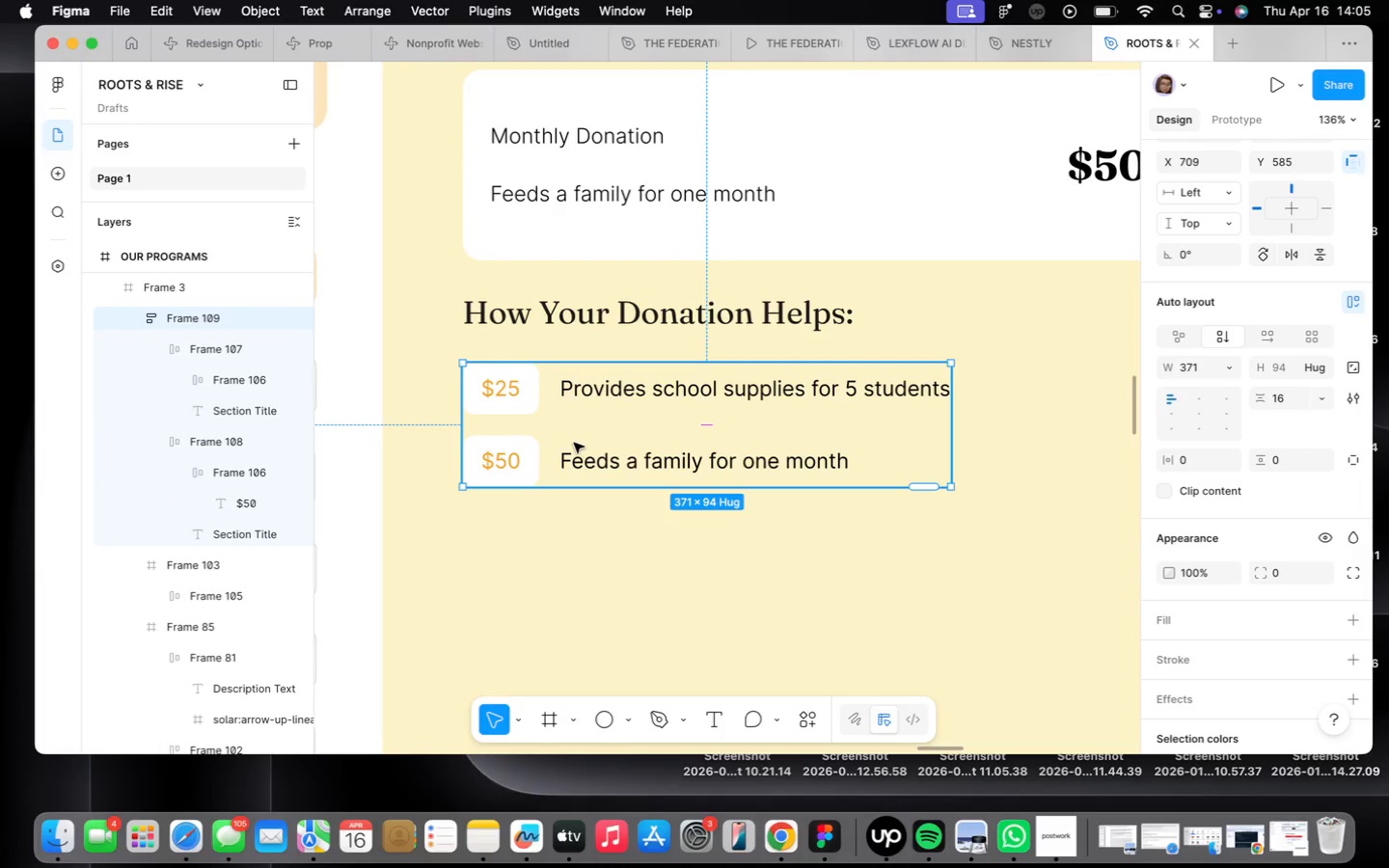 
double_click([574, 443])
 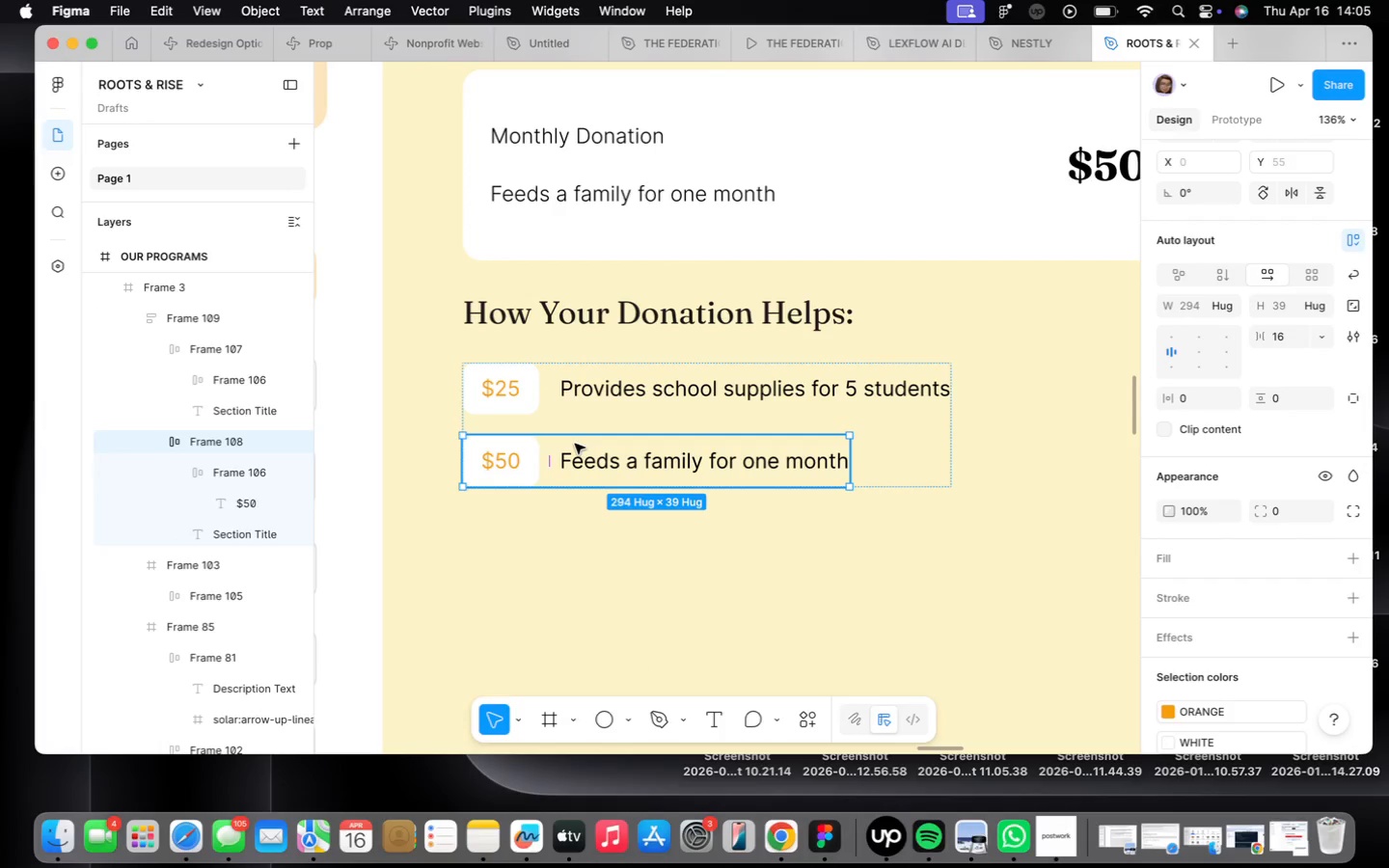 
key(Meta+D)
 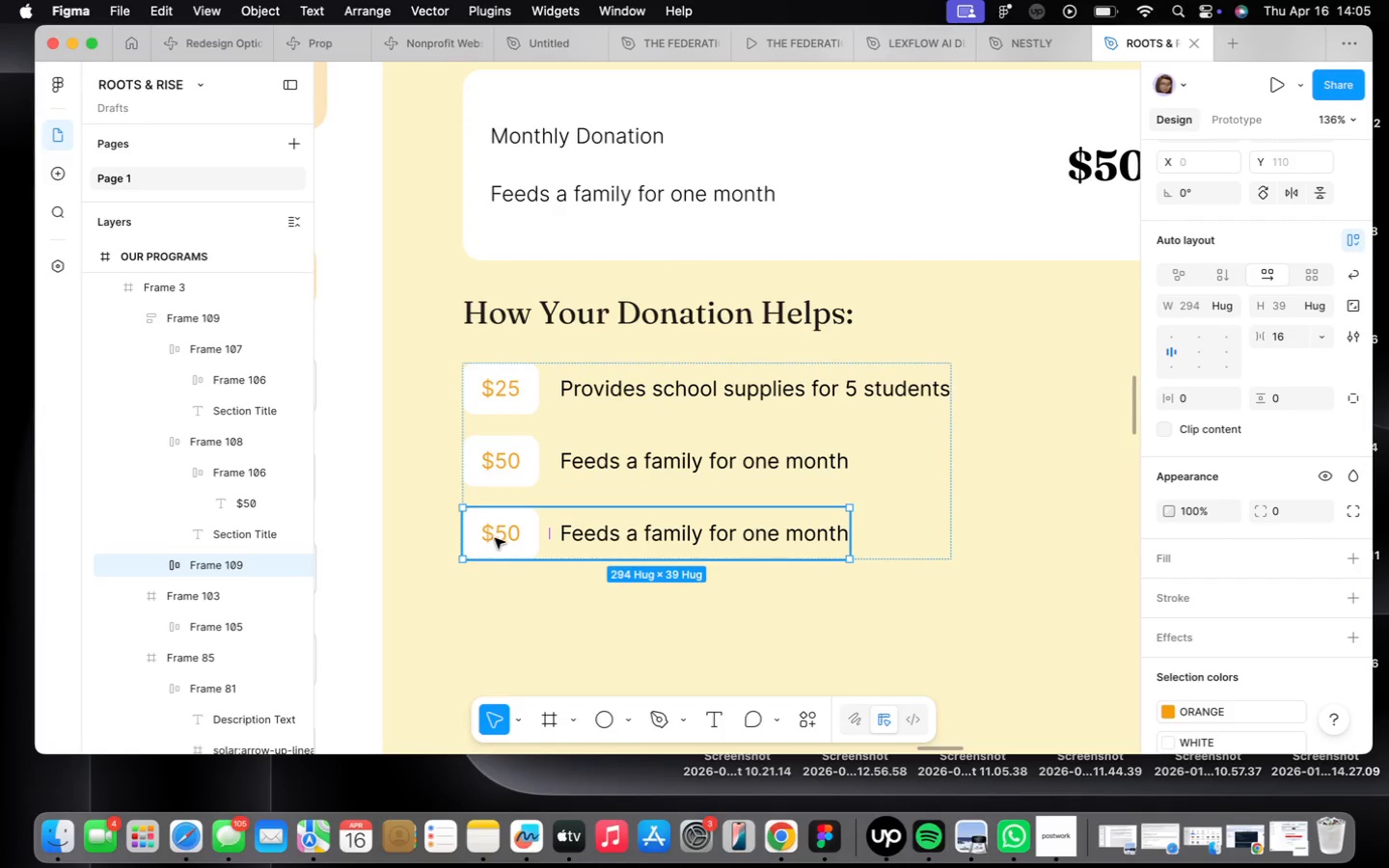 
left_click([505, 537])
 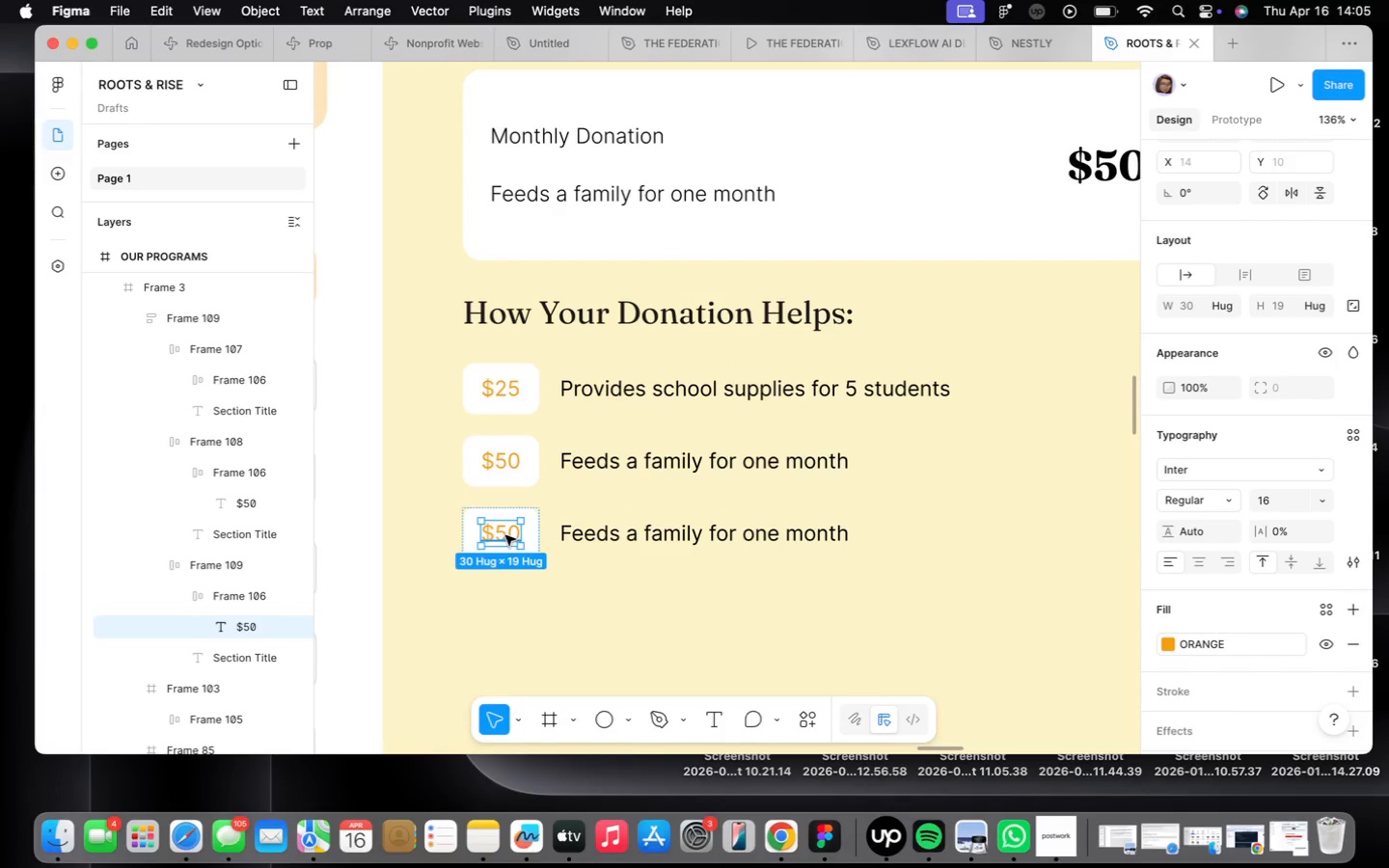 
triple_click([505, 535])
 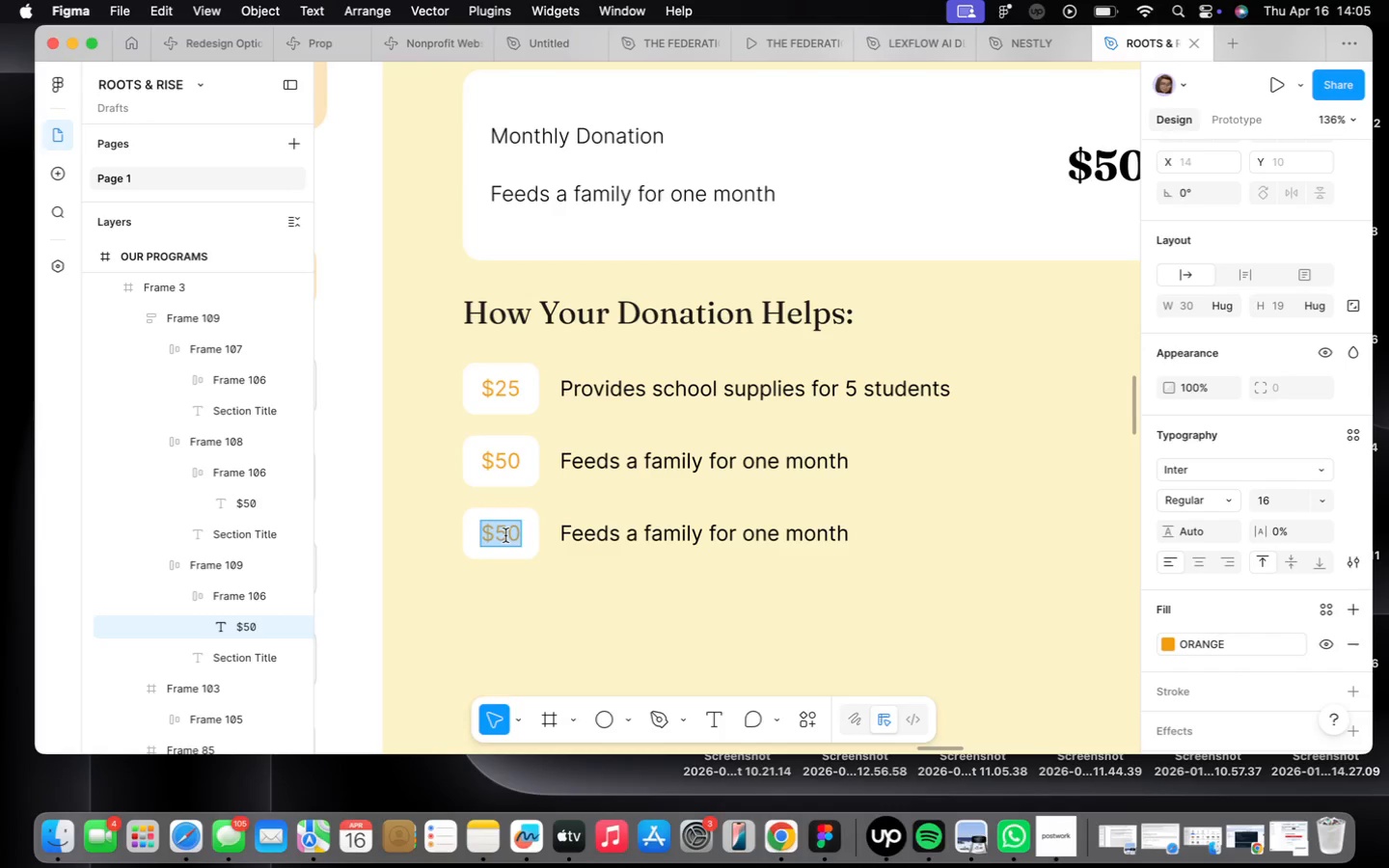 
triple_click([505, 535])
 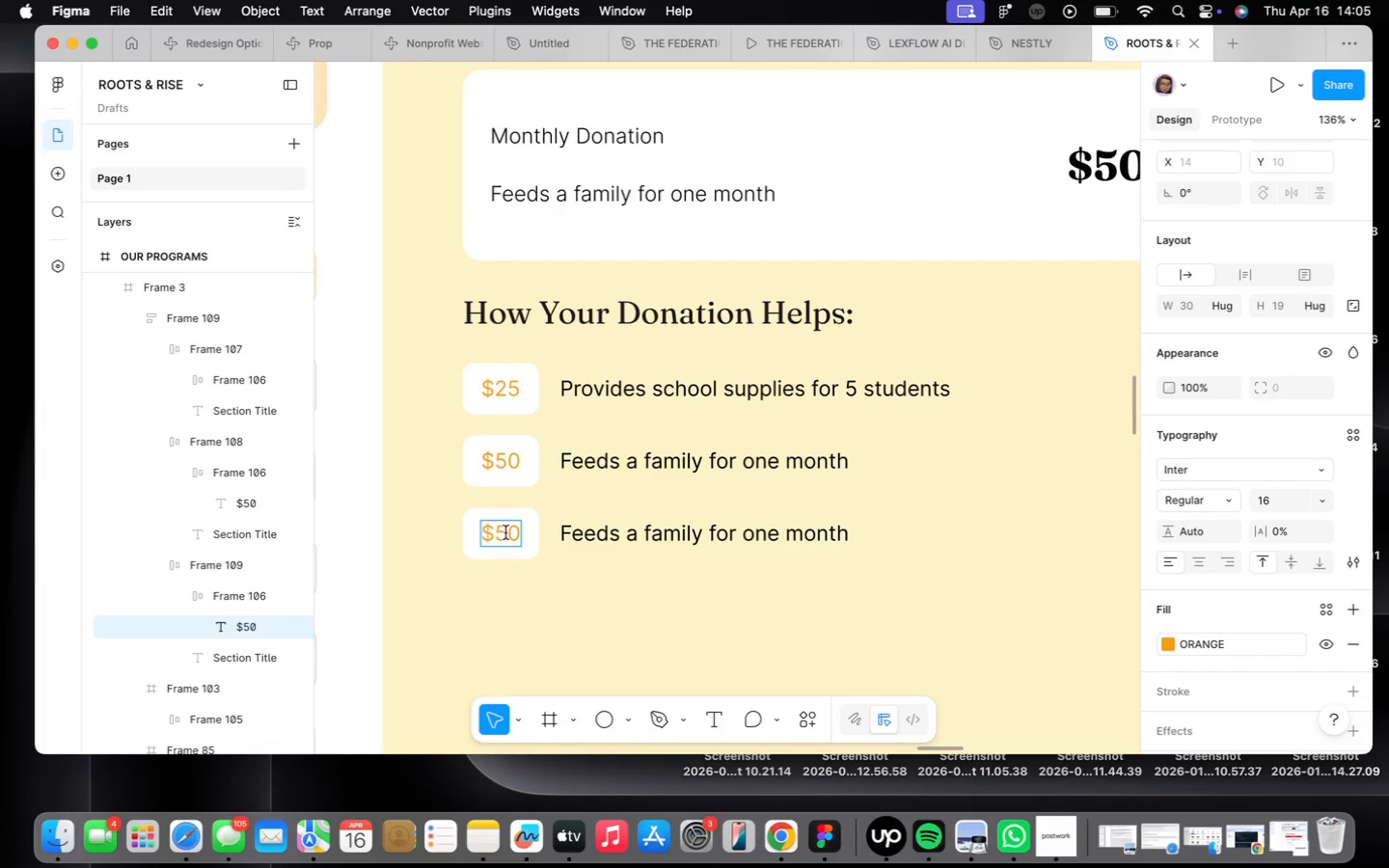 
key(Backspace)
type(10)
 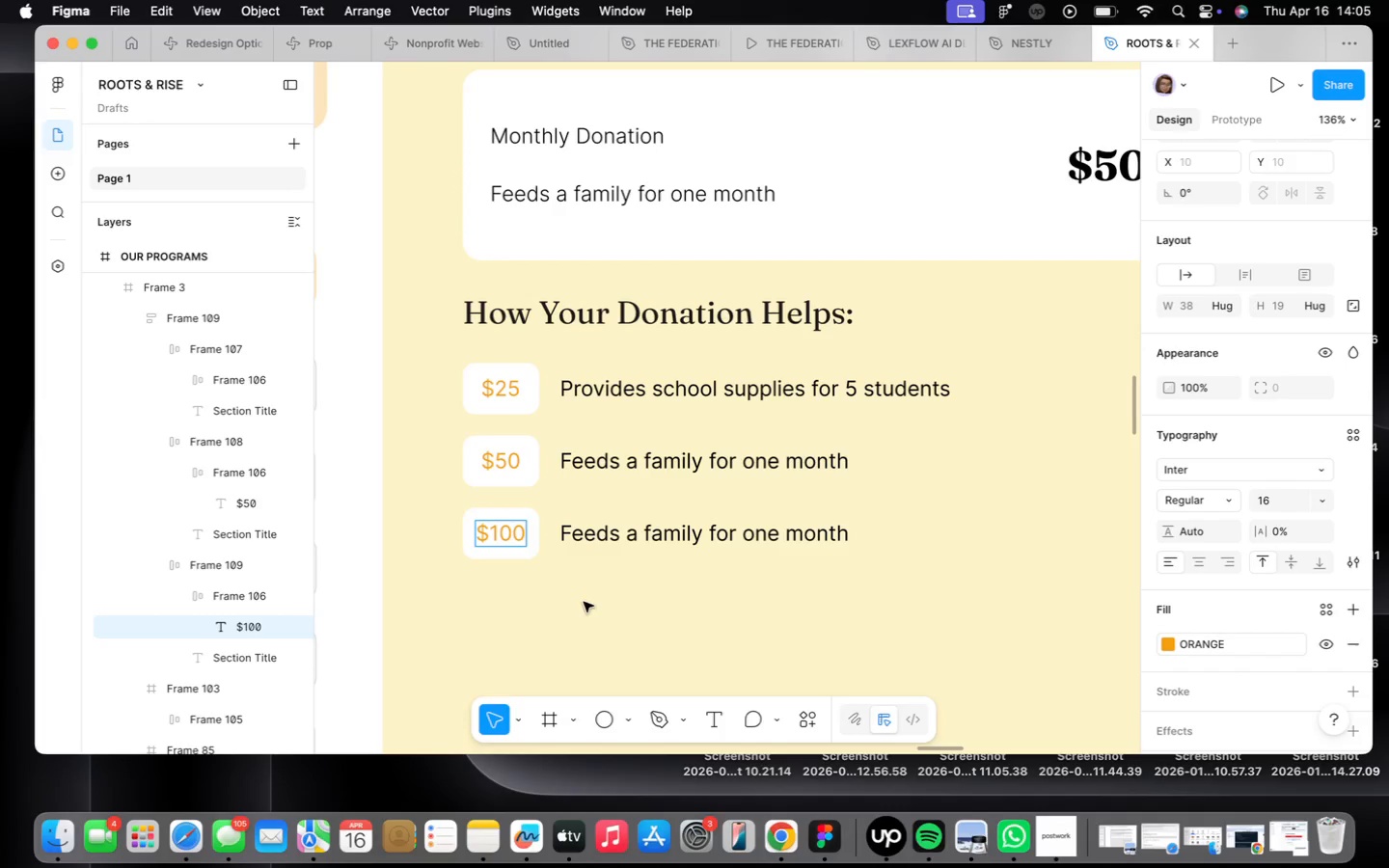 
left_click([673, 564])
 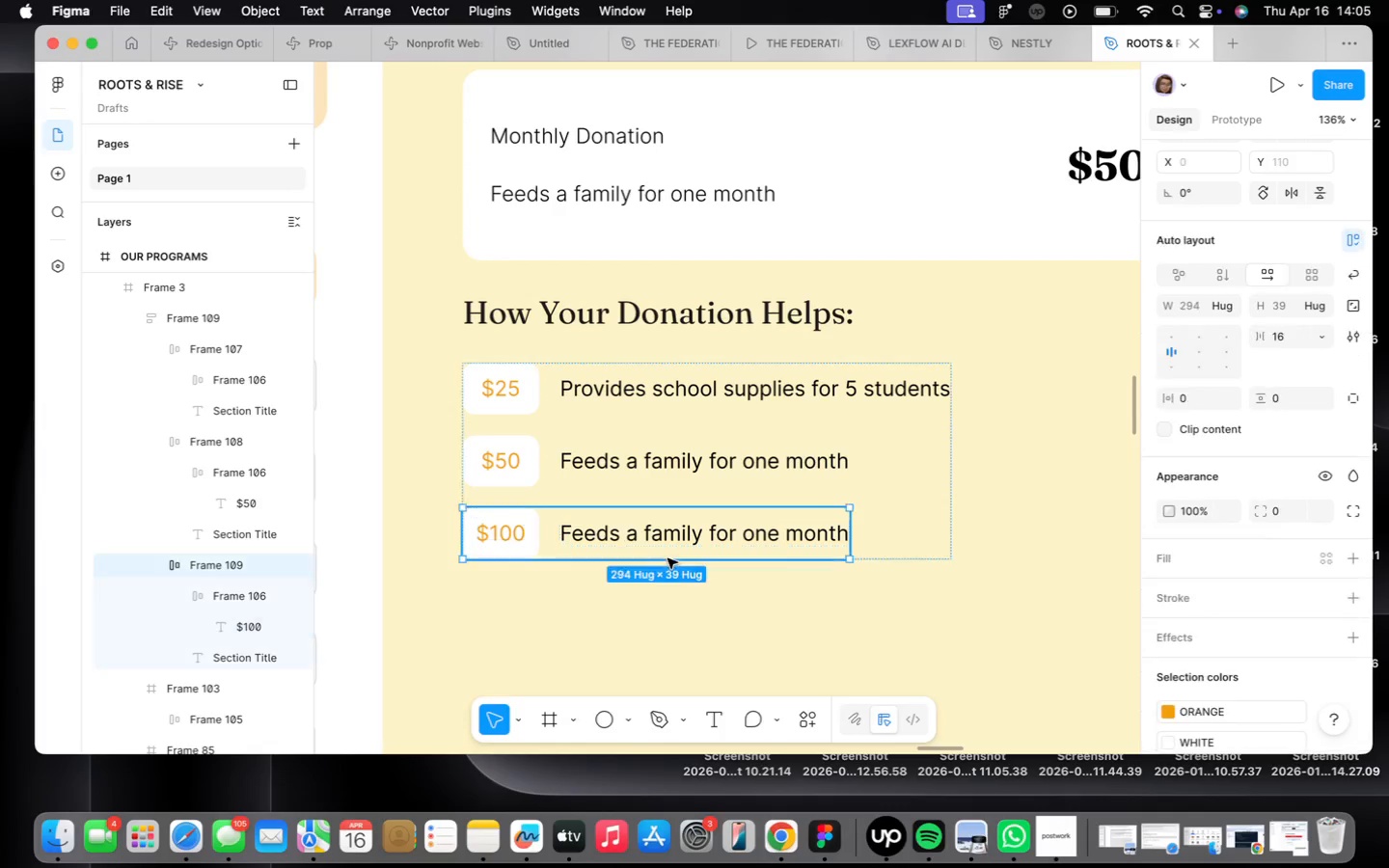 
scroll: coordinate [686, 544], scroll_direction: down, amount: 52.0
 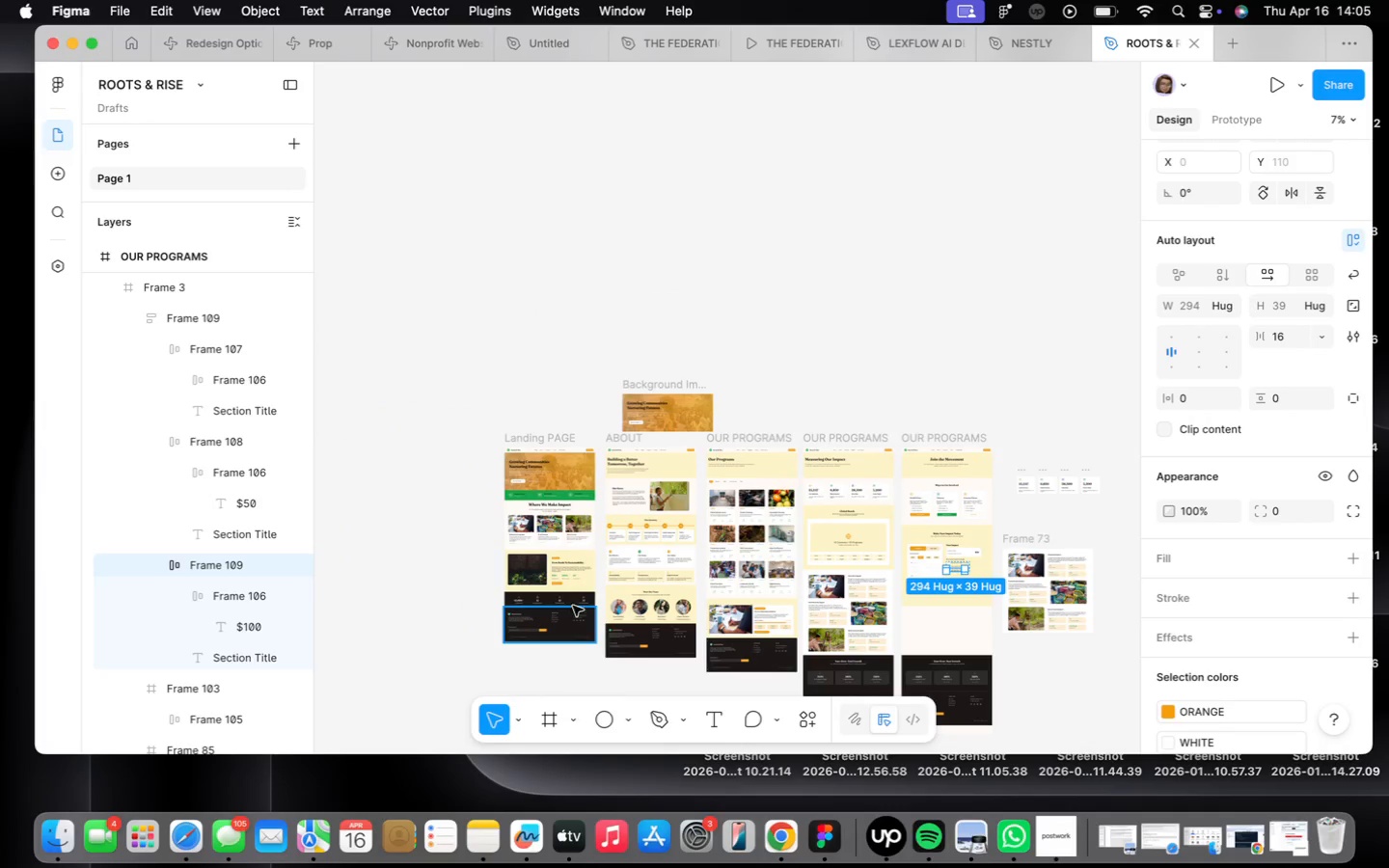 
scroll: coordinate [764, 337], scroll_direction: up, amount: 33.0
 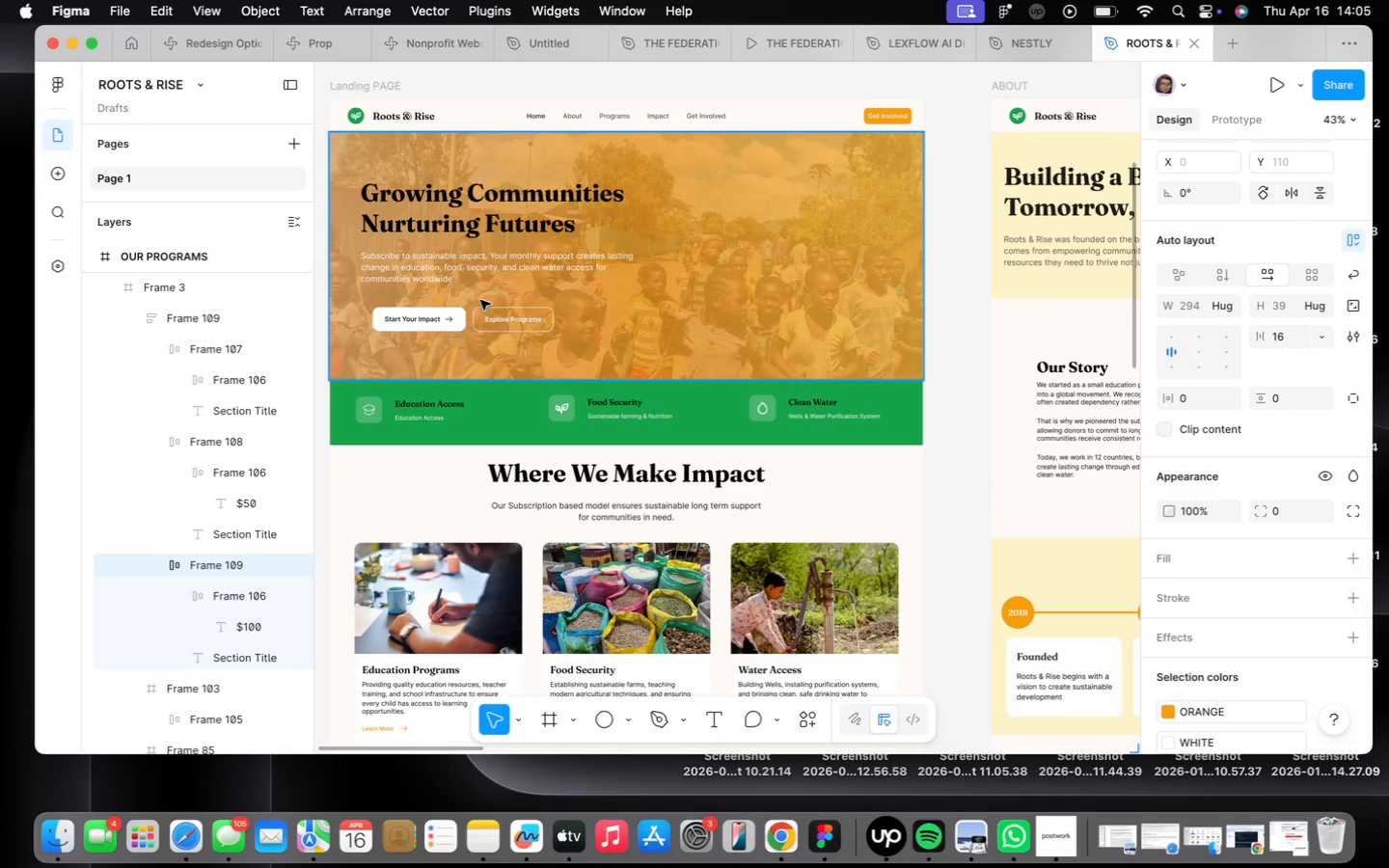 
double_click([396, 251])
 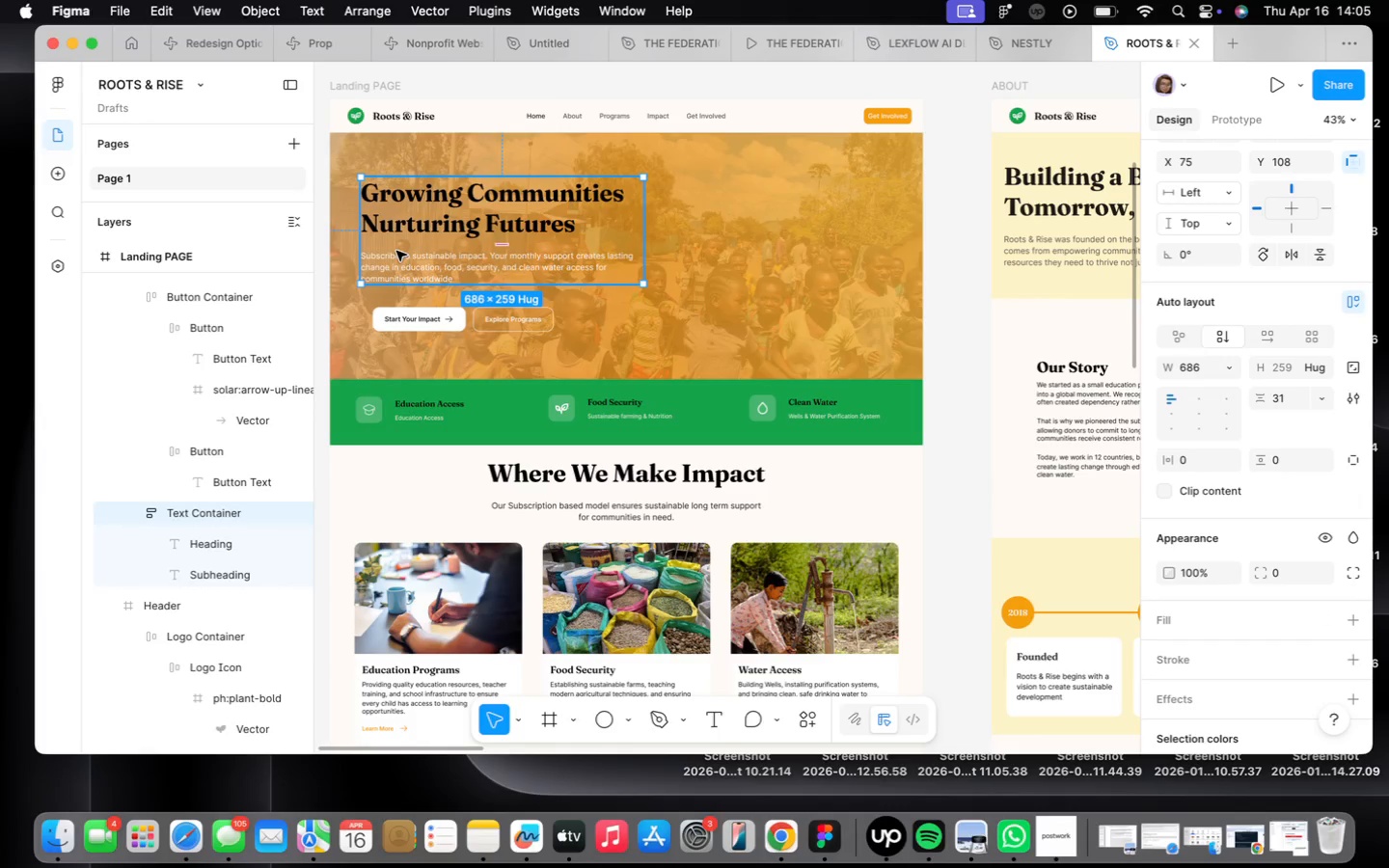 
scroll: coordinate [398, 254], scroll_direction: up, amount: 2.0
 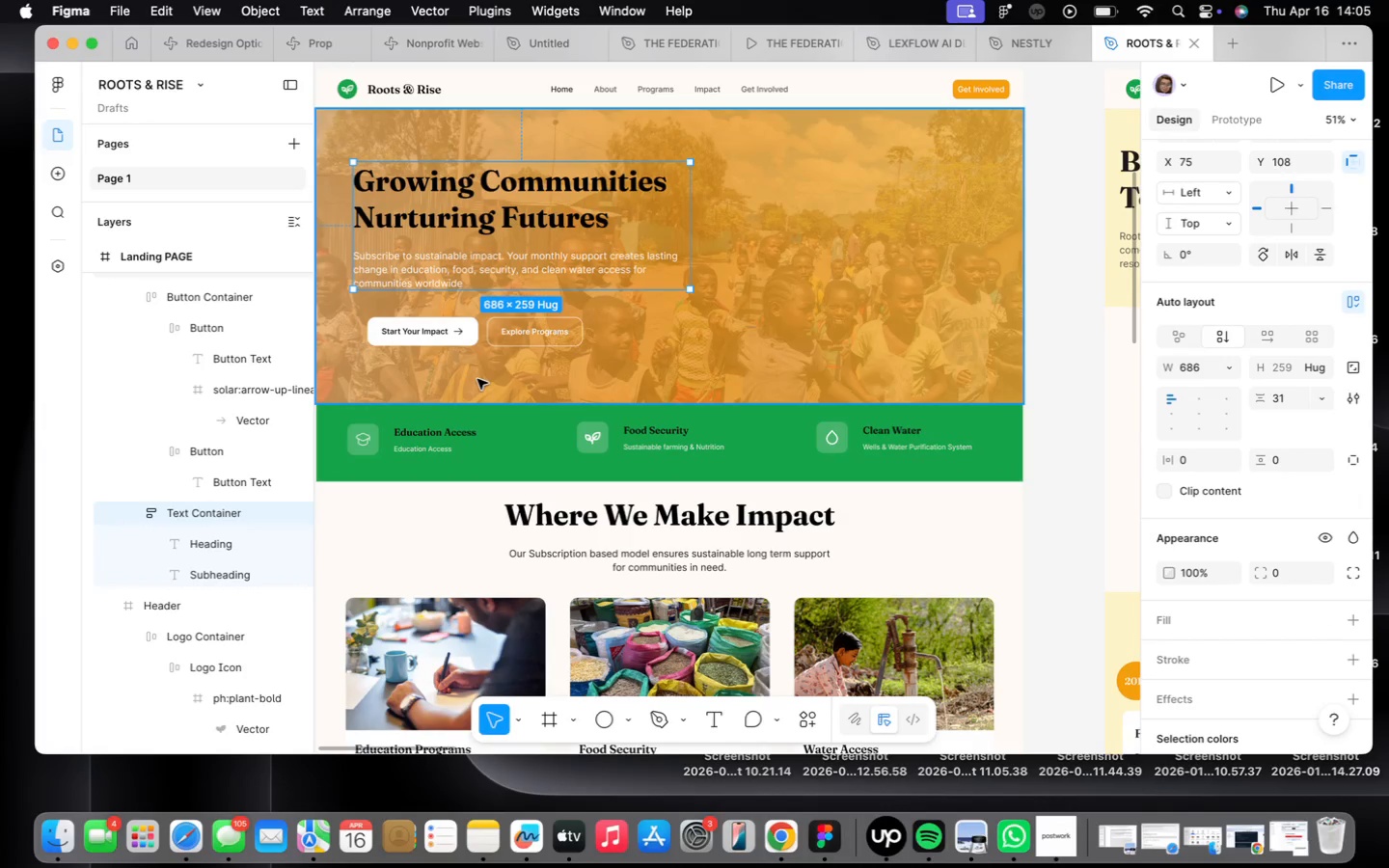 
scroll: coordinate [477, 380], scroll_direction: down, amount: 2.0
 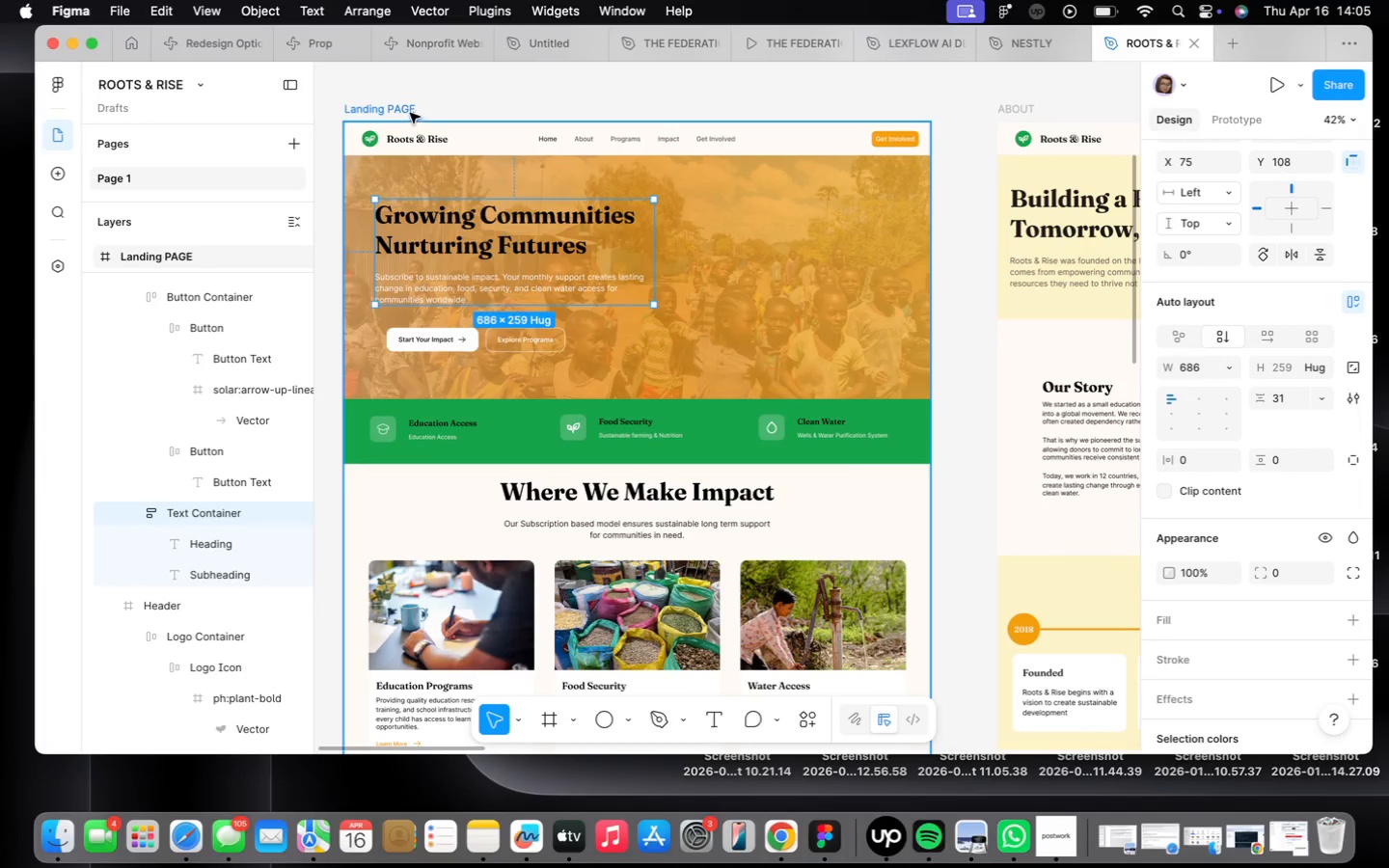 
left_click([403, 104])
 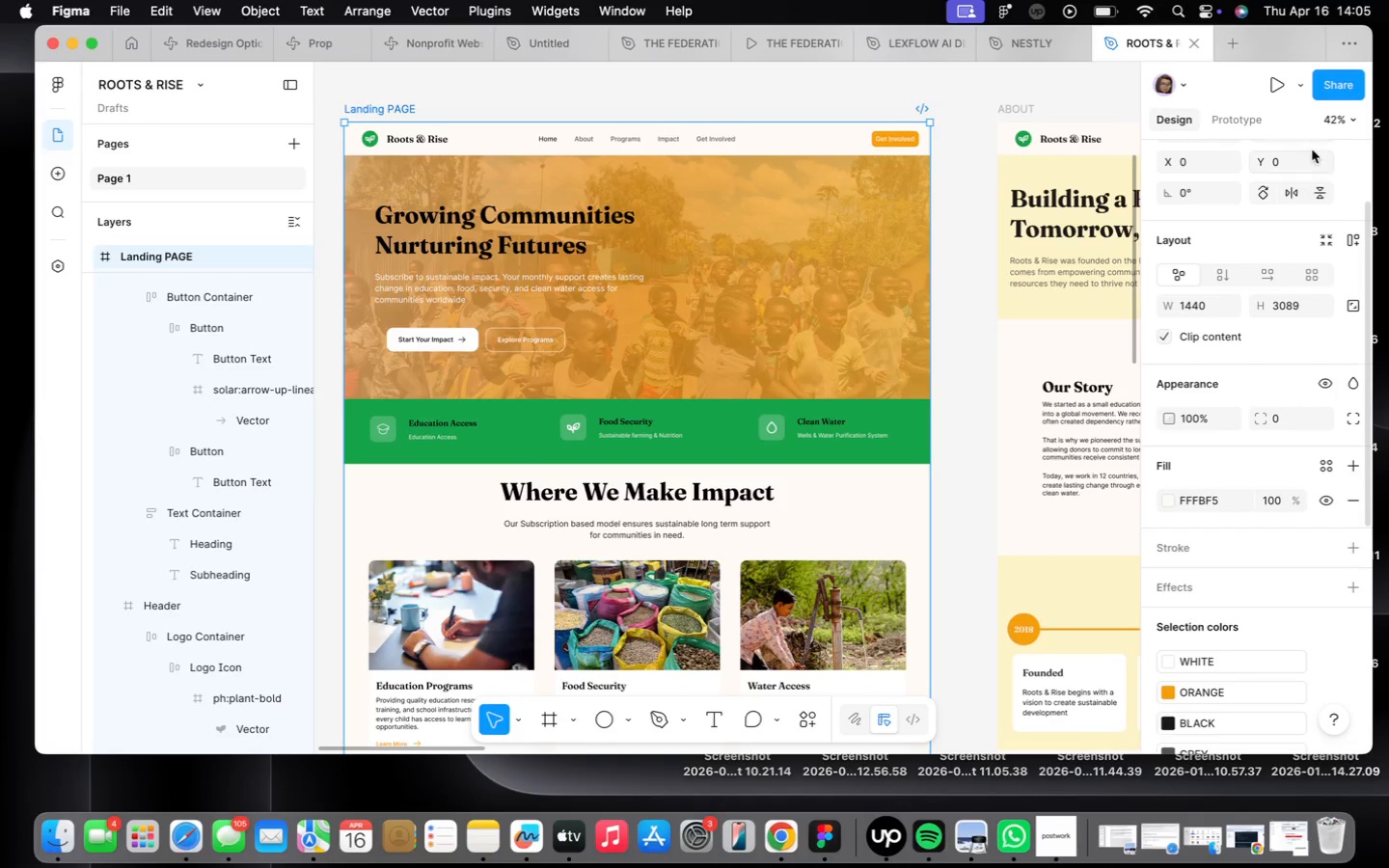 
left_click([1275, 95])
 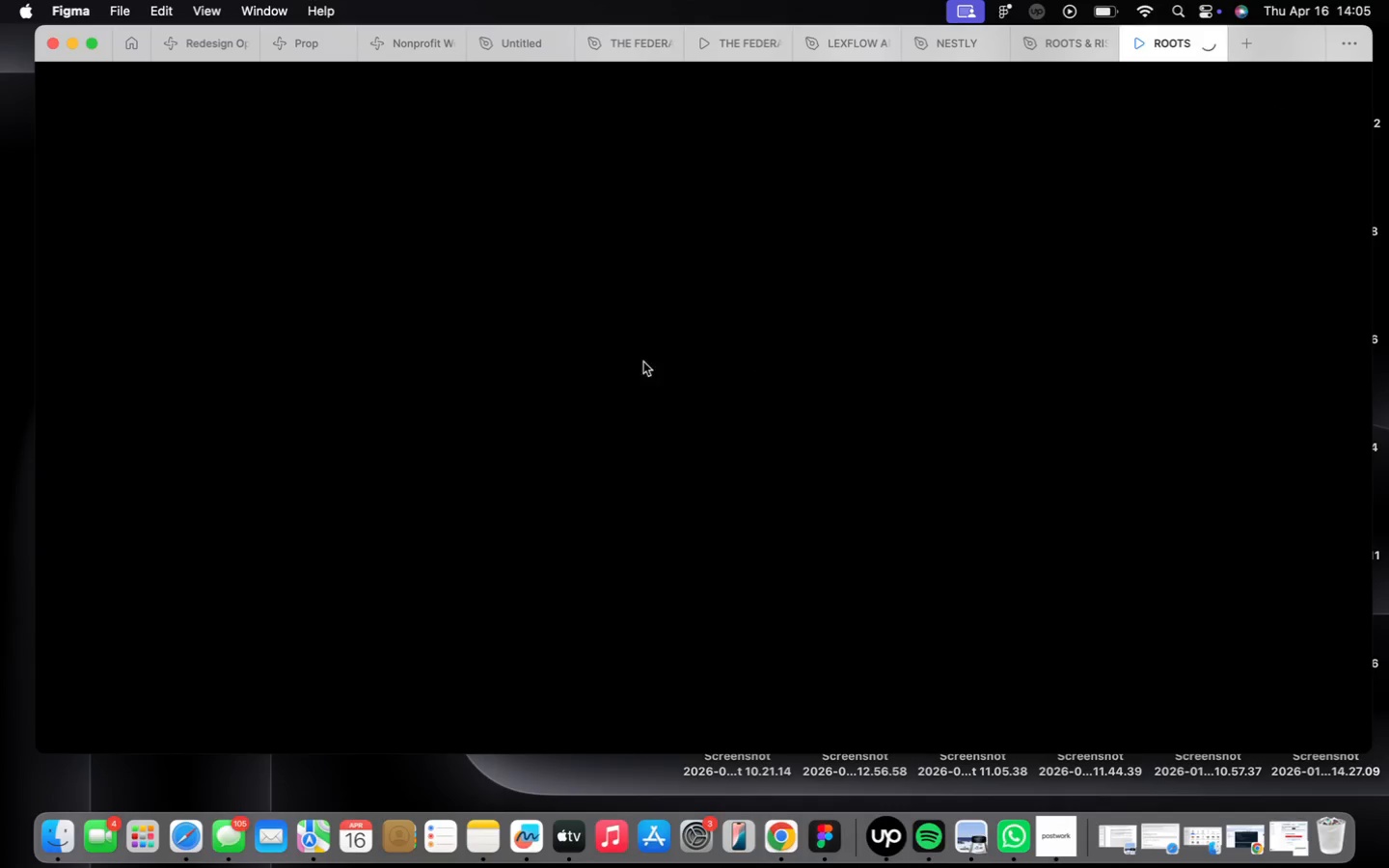 
scroll: coordinate [974, 176], scroll_direction: down, amount: 1.0
 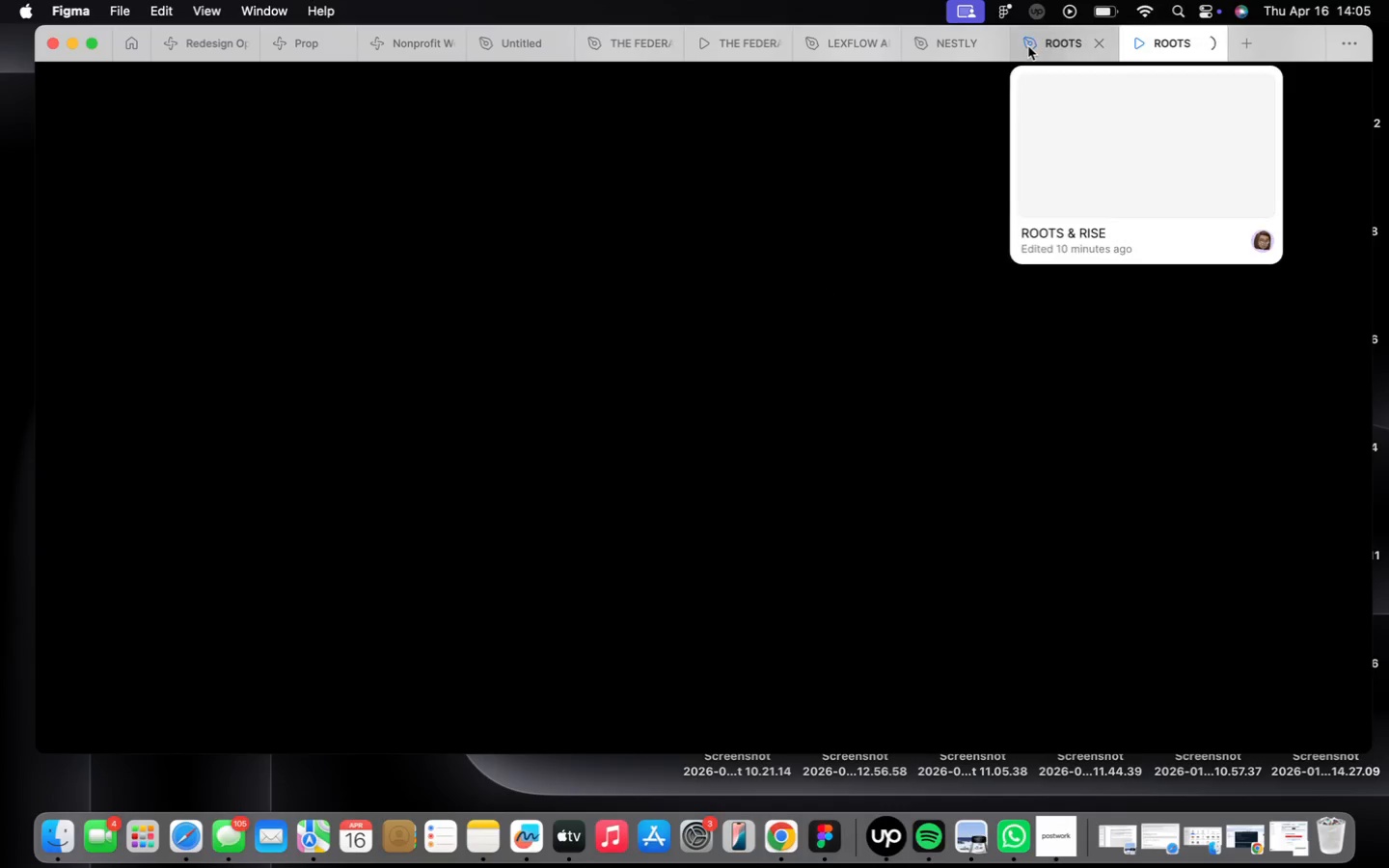 
left_click([1030, 45])
 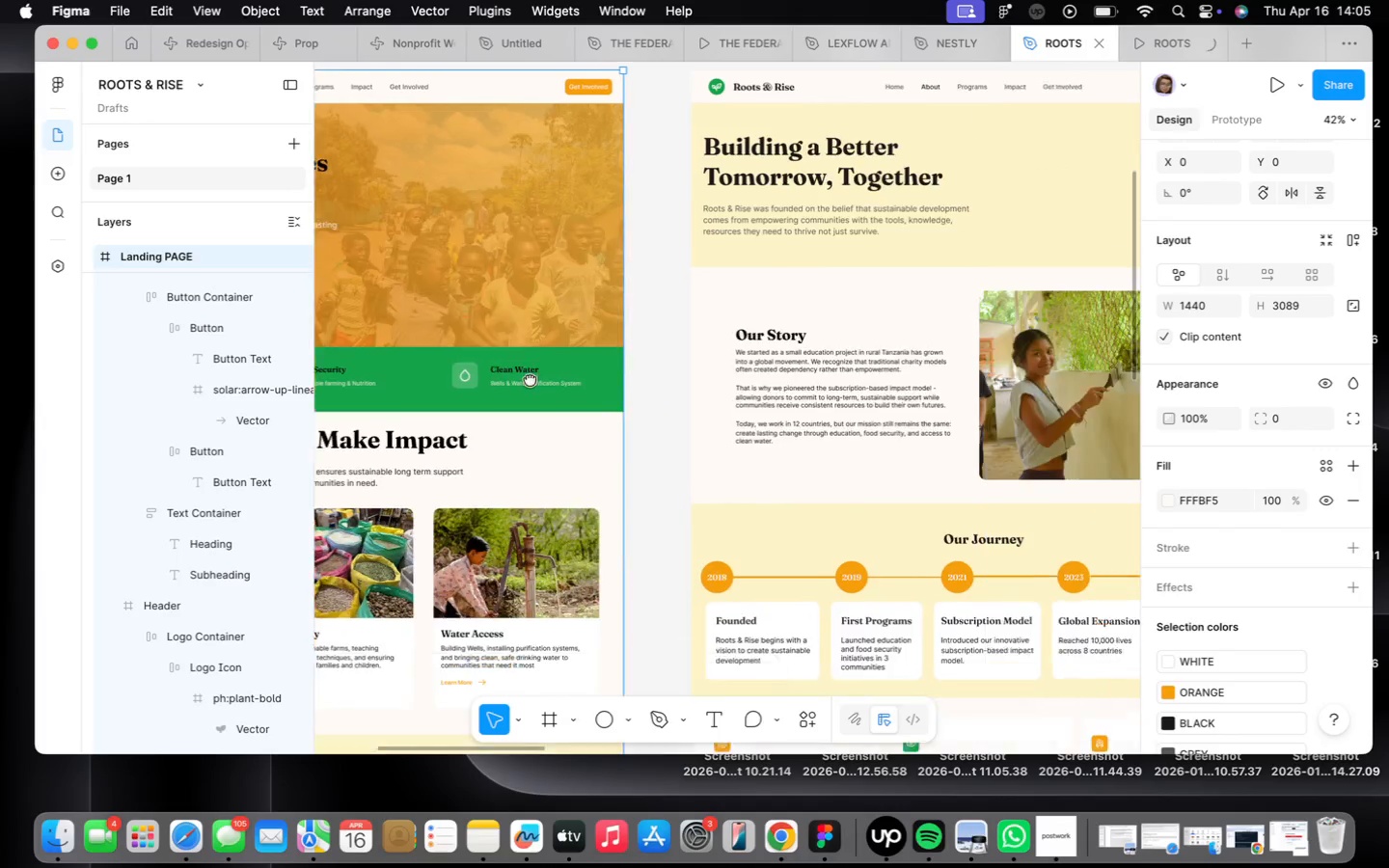 
scroll: coordinate [604, 349], scroll_direction: down, amount: 31.0
 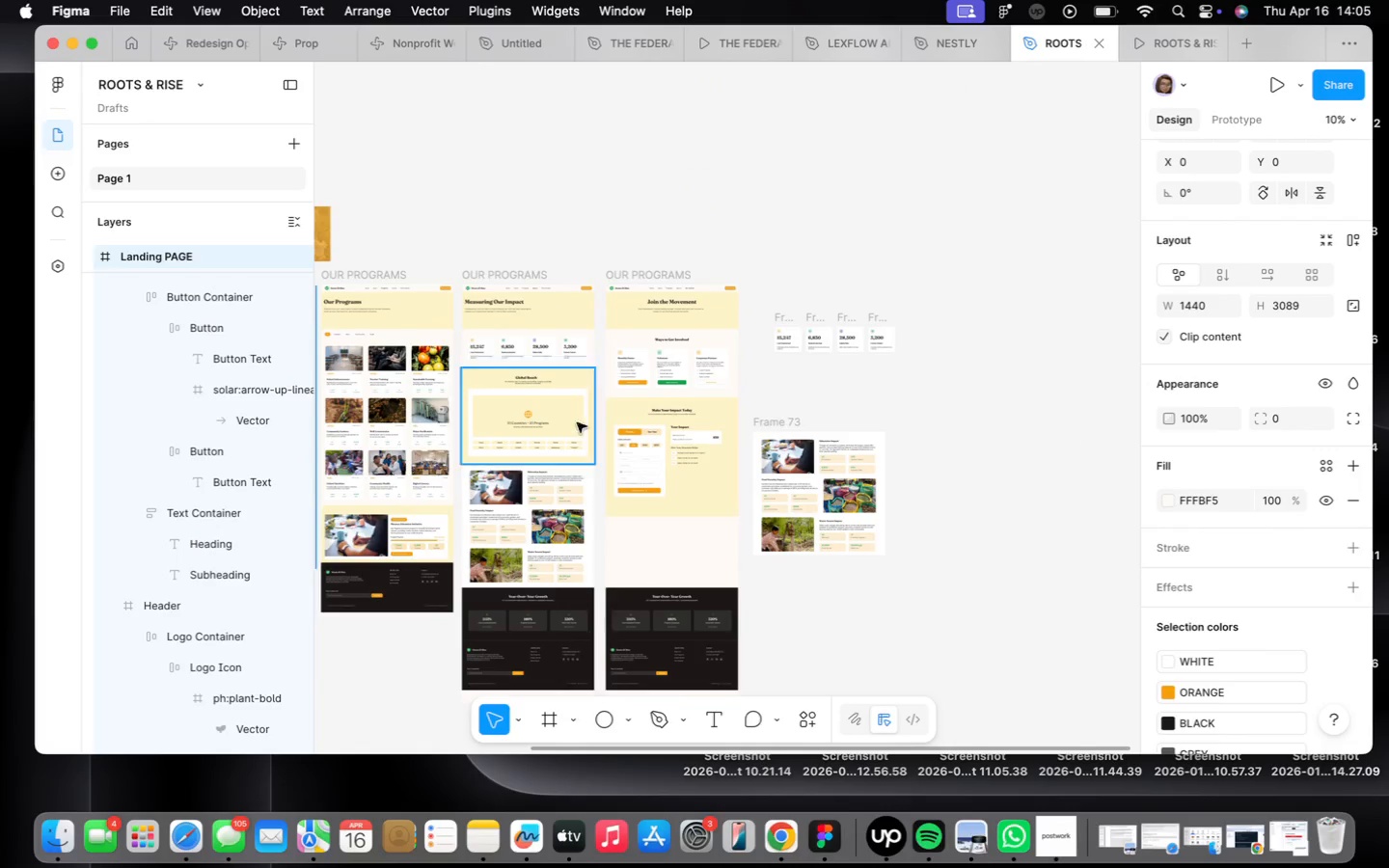 
scroll: coordinate [707, 400], scroll_direction: up, amount: 16.0
 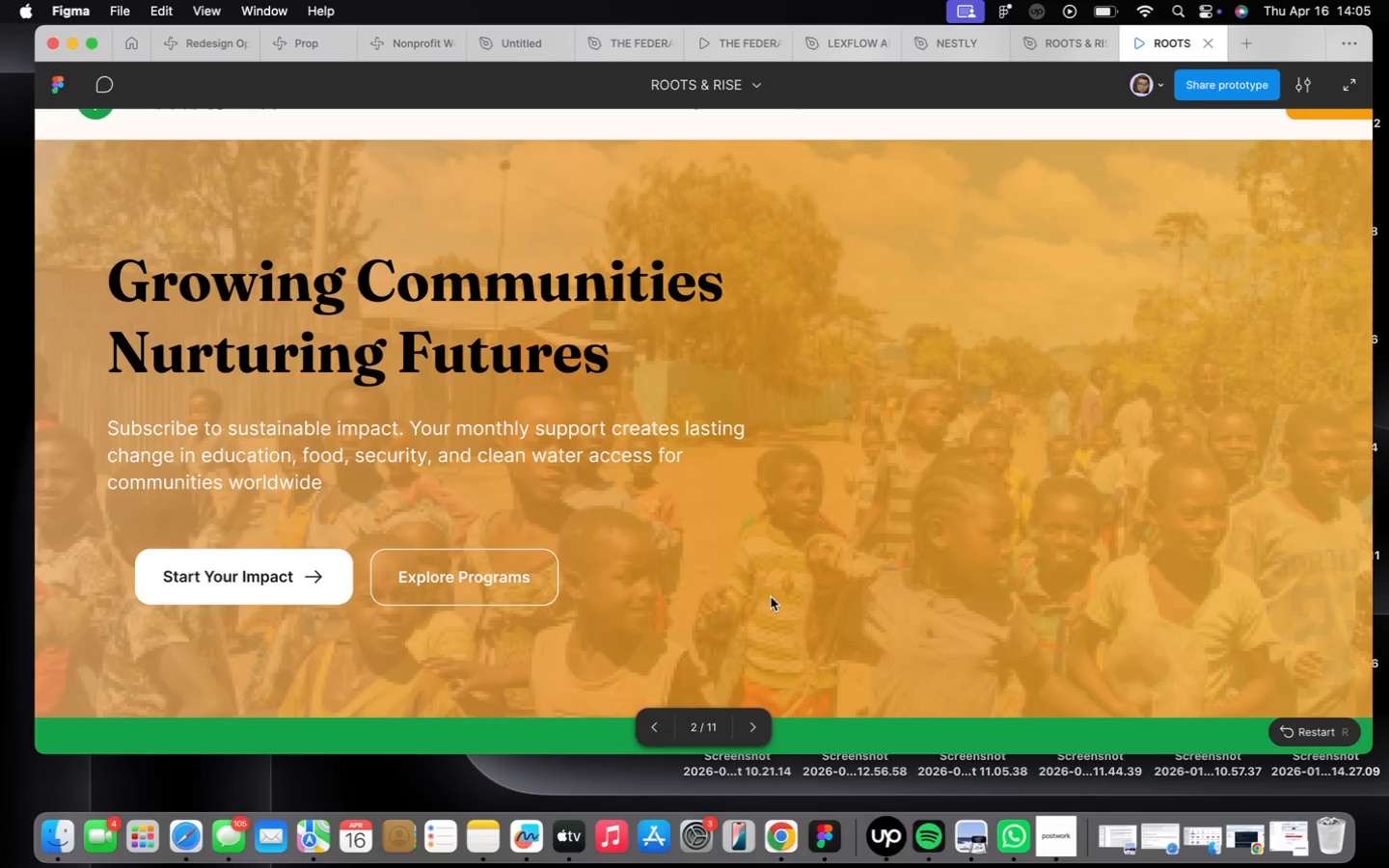 
wait(6.99)
 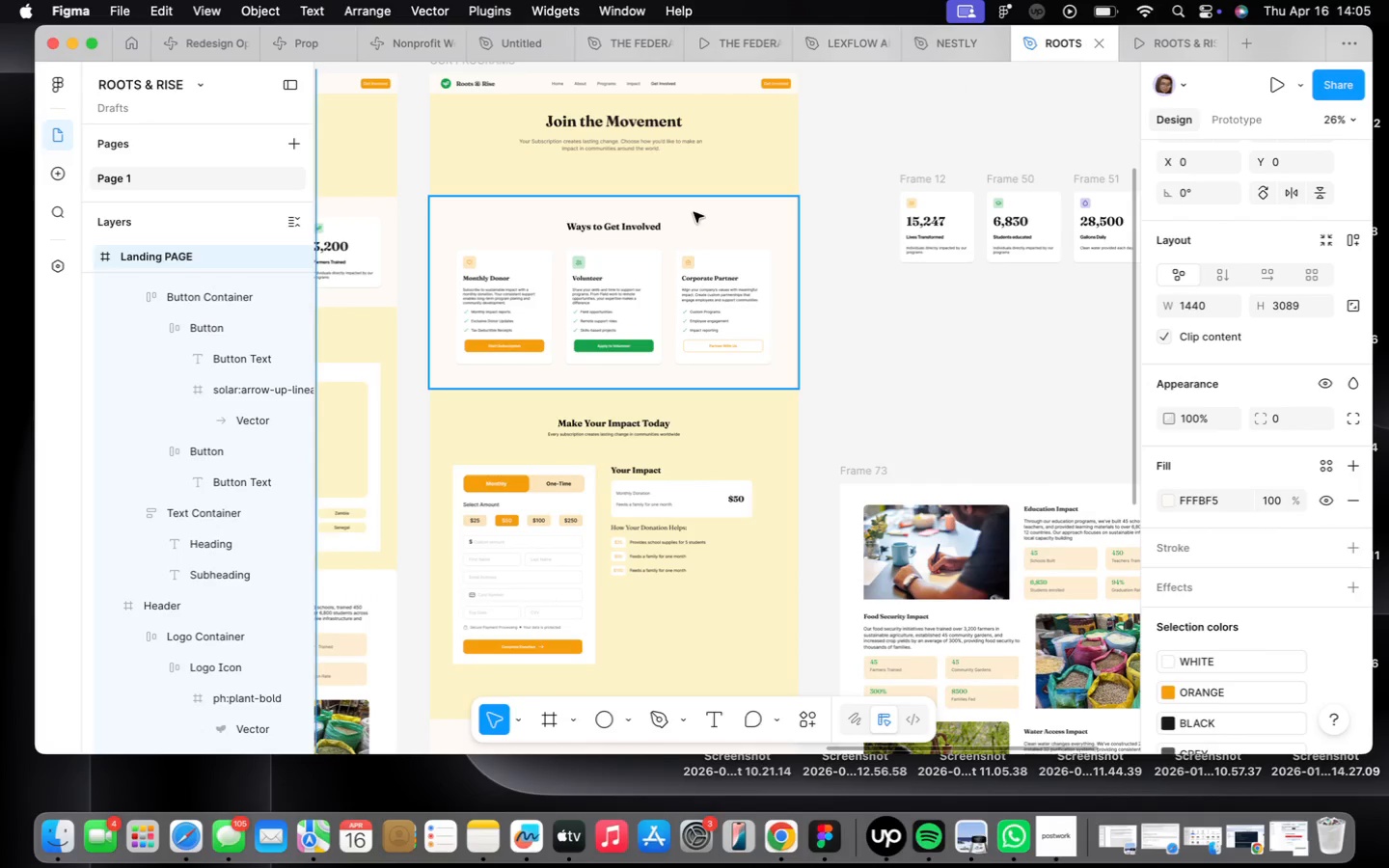 
scroll: coordinate [767, 589], scroll_direction: down, amount: 7.0
 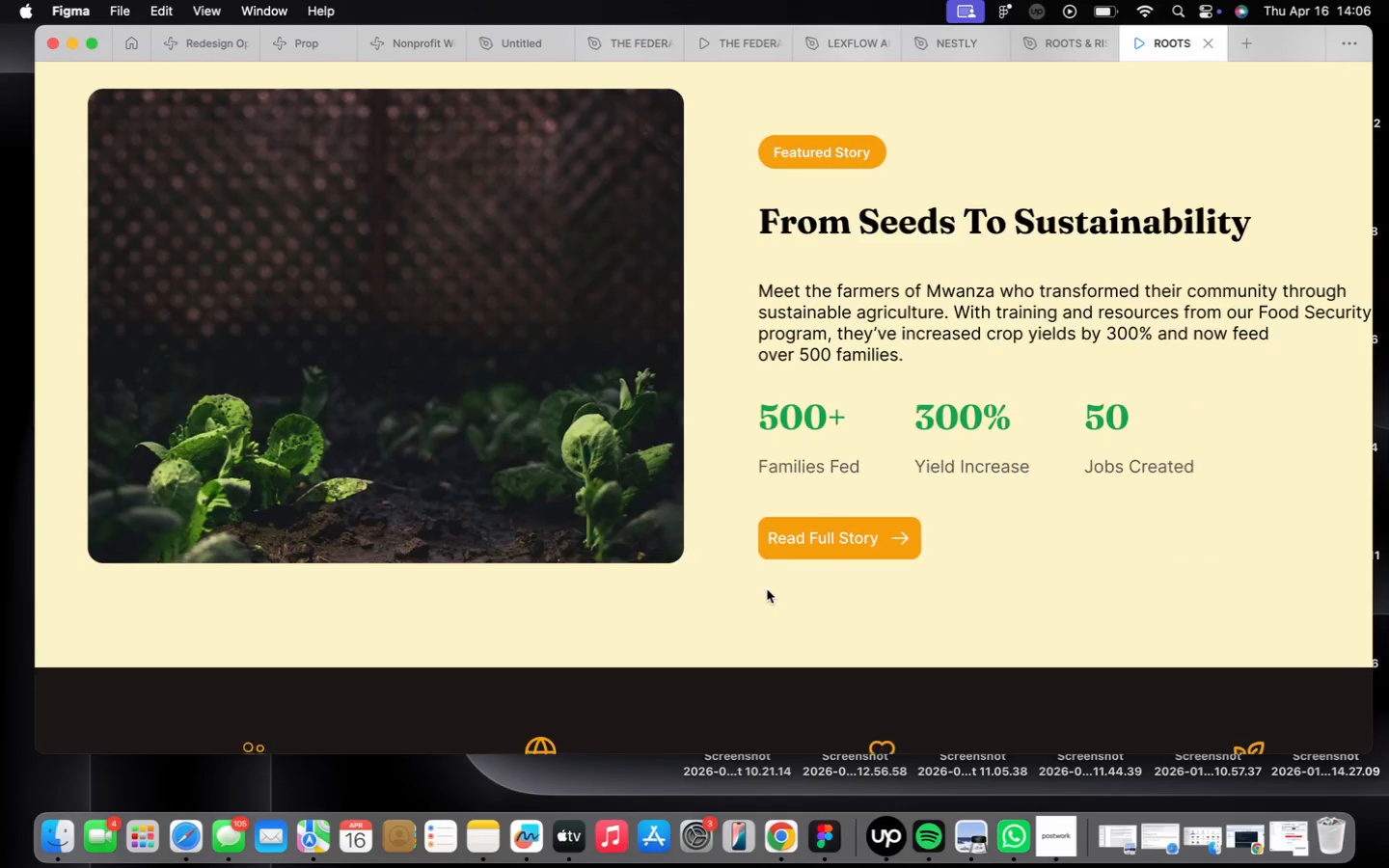 
scroll: coordinate [935, 616], scroll_direction: up, amount: 66.0
 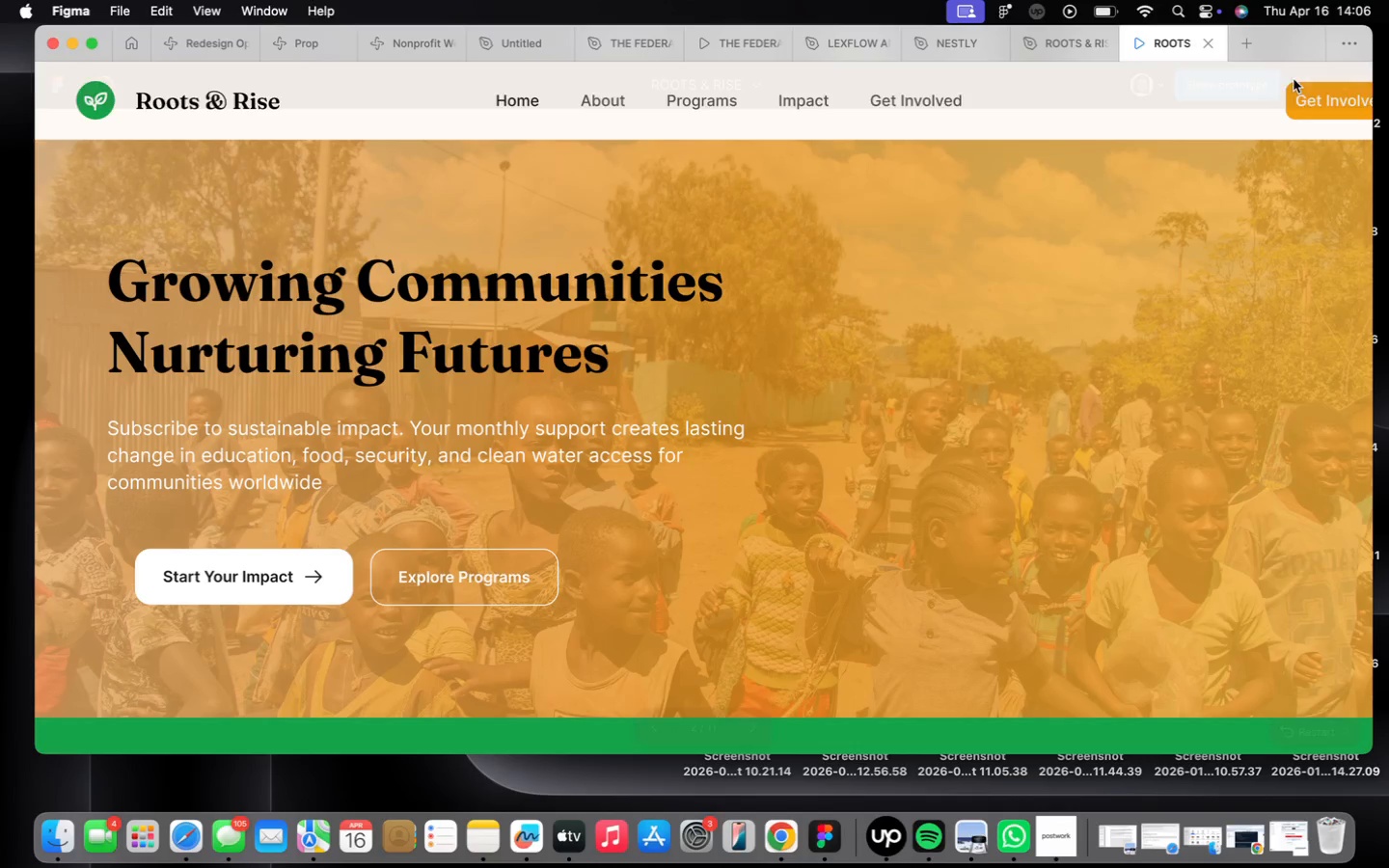 
scroll: coordinate [1308, 218], scroll_direction: up, amount: 19.0
 